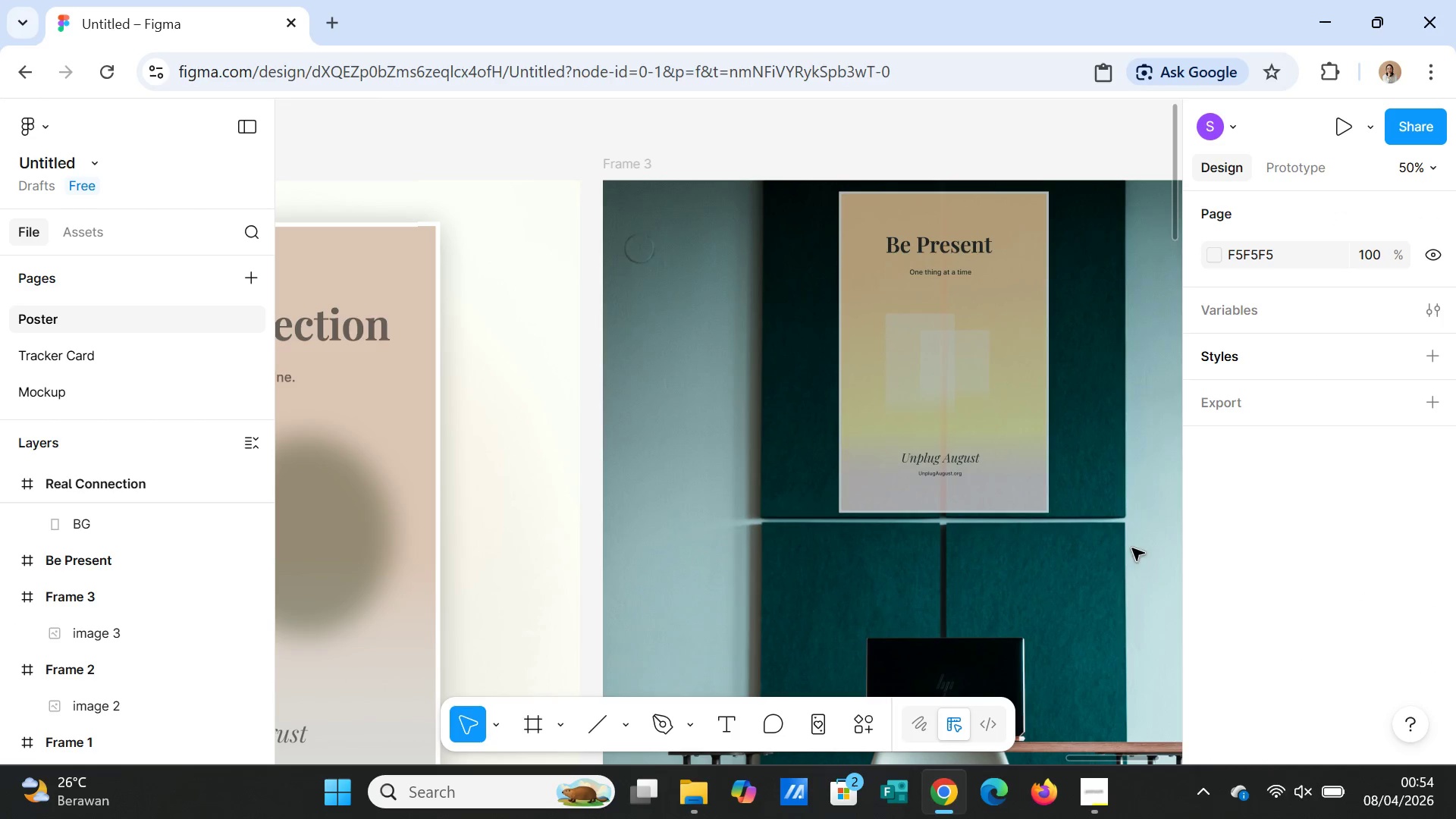 
scroll: coordinate [1138, 582], scroll_direction: down, amount: 5.0
 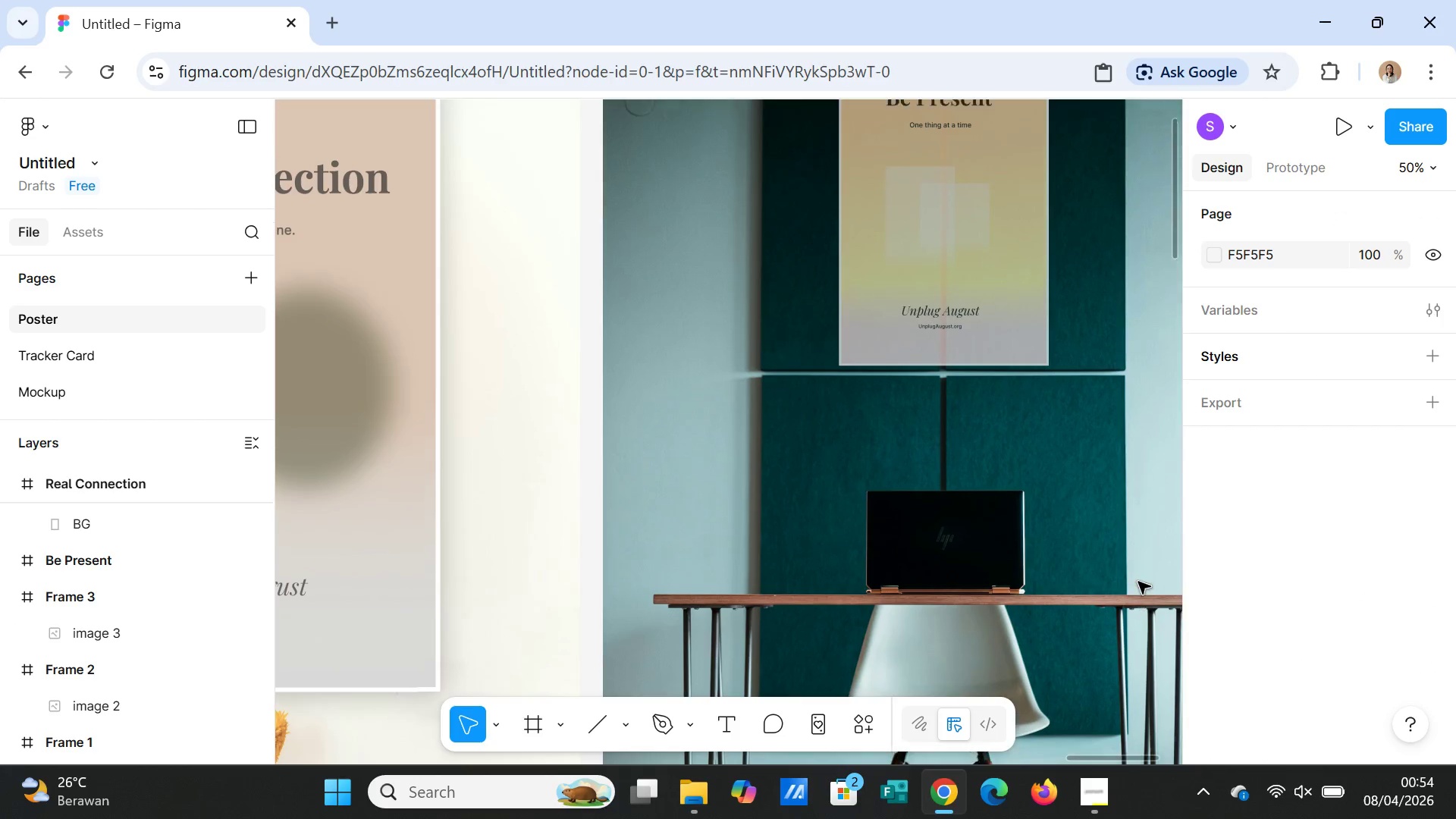 
scroll: coordinate [1138, 582], scroll_direction: up, amount: 6.0
 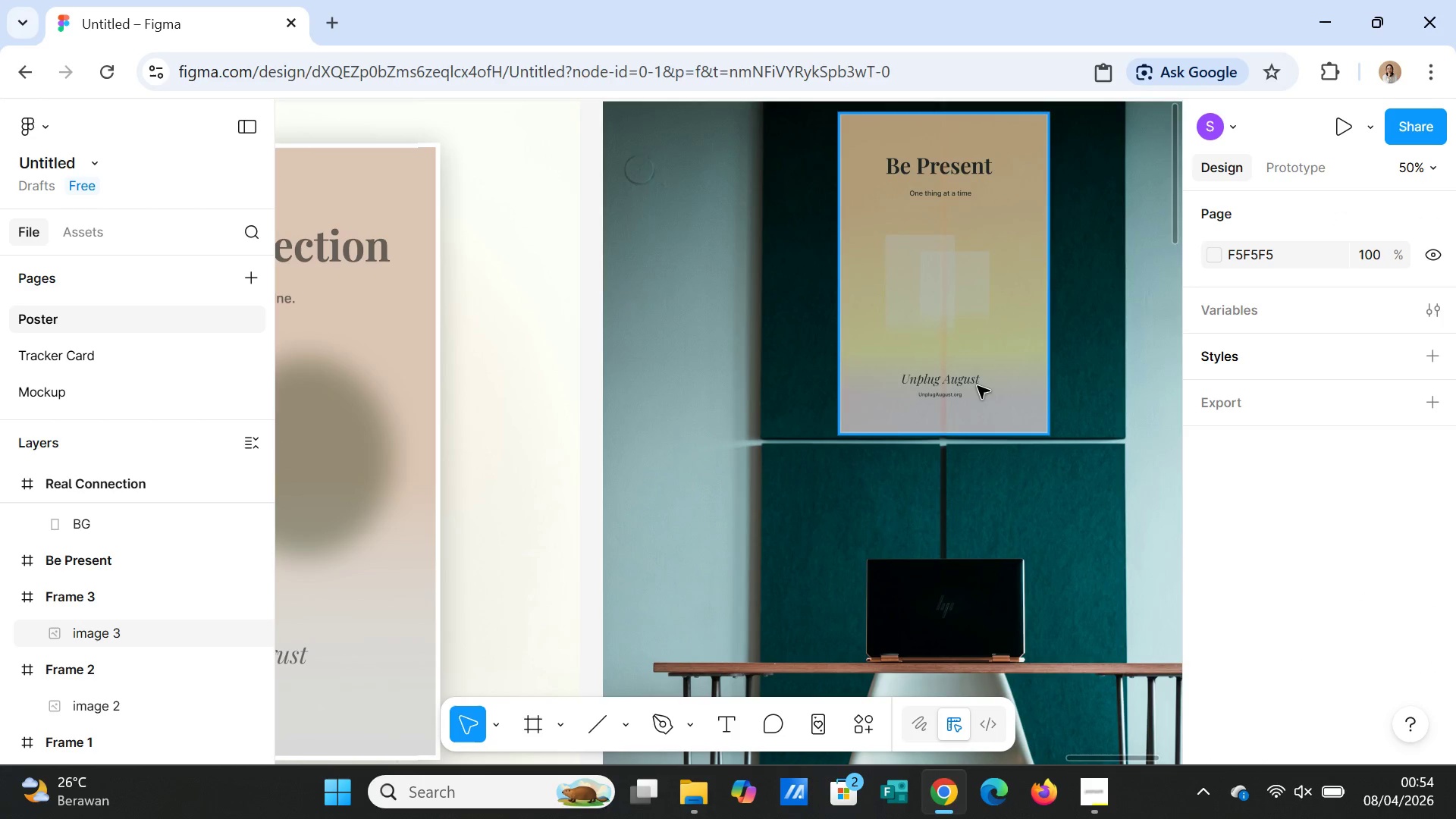 
left_click([973, 371])
 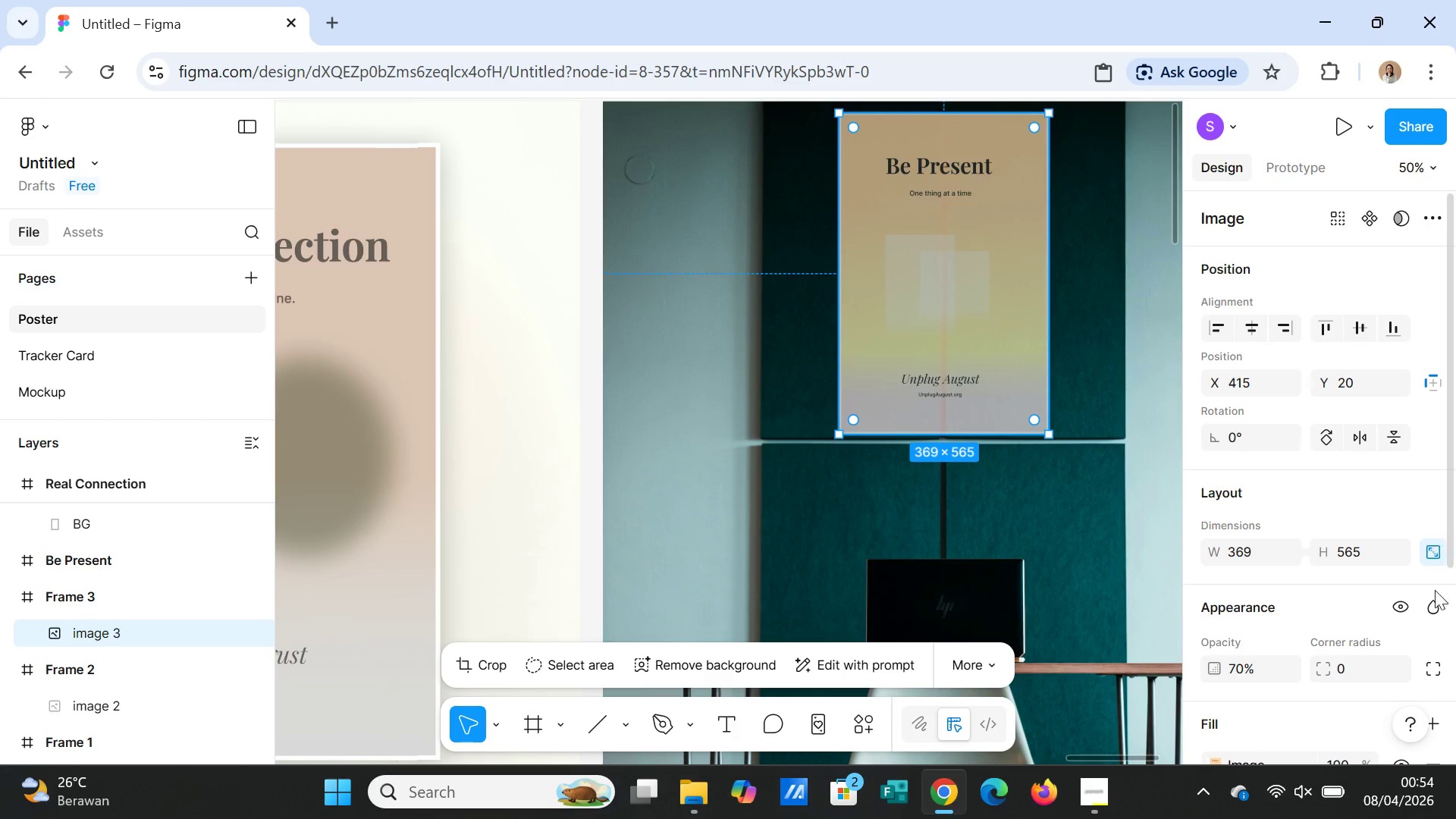 
scroll: coordinate [1399, 595], scroll_direction: down, amount: 5.0
 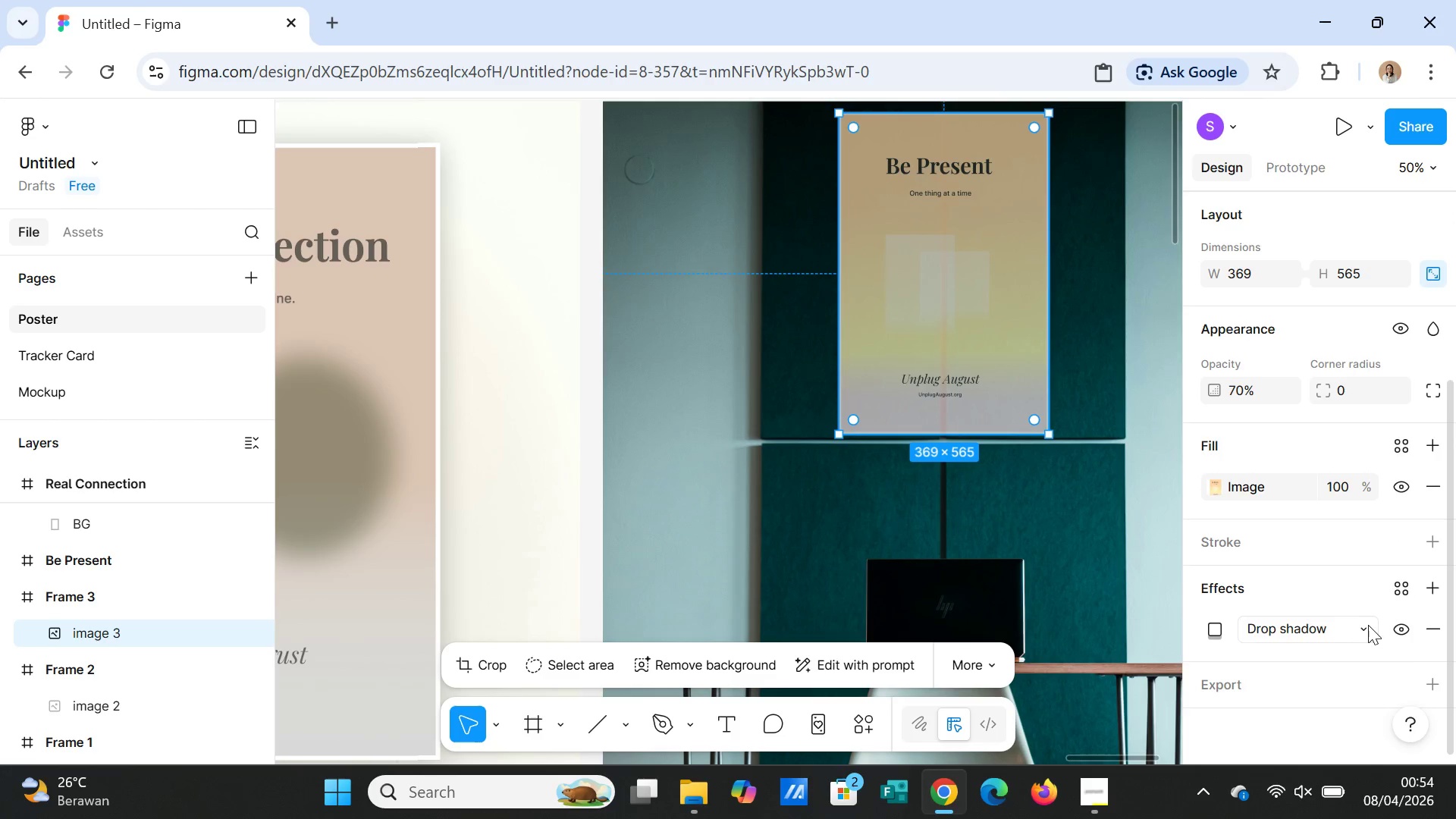 
left_click([1366, 626])
 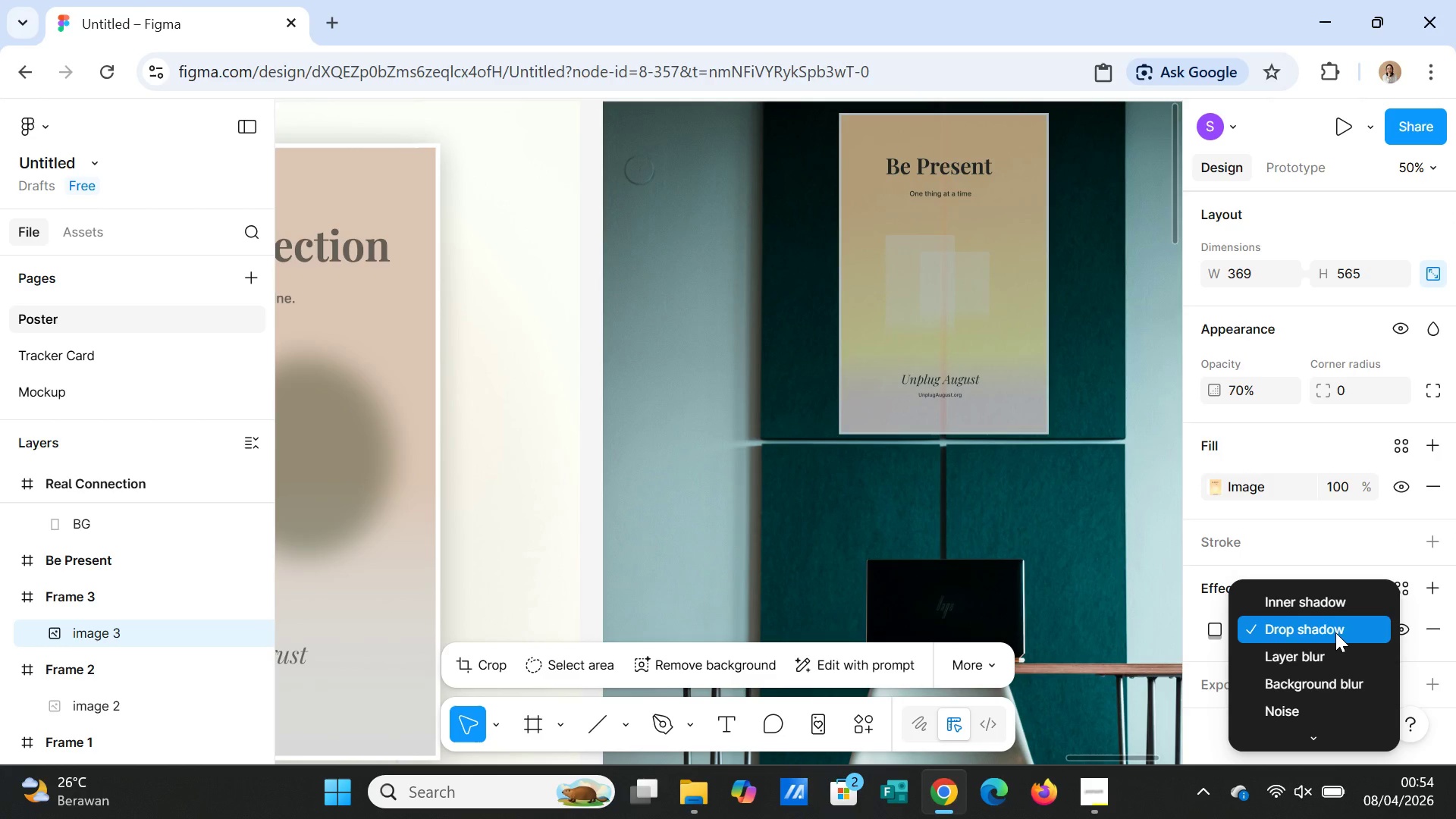 
wait(7.11)
 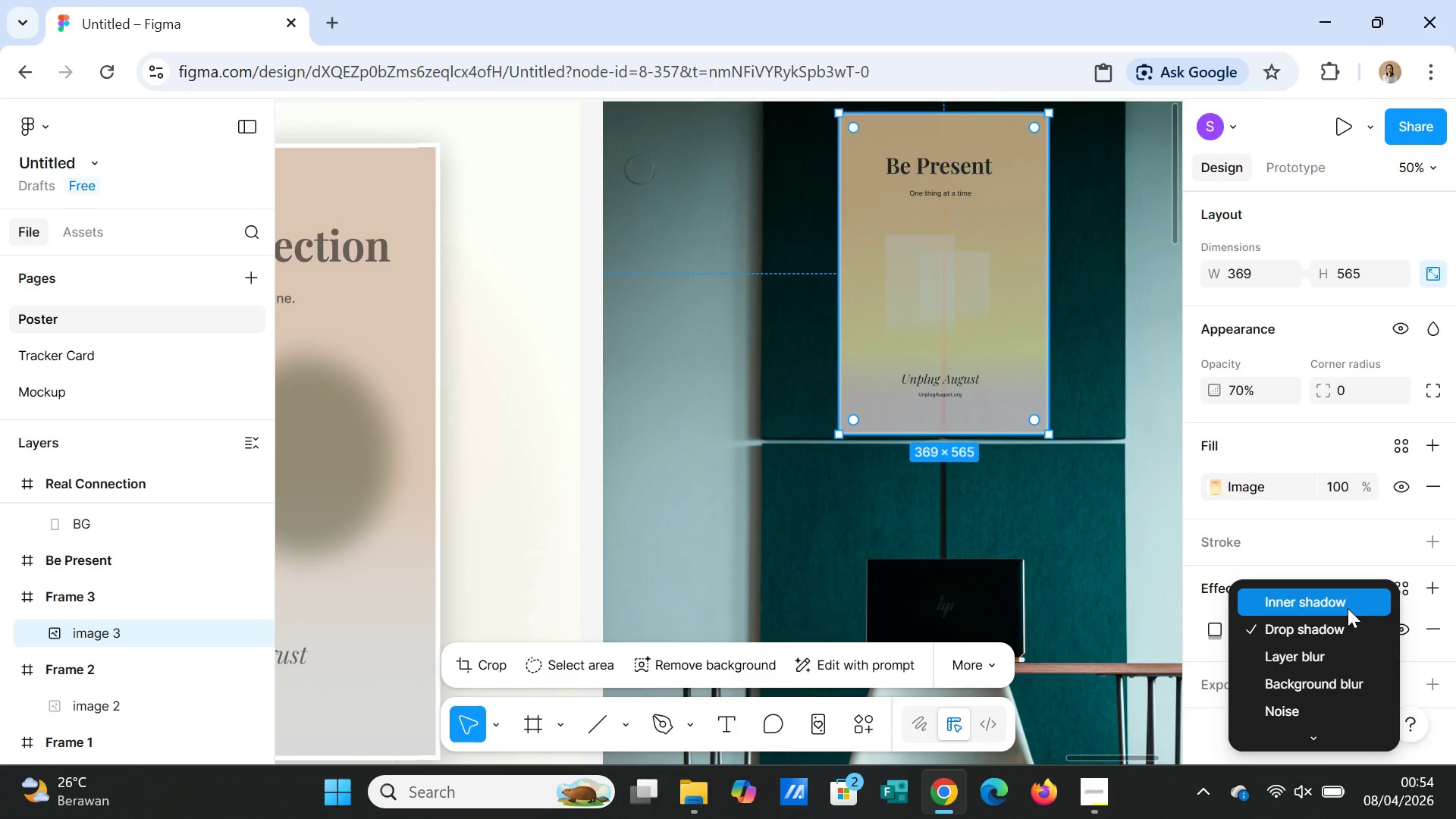 
left_click([1335, 632])
 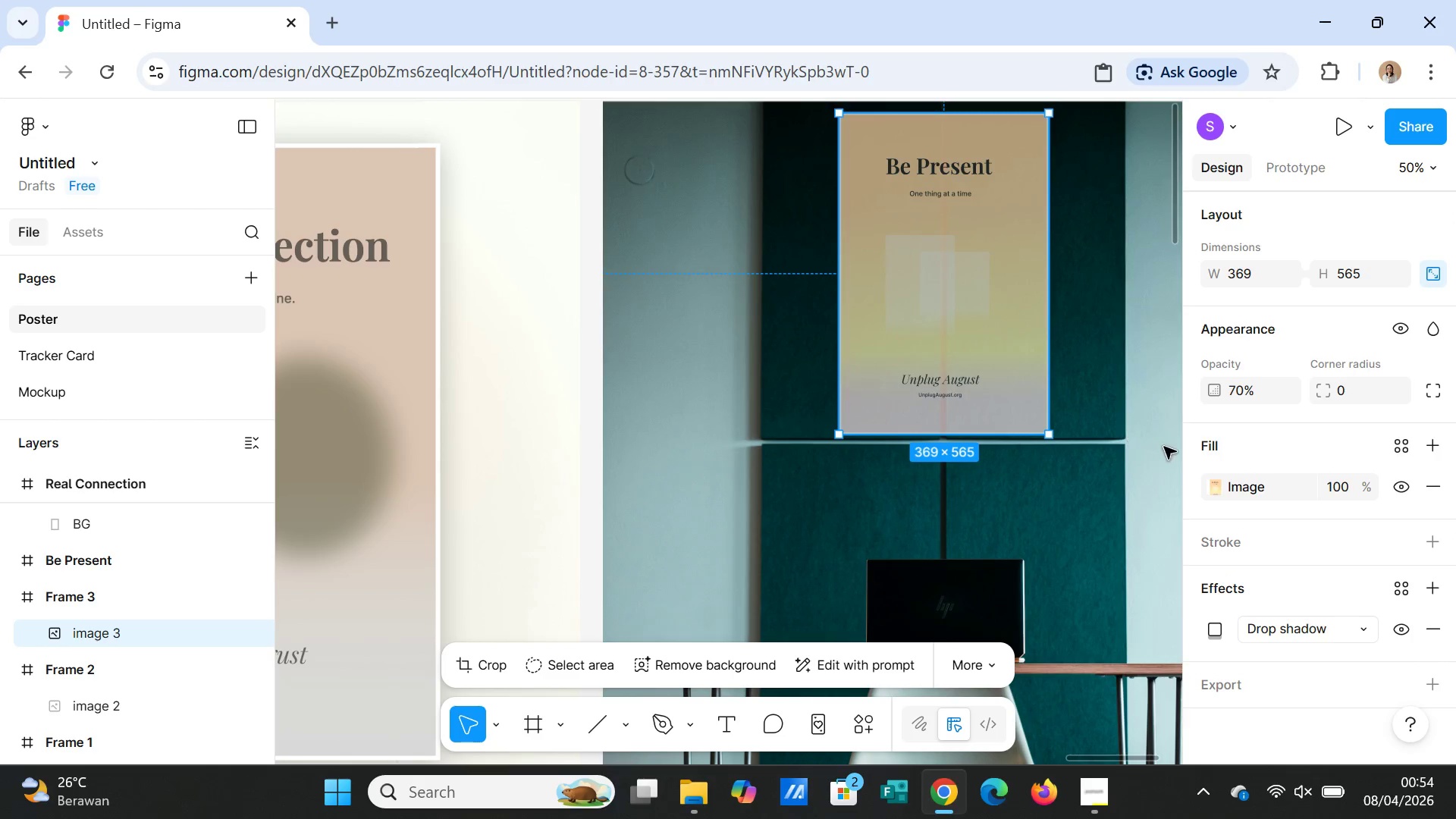 
left_click([1153, 444])
 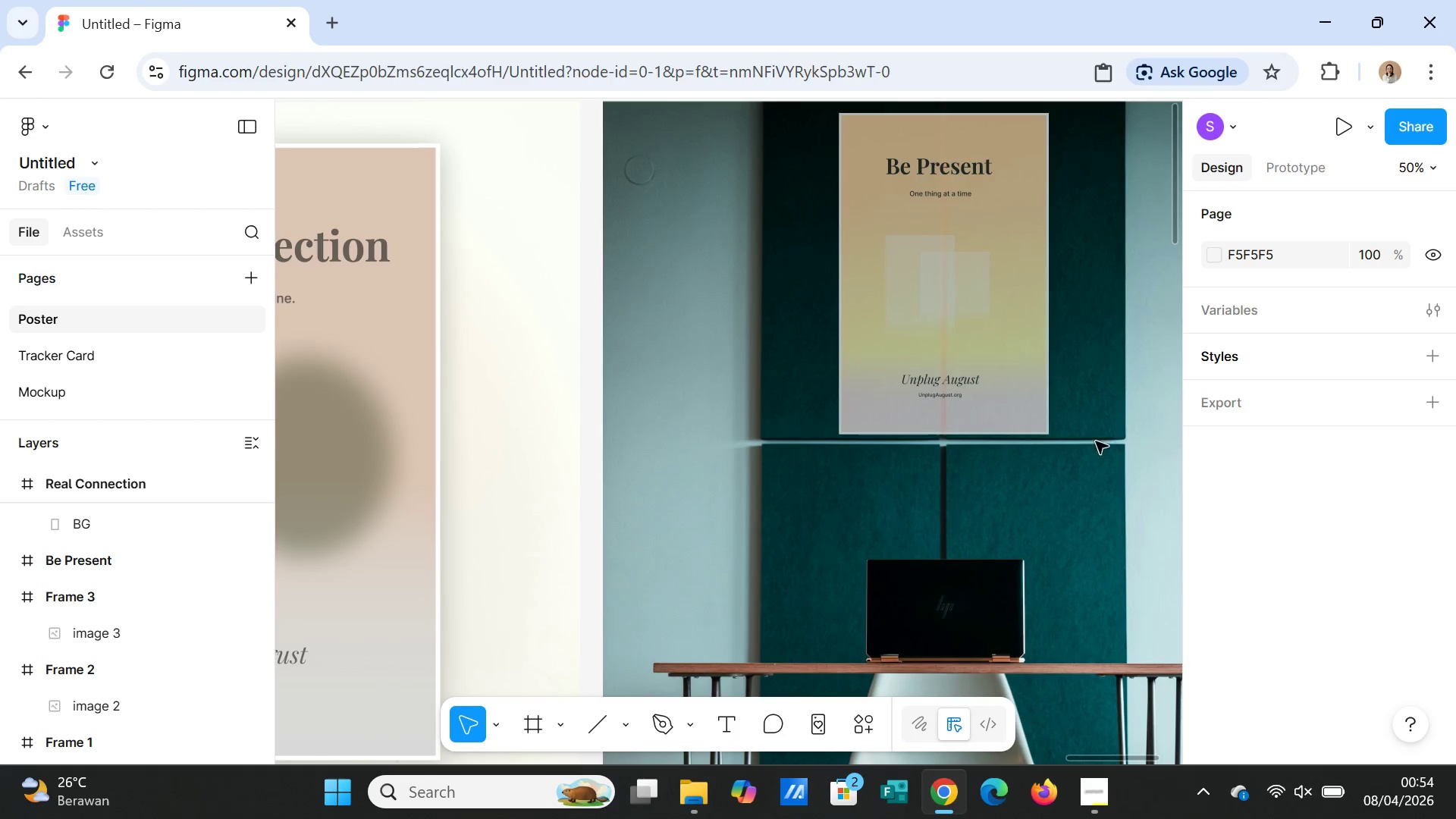 
left_click([1004, 433])
 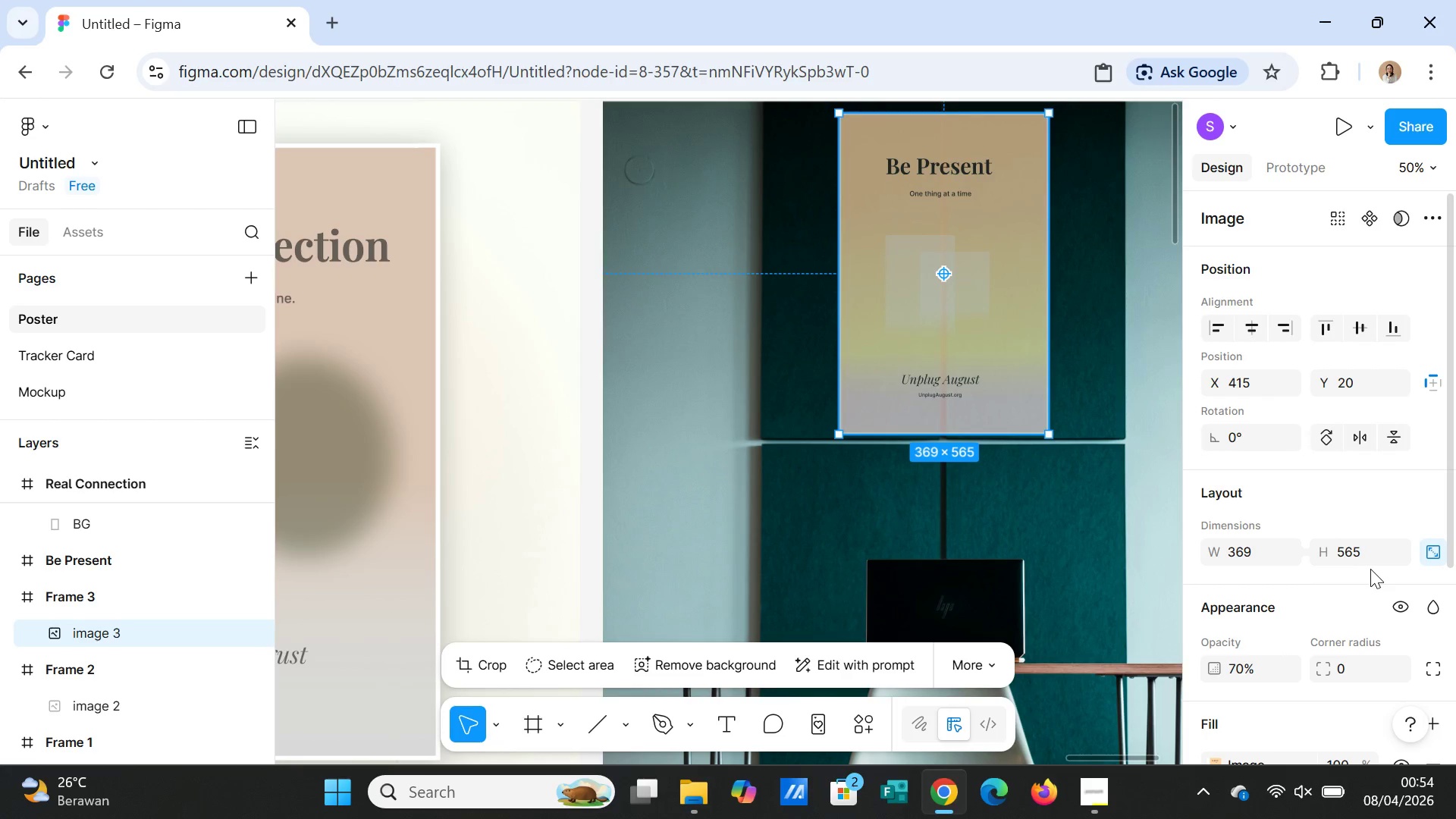 
scroll: coordinate [1363, 590], scroll_direction: down, amount: 2.0
 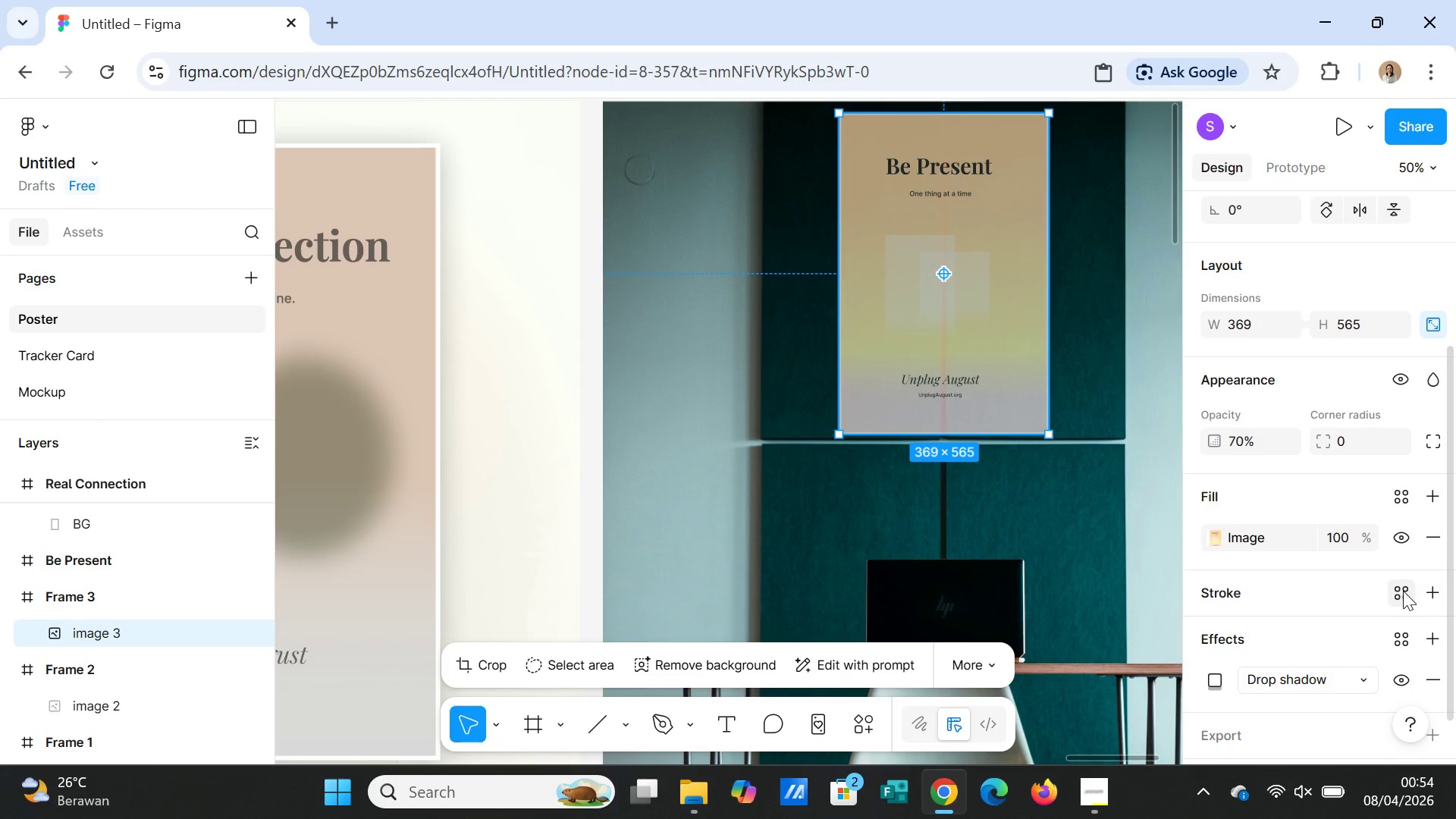 
left_click([1429, 591])
 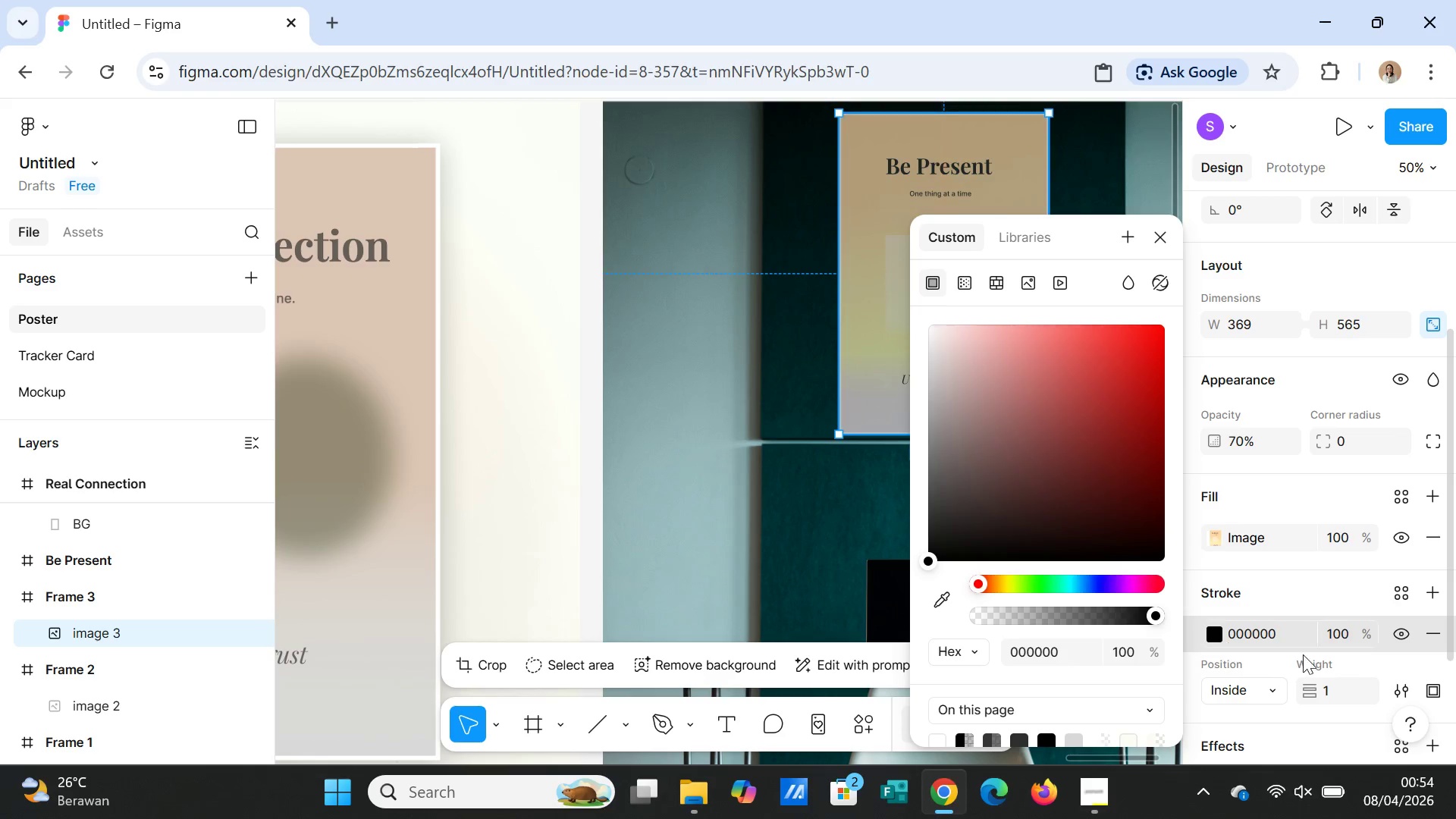 
left_click([1314, 586])
 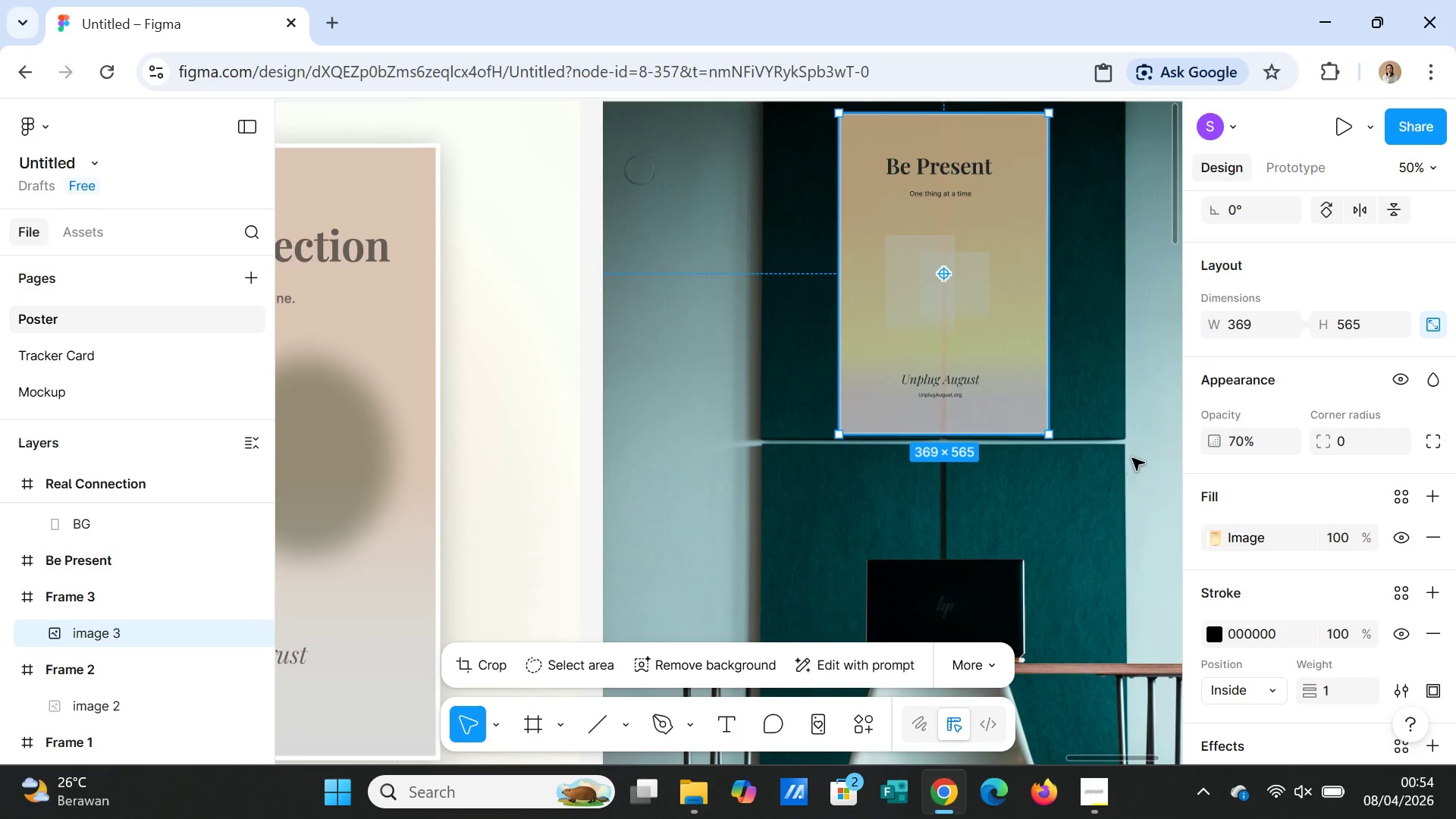 
left_click([1153, 463])
 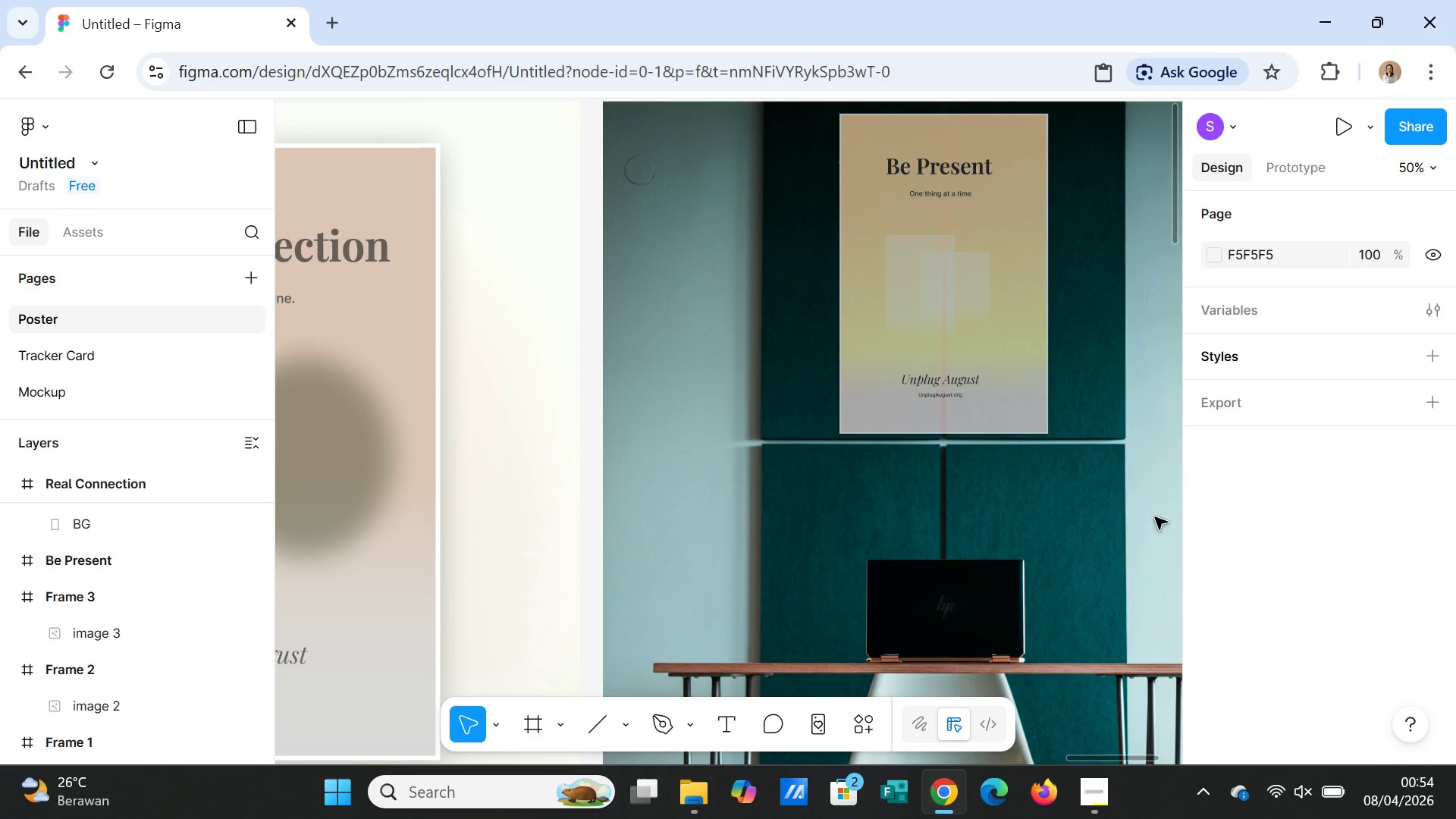 
scroll: coordinate [1153, 529], scroll_direction: up, amount: 2.0
 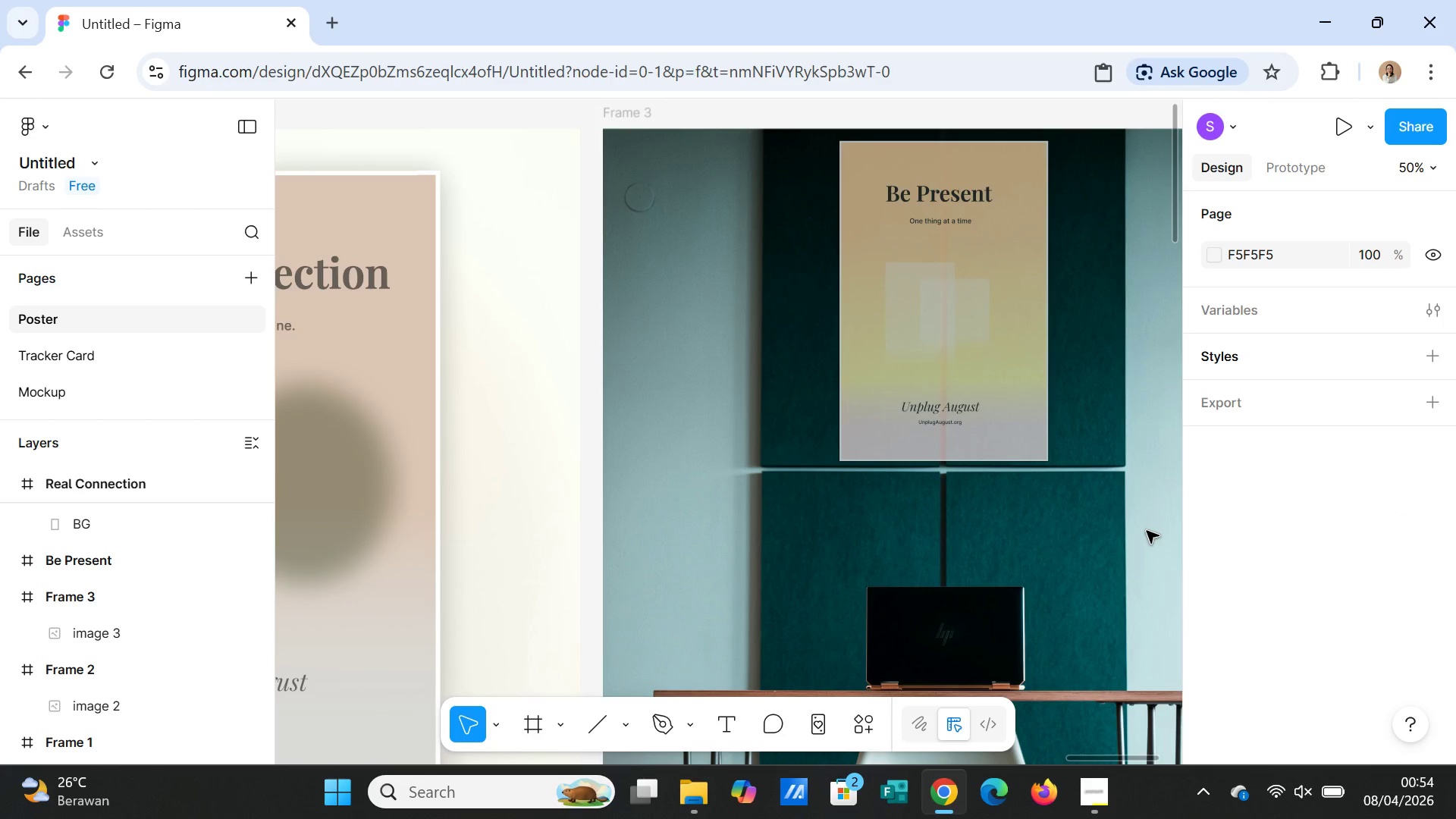 
wait(7.03)
 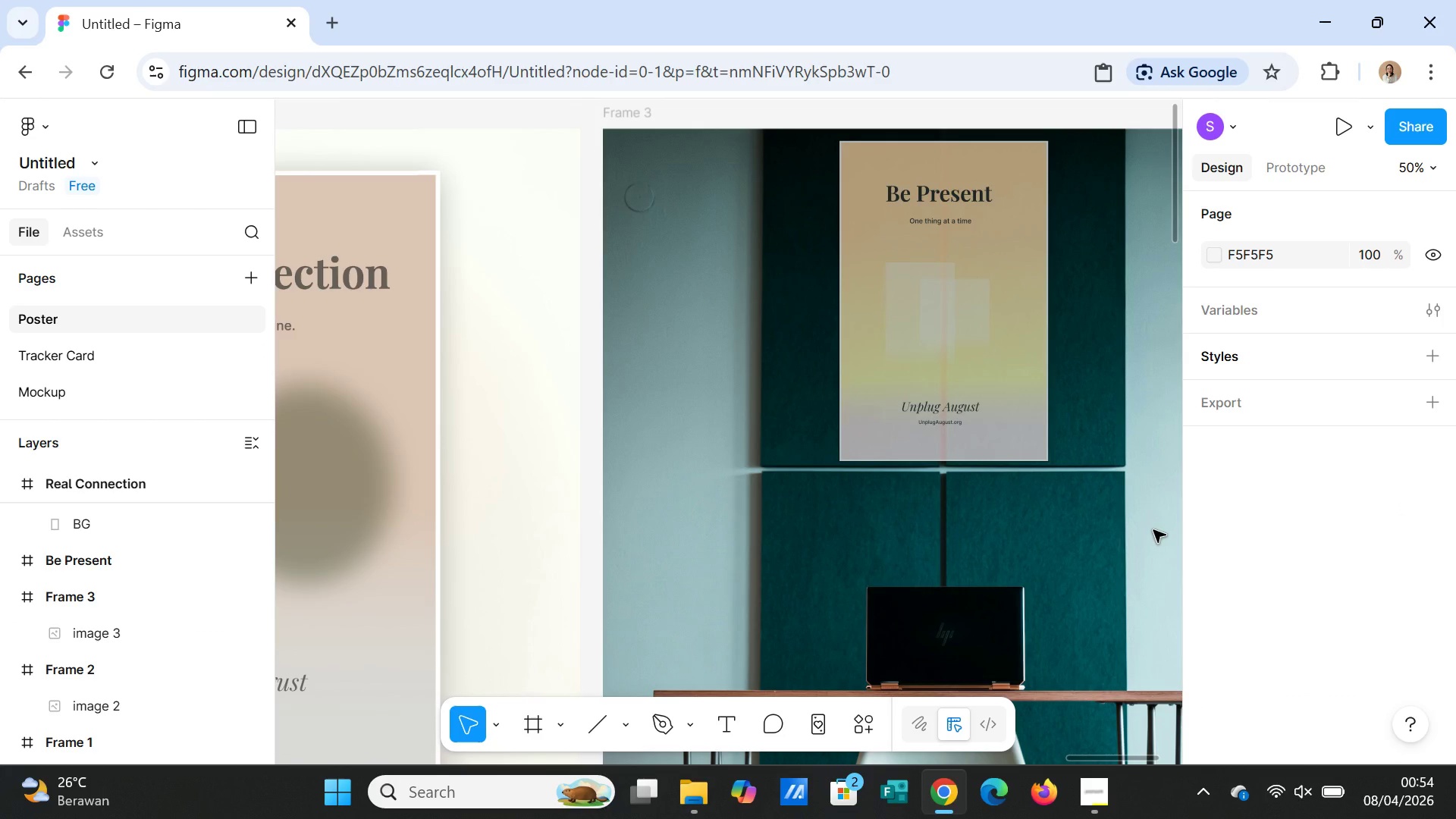 
scroll: coordinate [1154, 676], scroll_direction: down, amount: 5.0
 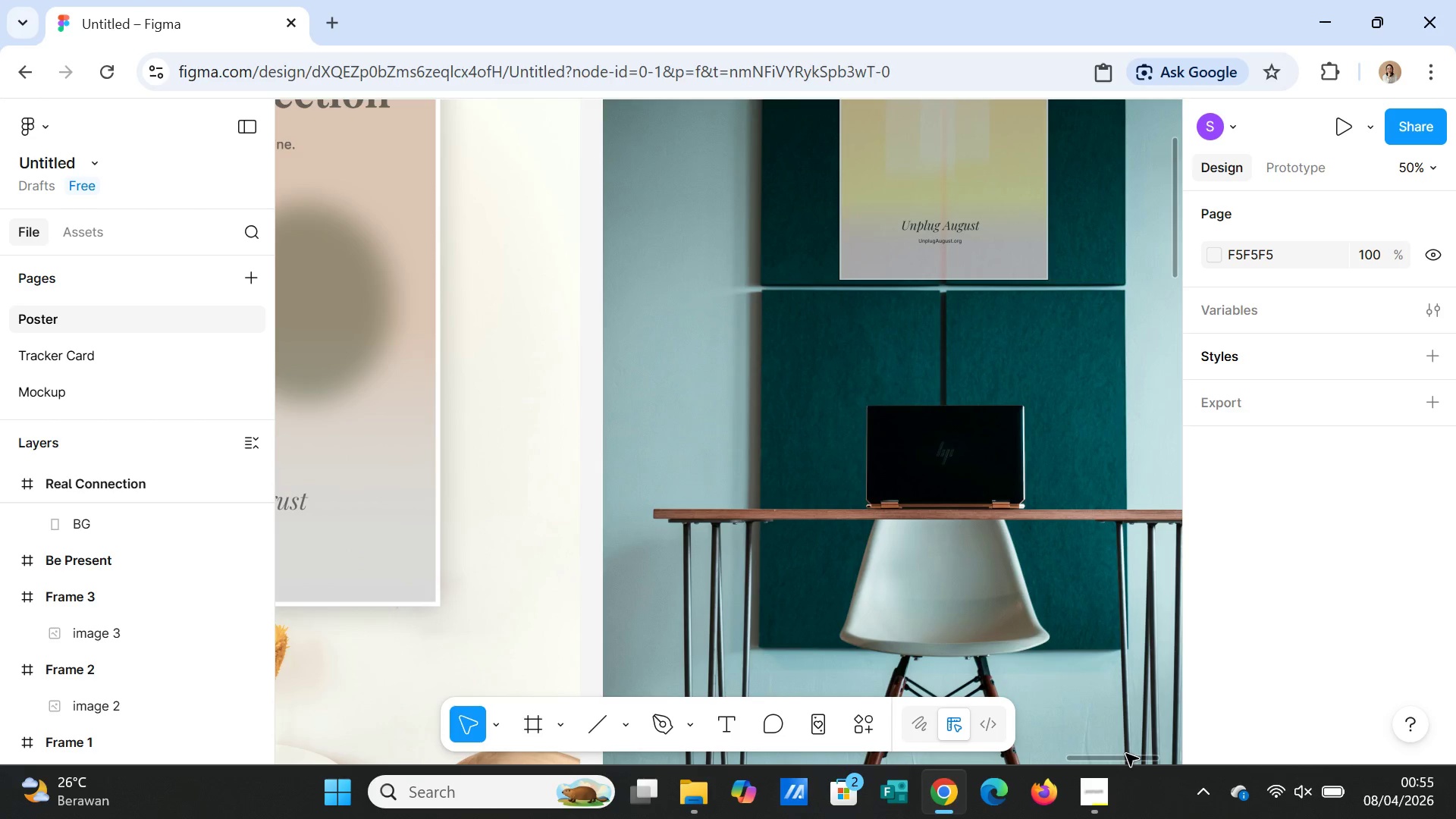 
left_click_drag(start_coordinate=[1127, 757], to_coordinate=[1031, 723])
 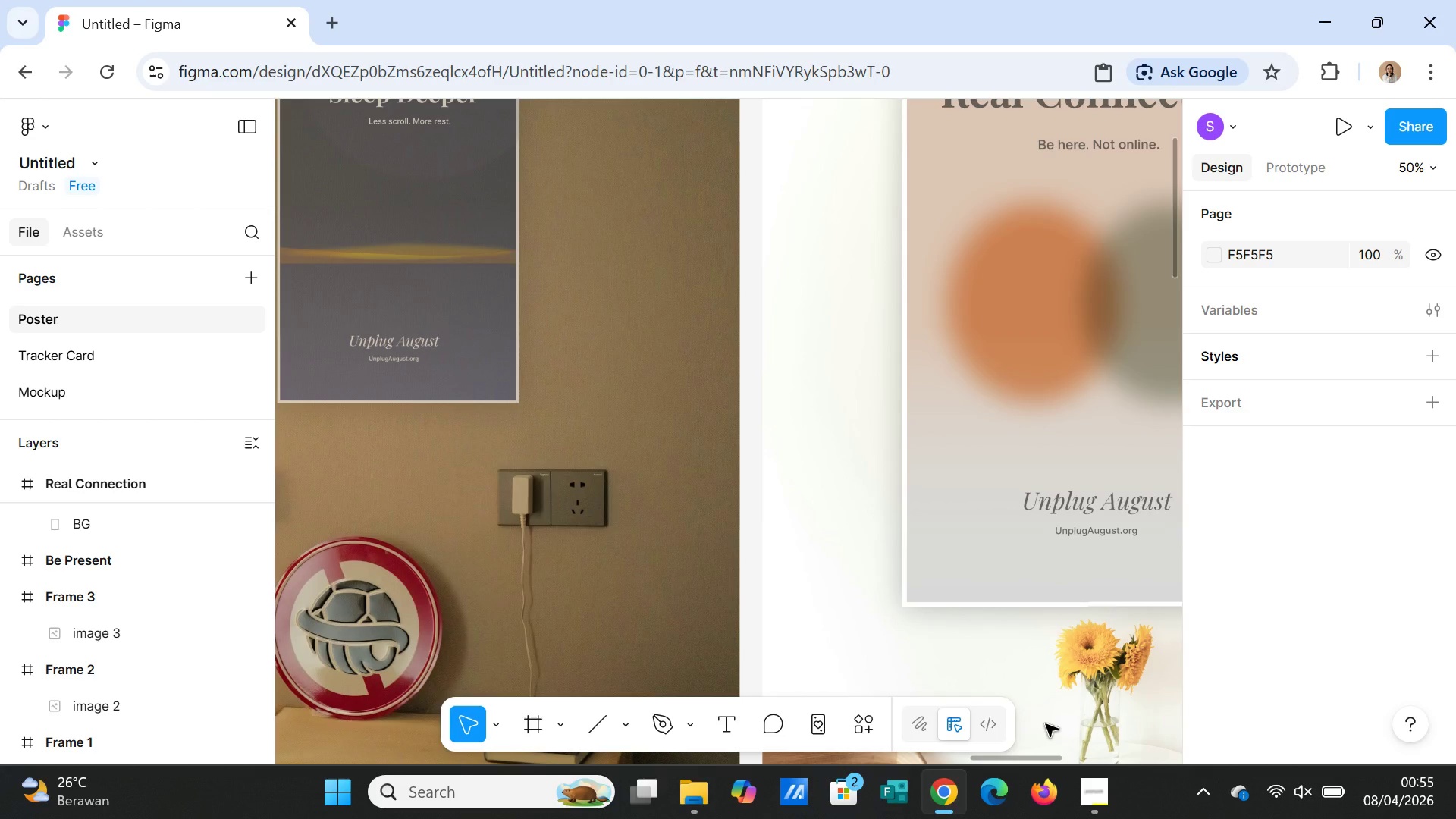 
wait(42.34)
 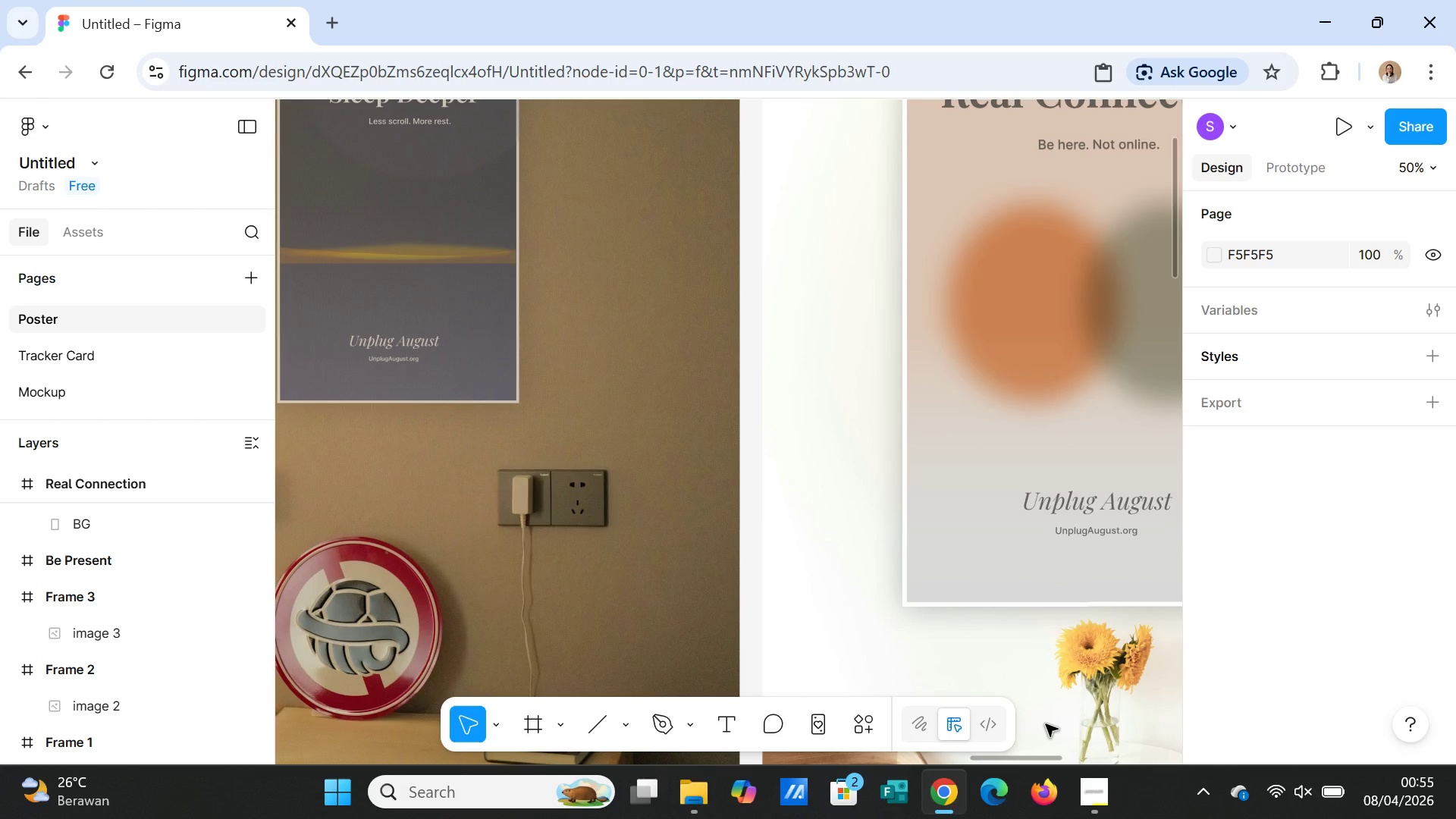 
left_click_drag(start_coordinate=[1019, 759], to_coordinate=[1159, 764])
 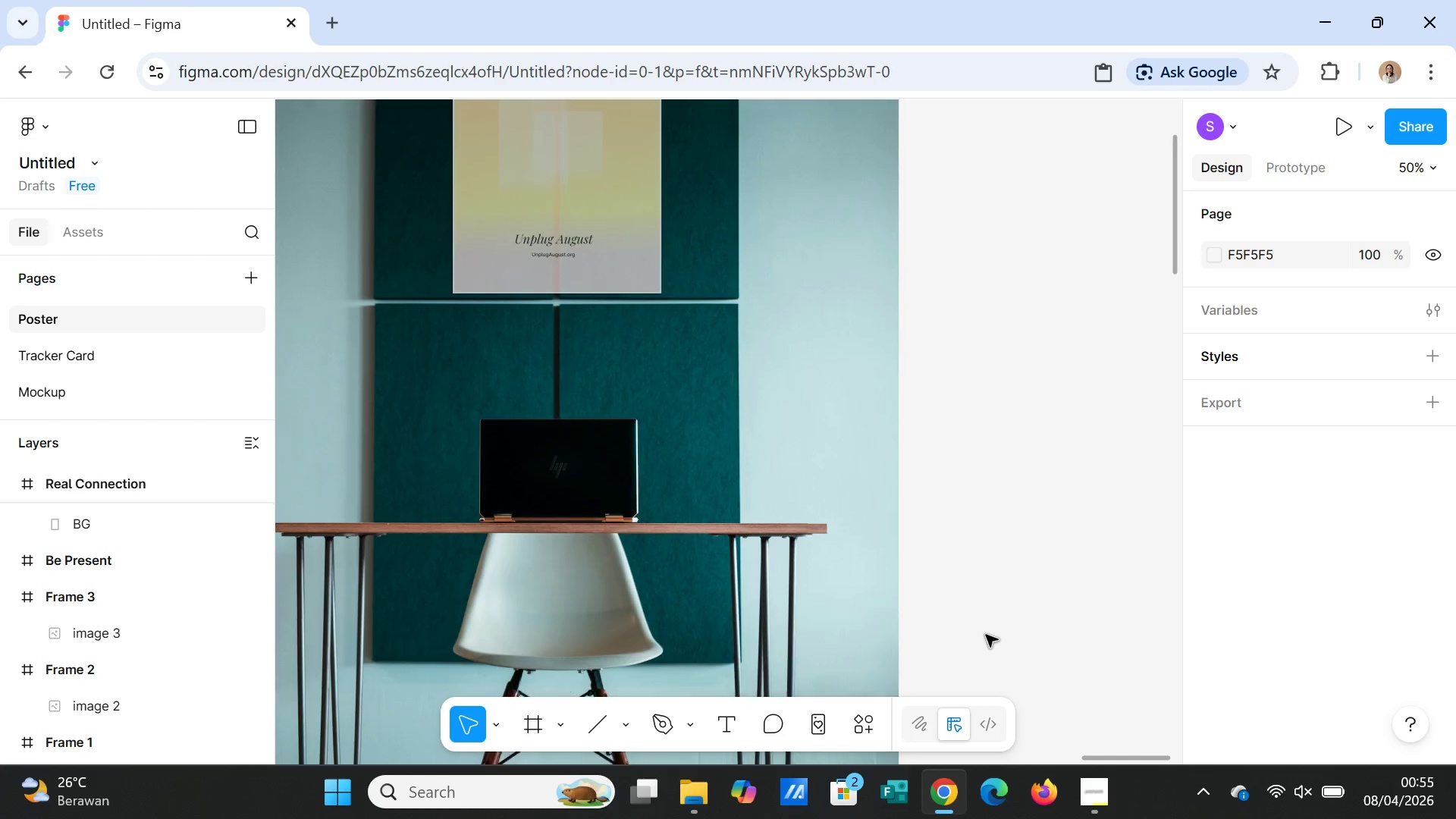 
scroll: coordinate [986, 635], scroll_direction: up, amount: 9.0
 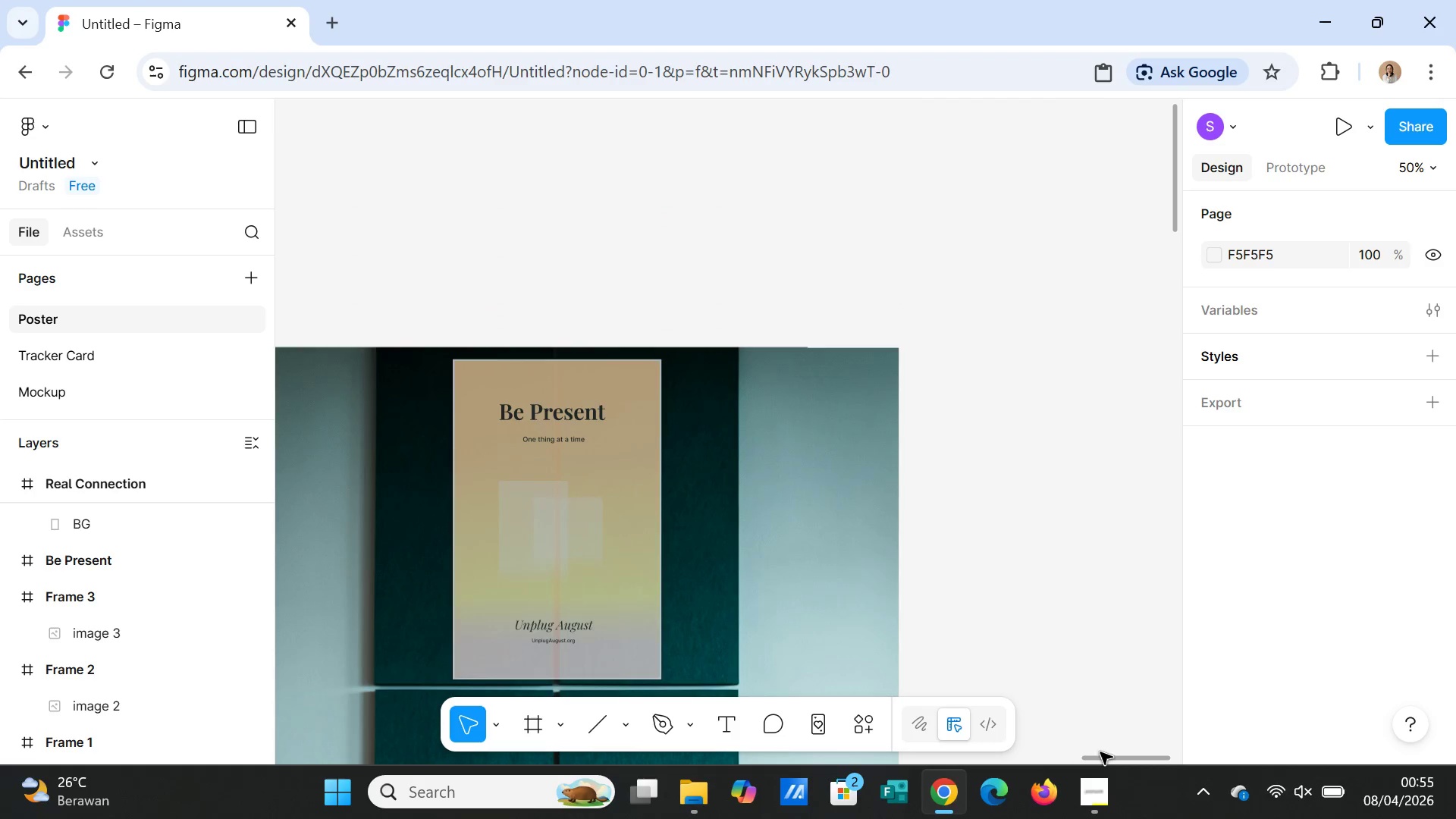 
left_click_drag(start_coordinate=[1104, 758], to_coordinate=[1033, 752])
 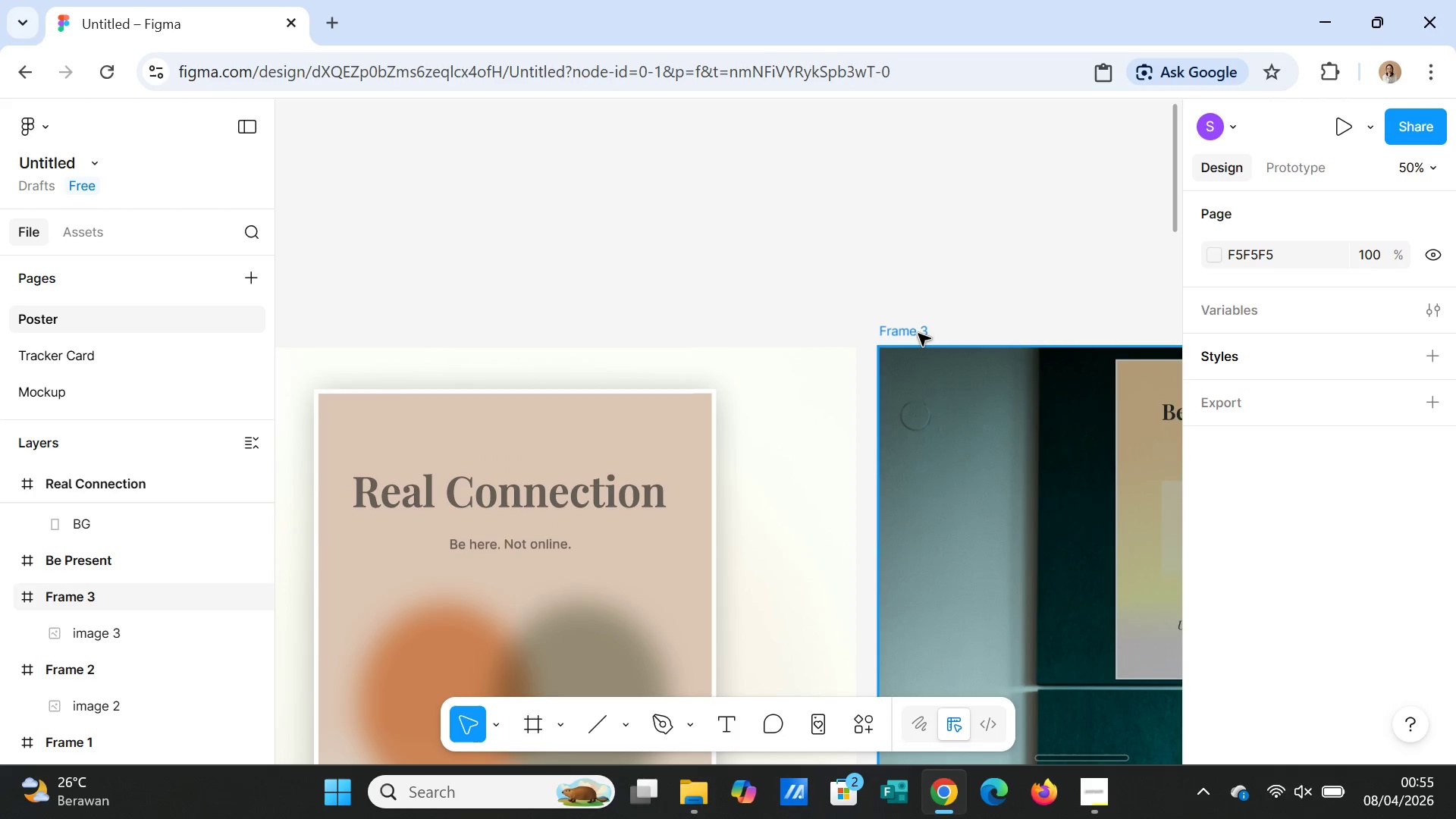 
left_click([918, 334])
 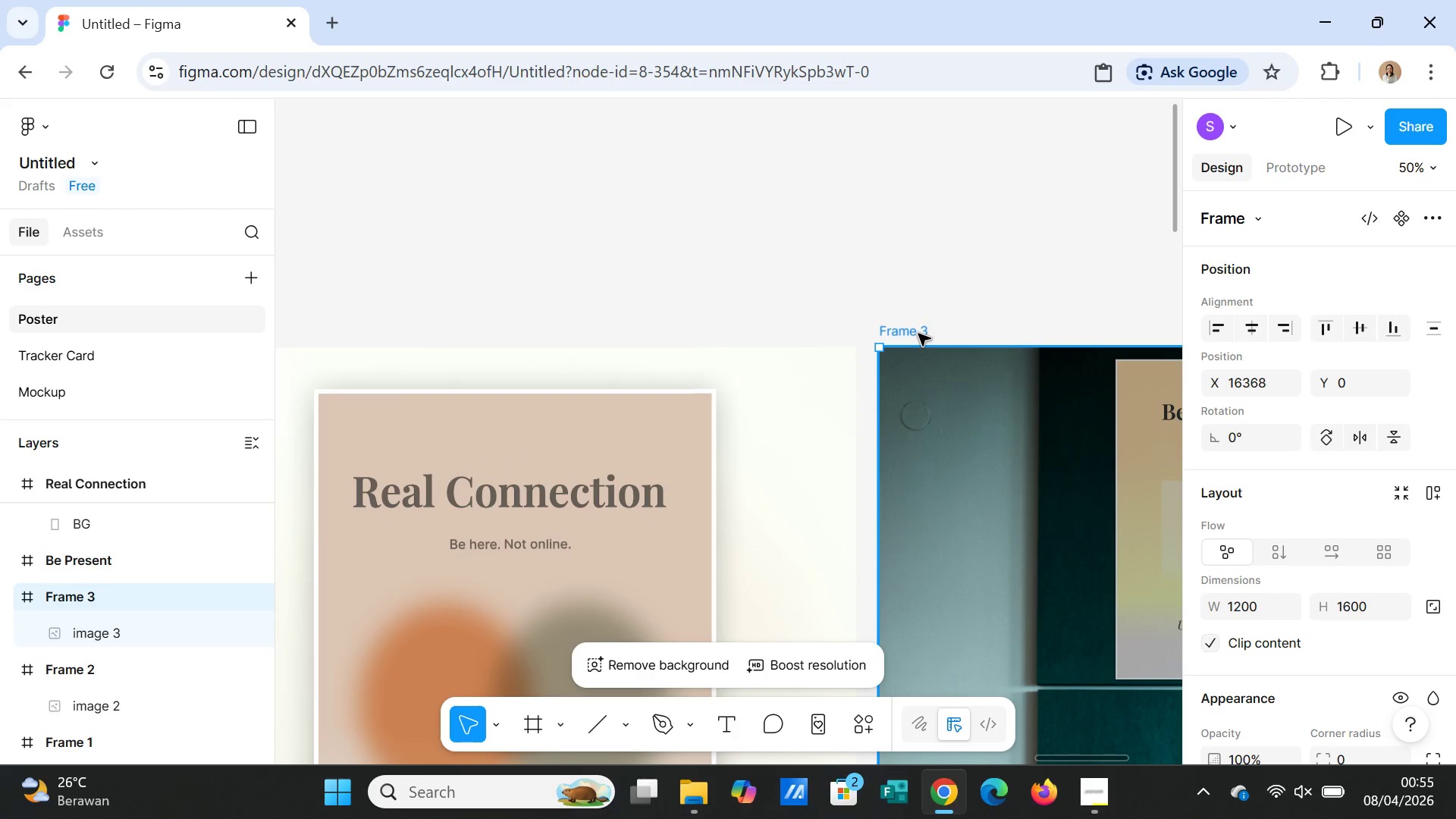 
key(Control+D)
 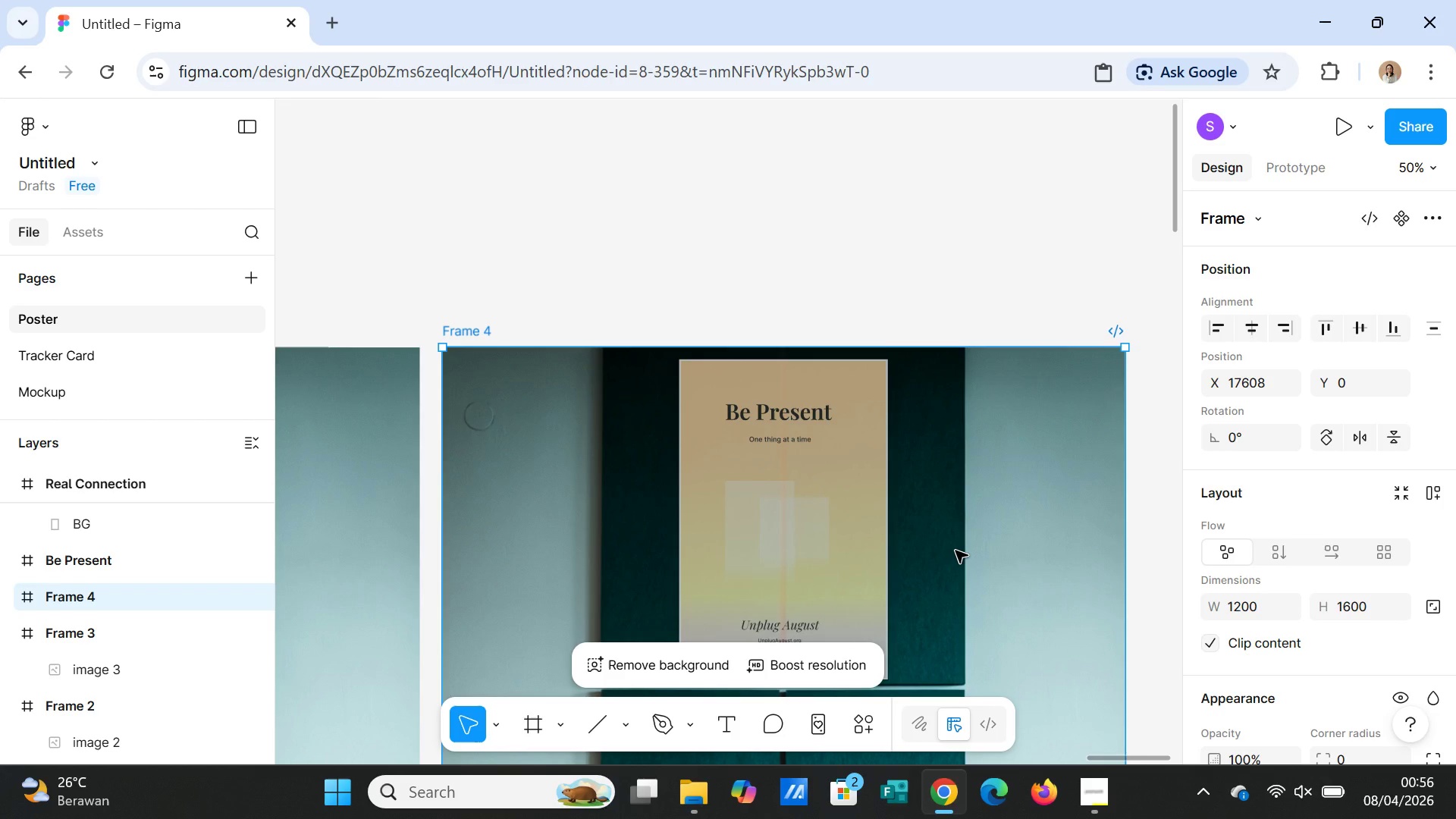 
wait(17.12)
 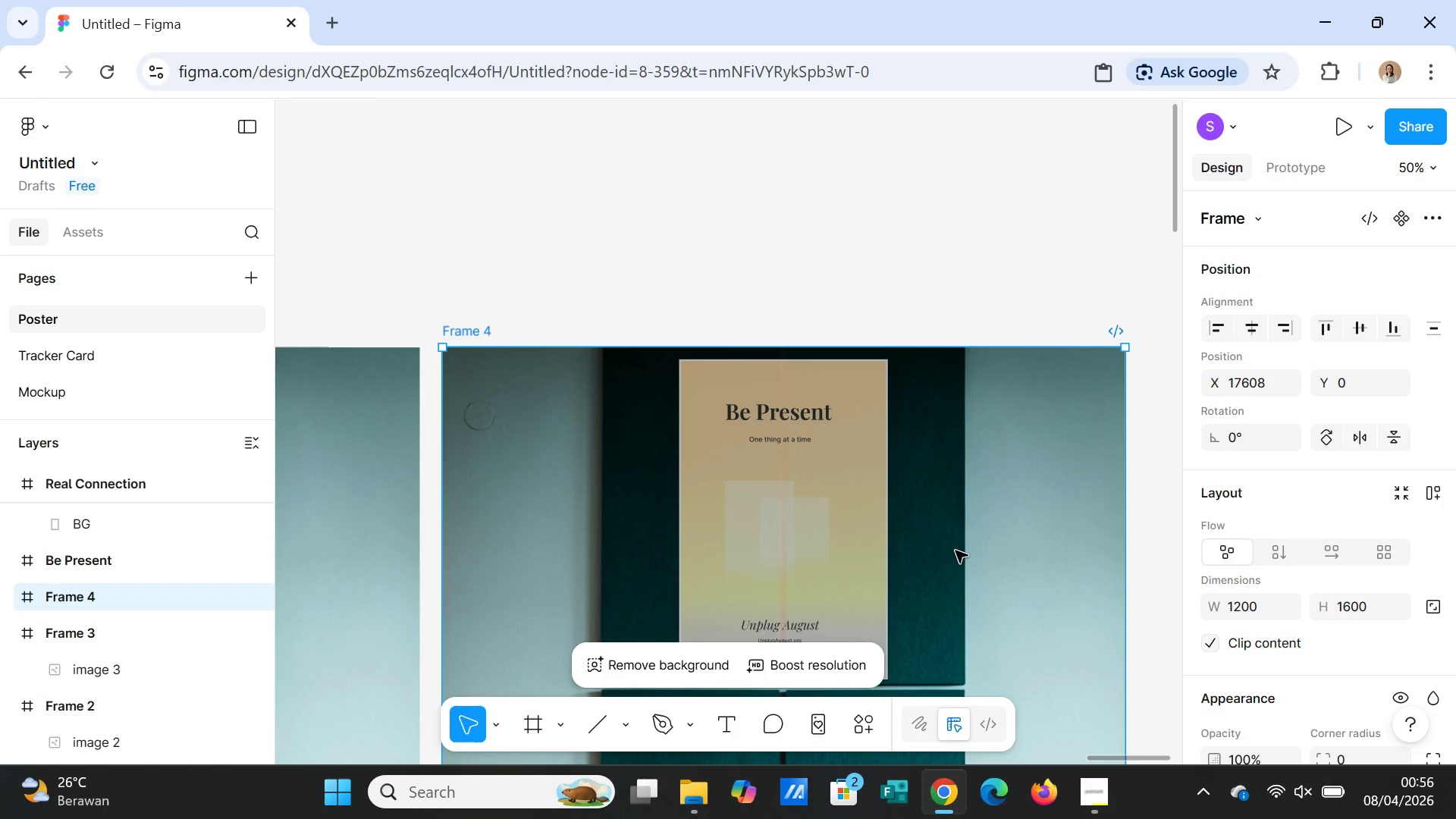 
left_click([811, 554])
 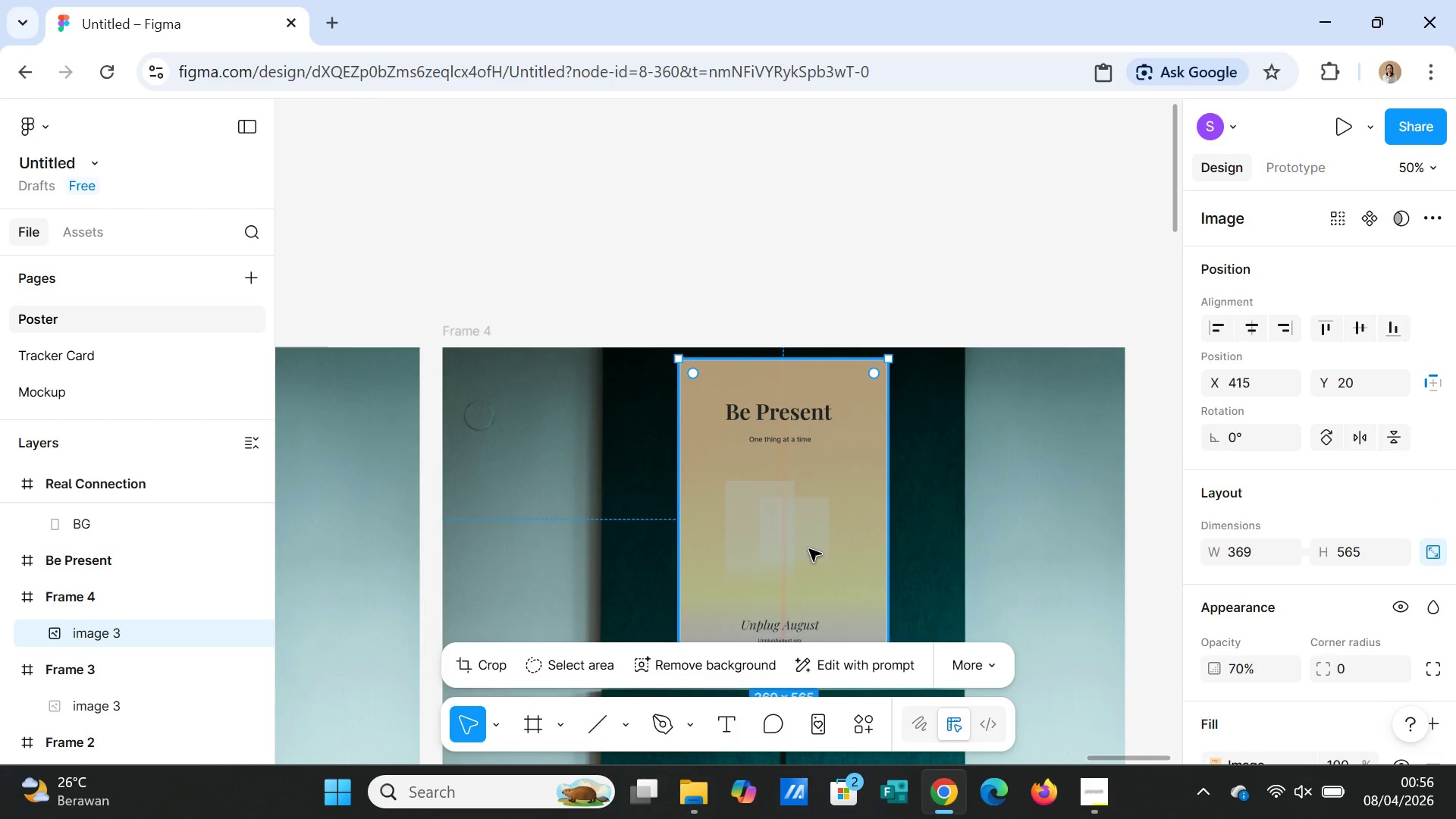 
key(Delete)
 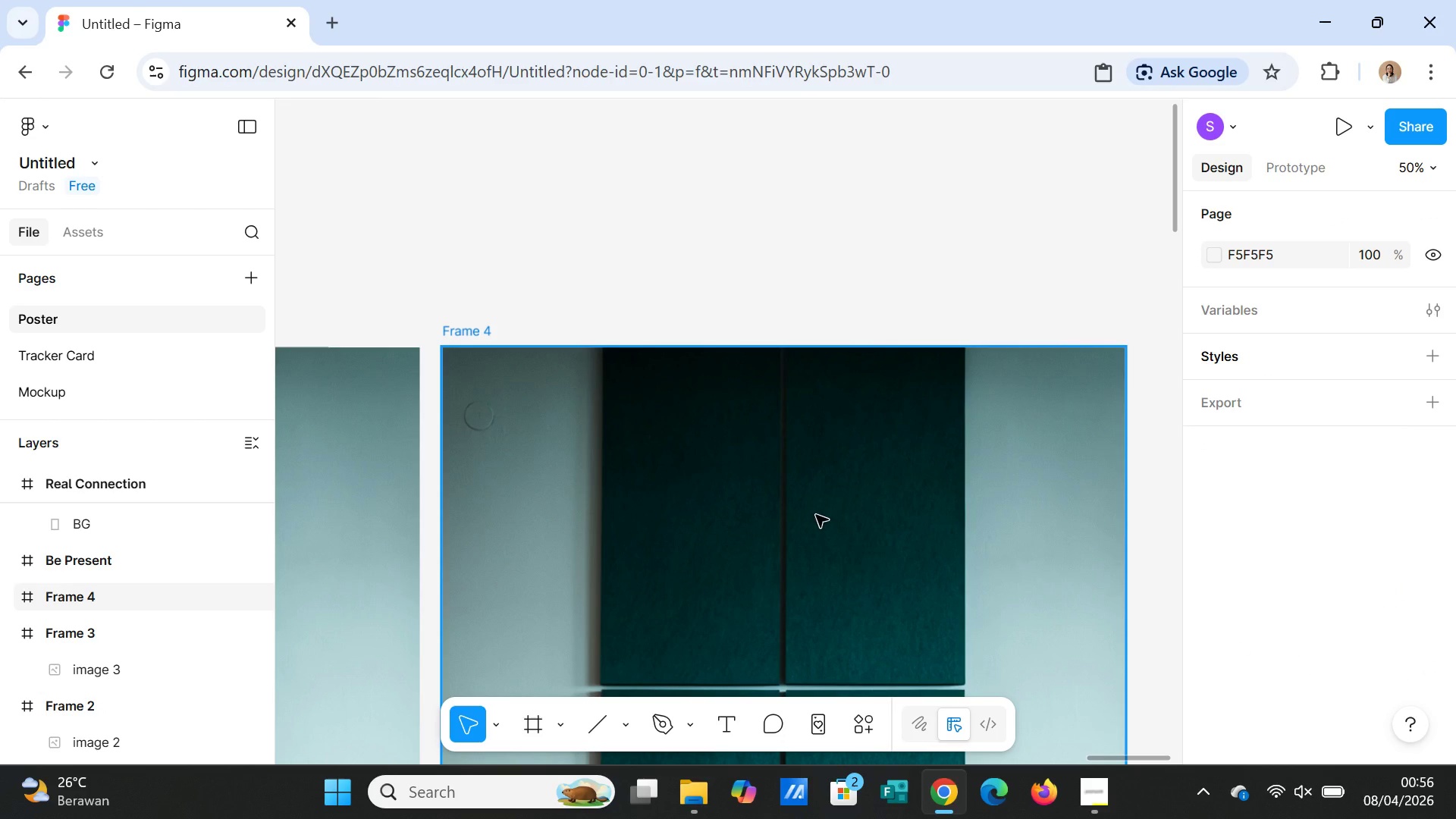 
wait(5.28)
 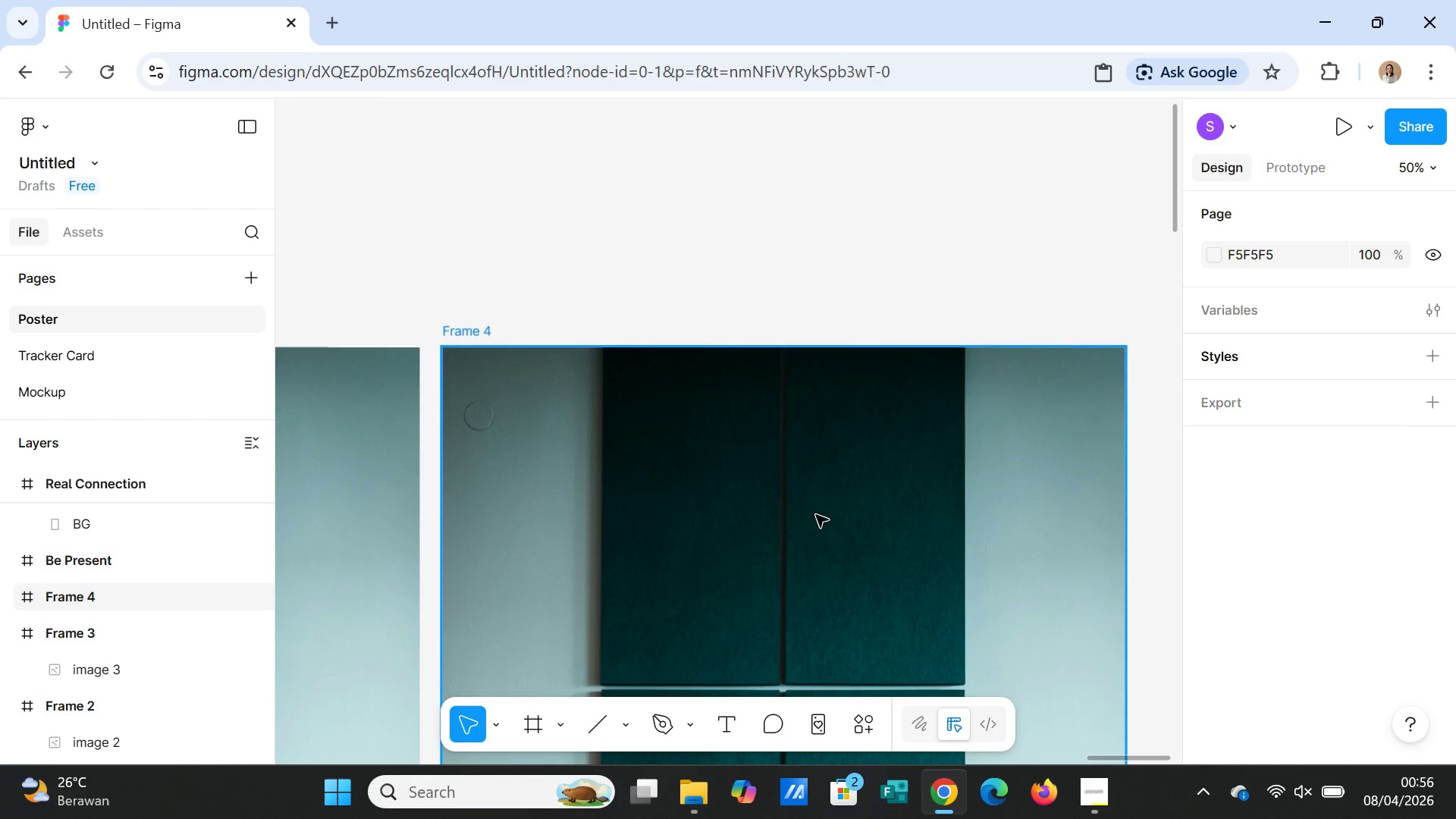 
scroll: coordinate [982, 566], scroll_direction: down, amount: 6.0
 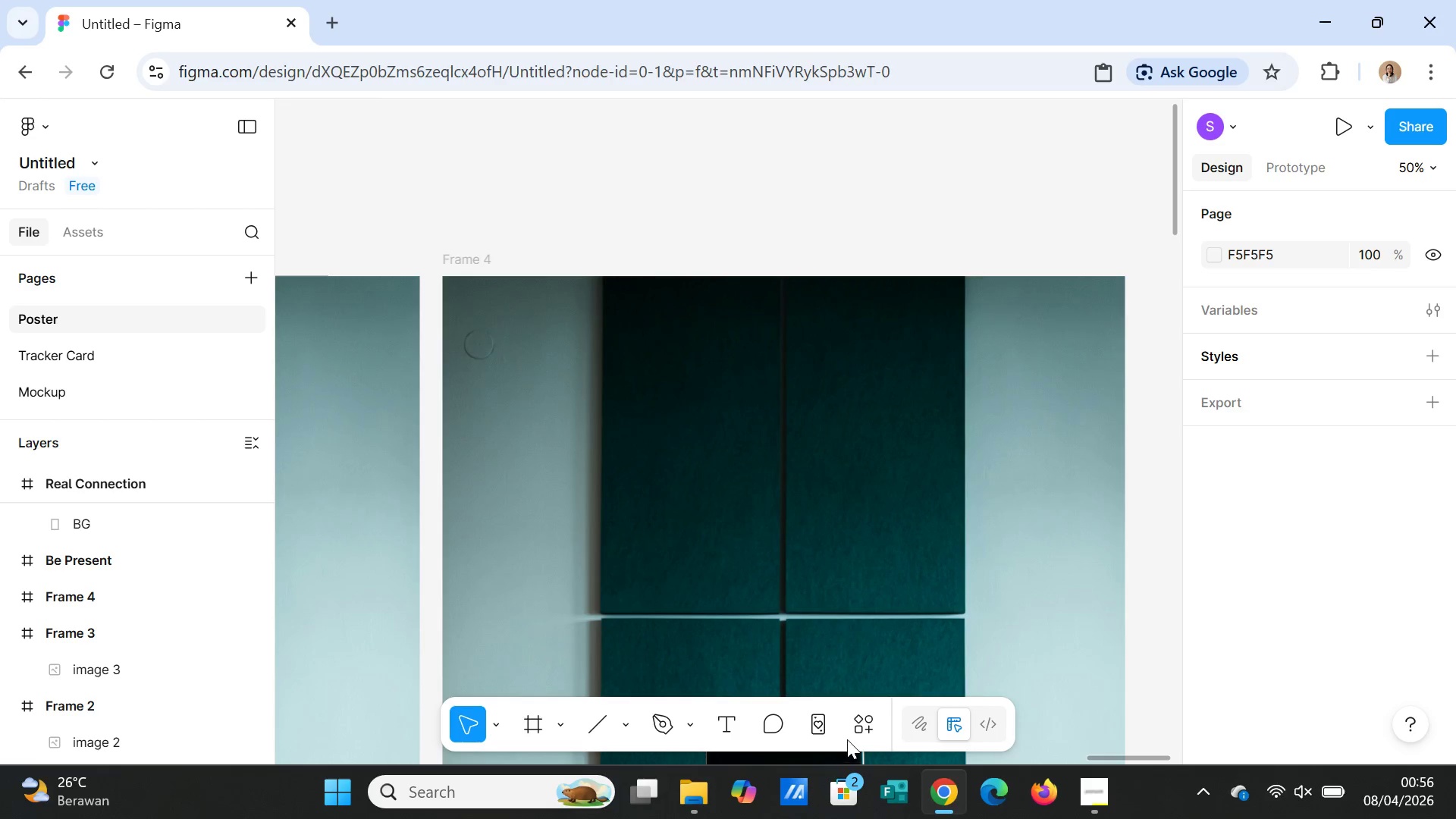 
left_click([865, 731])
 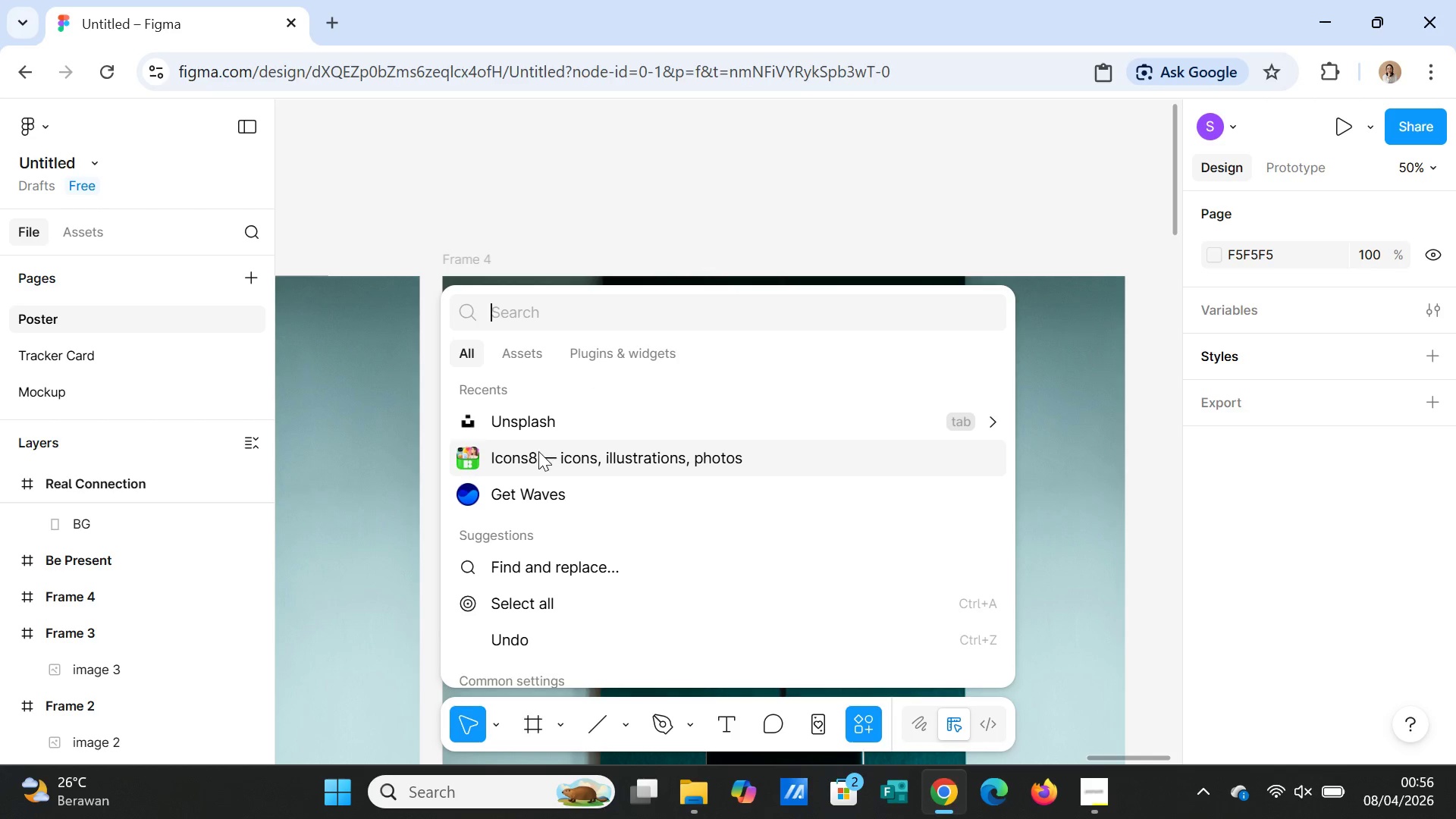 
left_click([538, 427])
 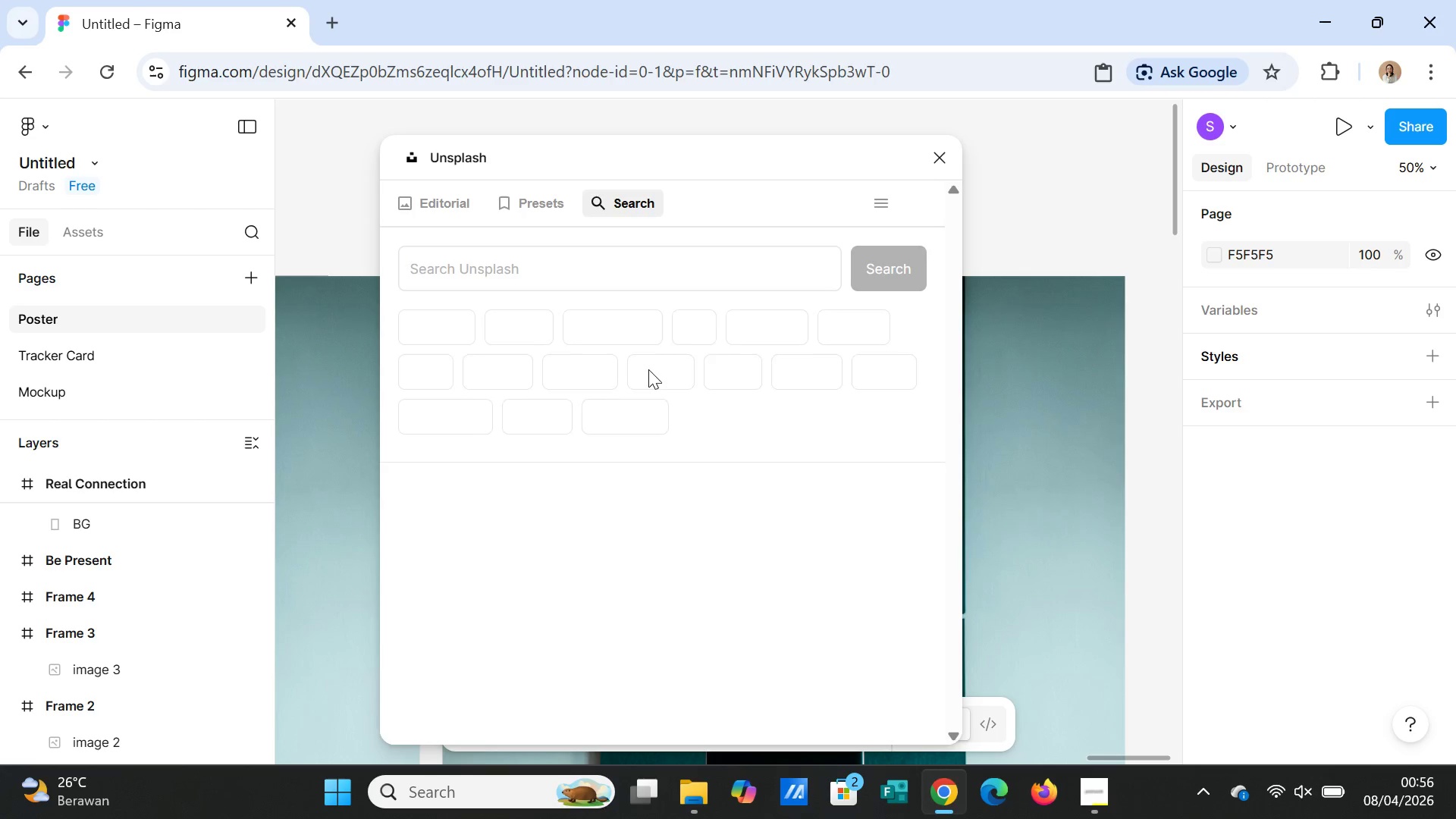 
left_click([581, 272])
 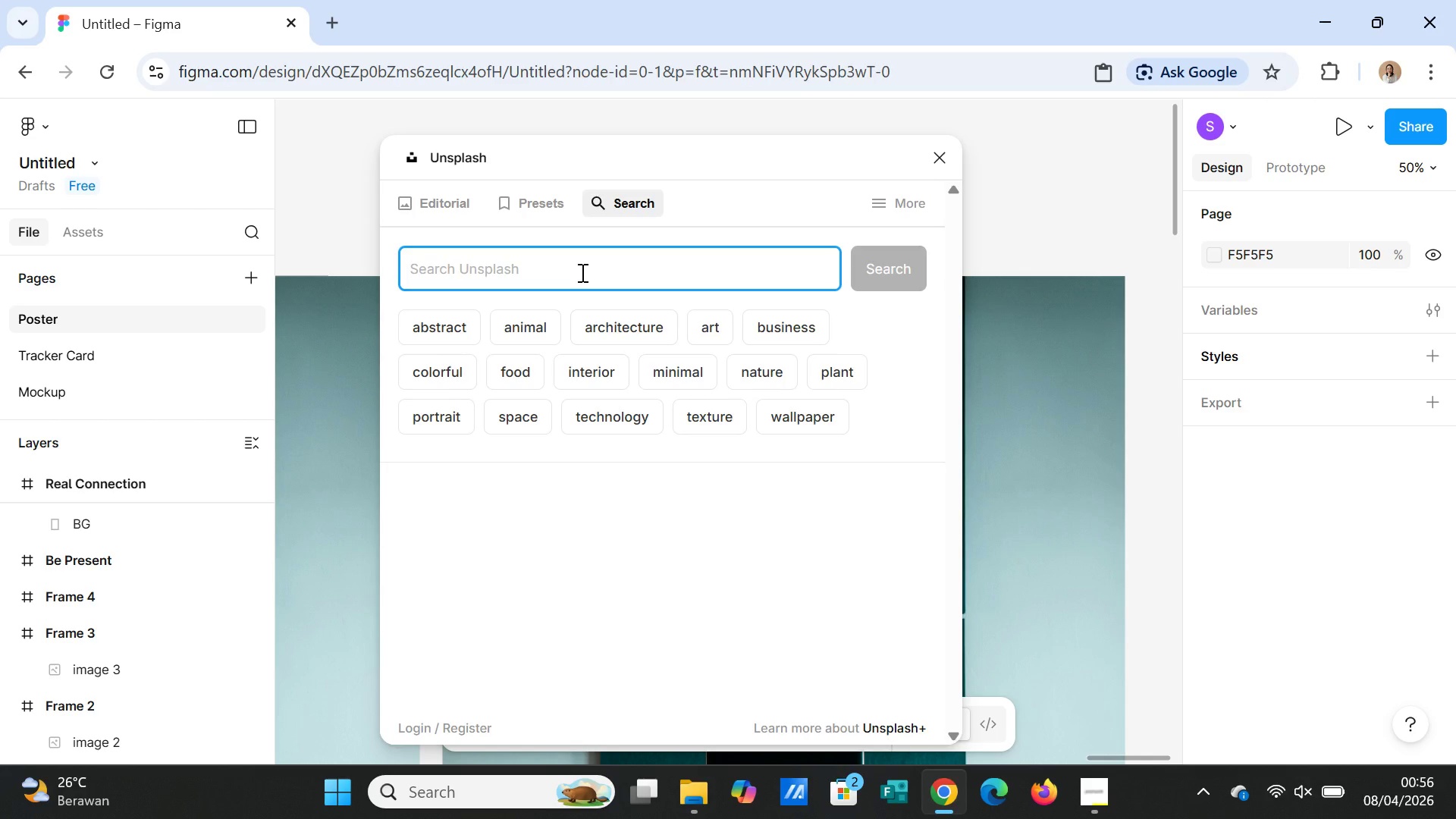 
type(desk )
 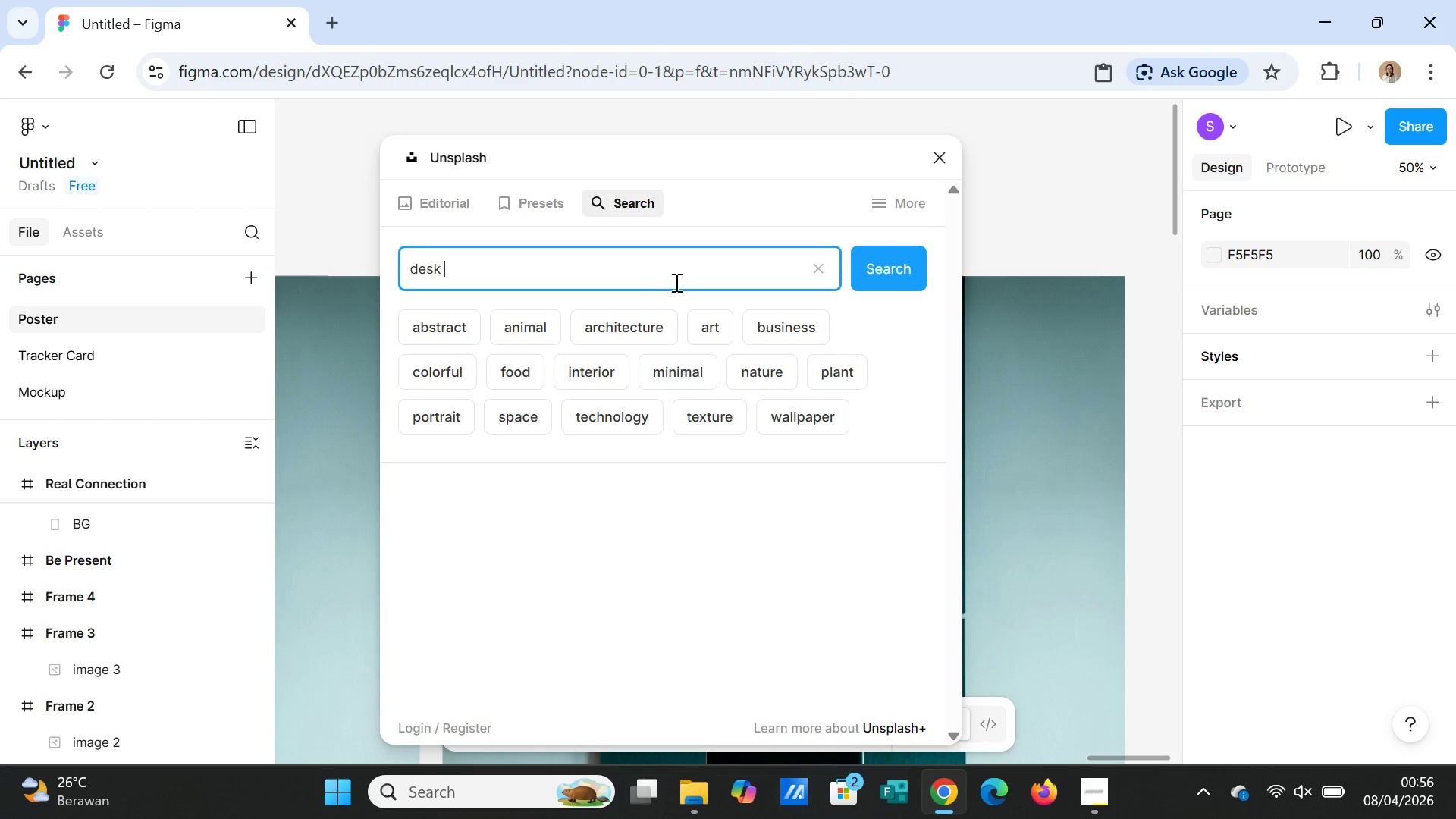 
wait(22.28)
 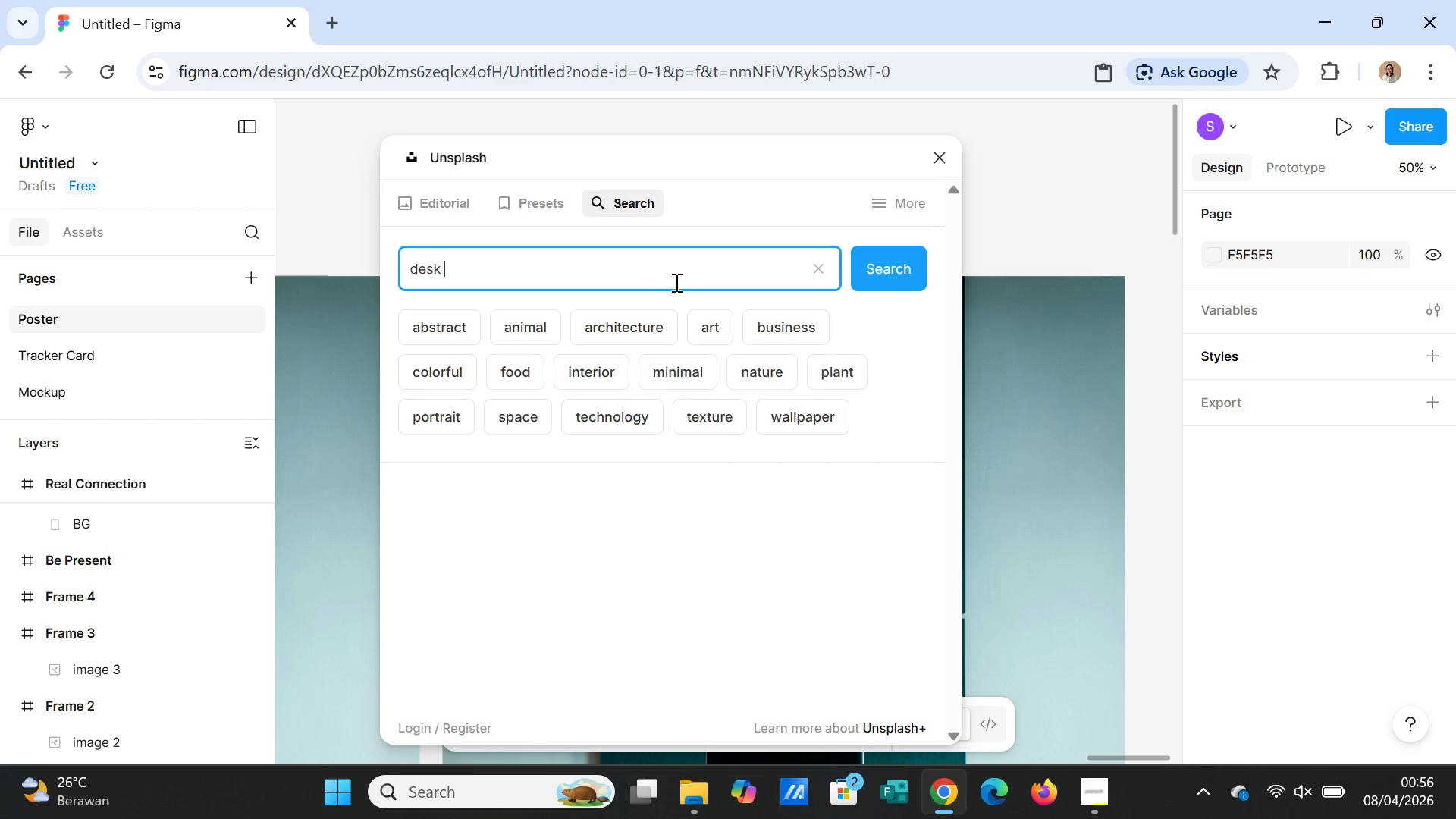 
key(Backspace)
key(Backspace)
key(Backspace)
key(Backspace)
key(Backspace)
key(Backspace)
type(minimal desk flat lay)
 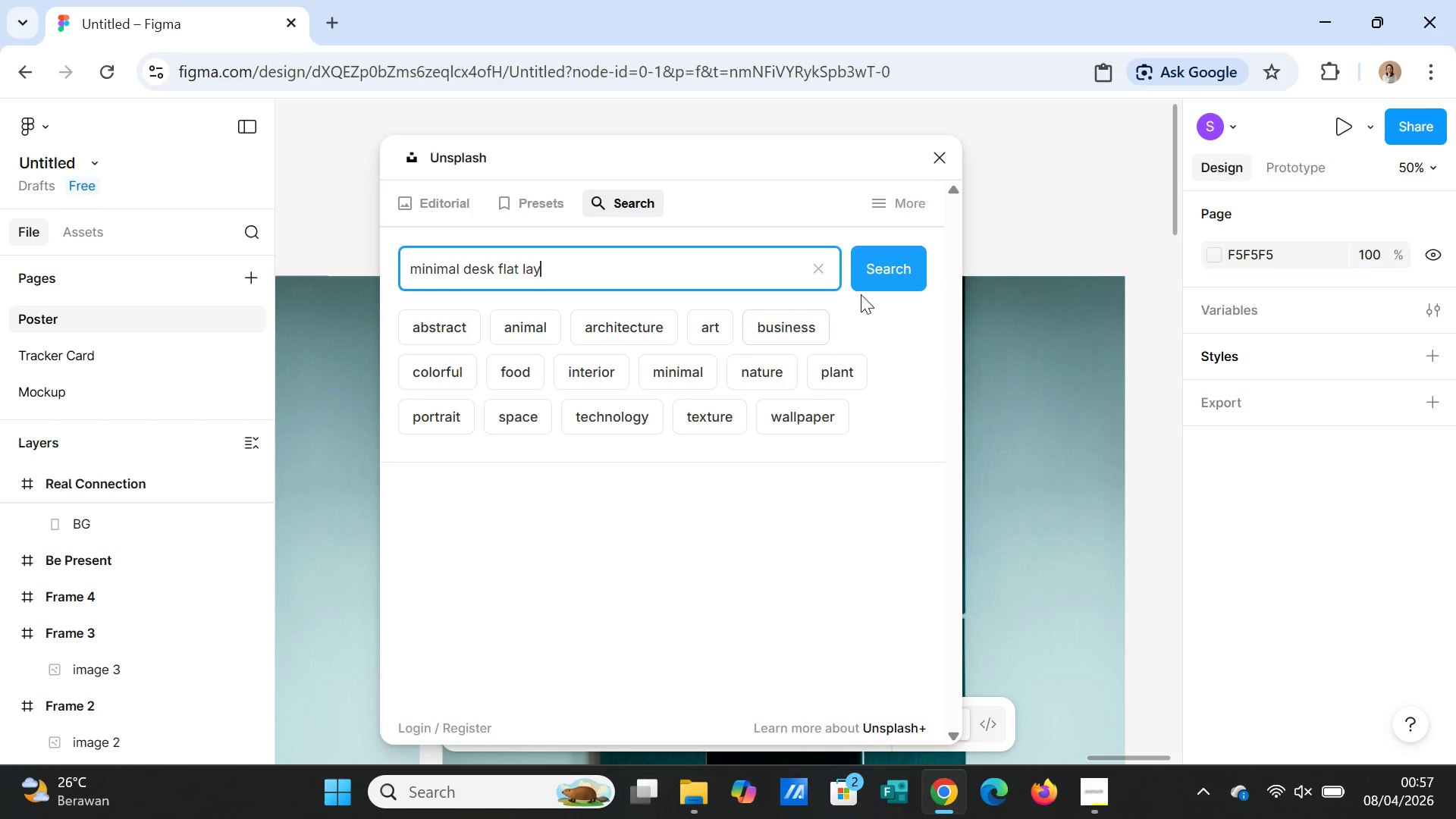 
left_click([877, 264])
 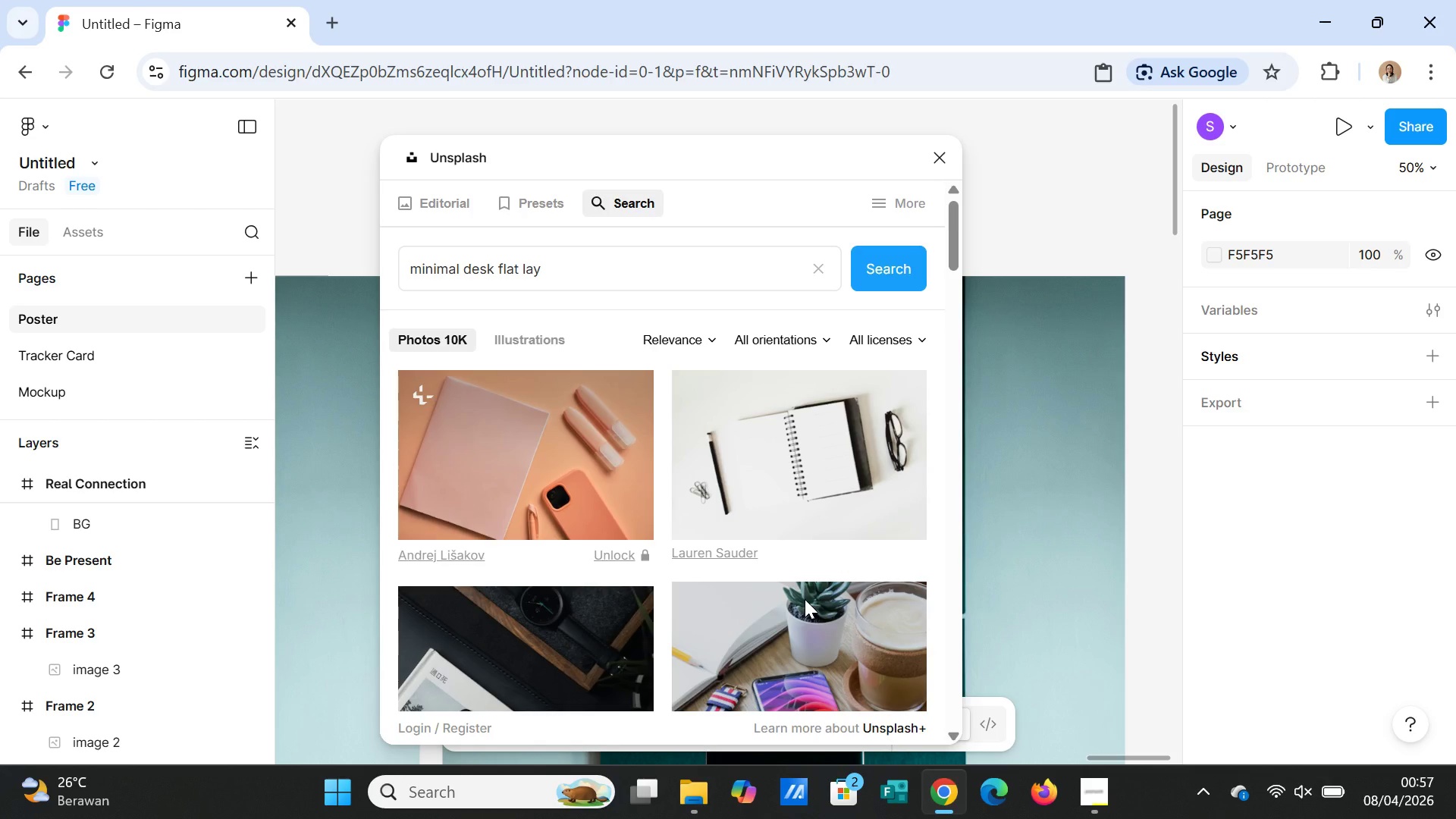 
wait(6.8)
 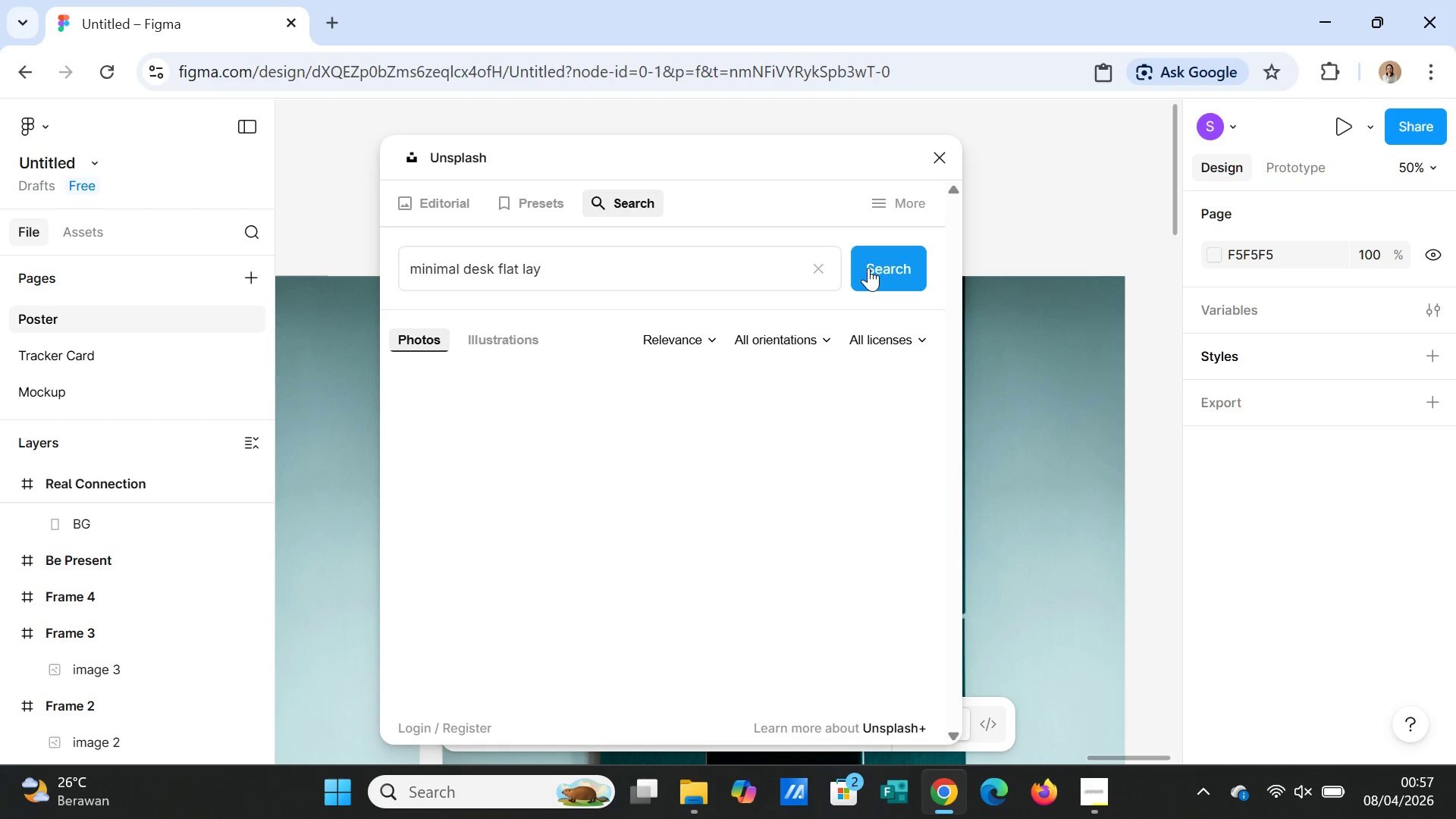 
scroll: coordinate [805, 599], scroll_direction: down, amount: 15.0
 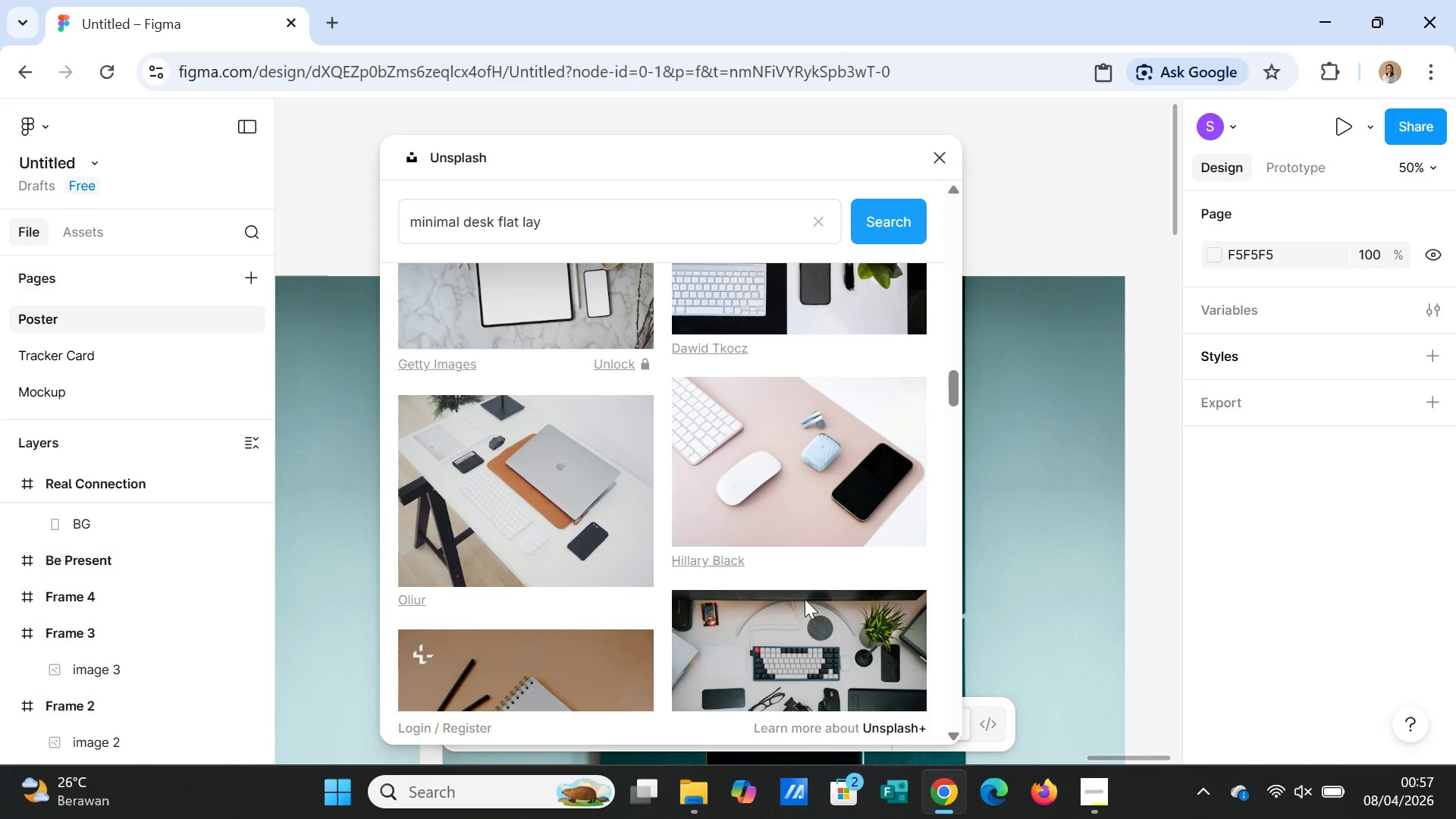 
scroll: coordinate [805, 599], scroll_direction: down, amount: 5.0
 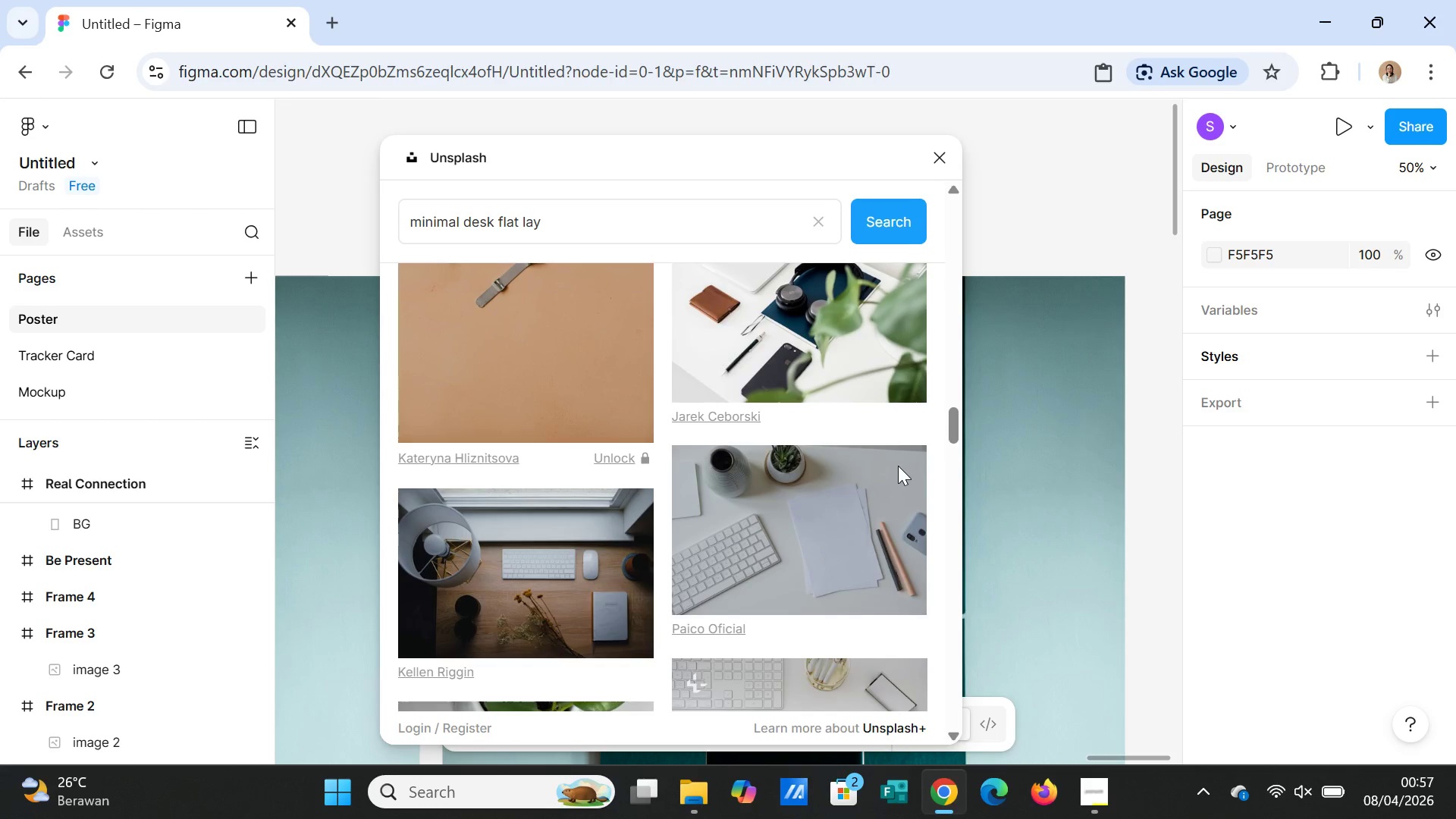 
left_click([893, 466])
 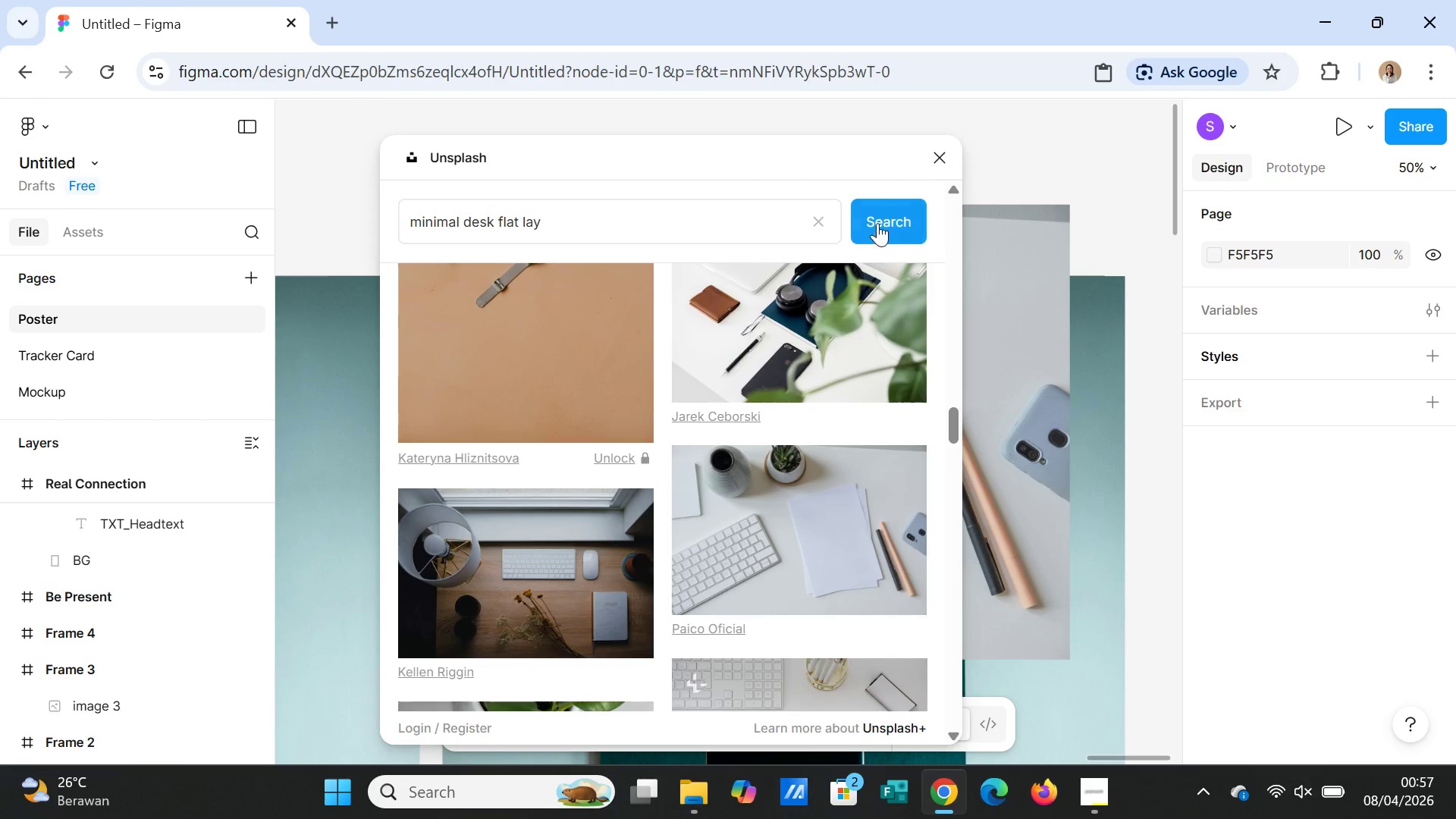 
left_click([933, 154])
 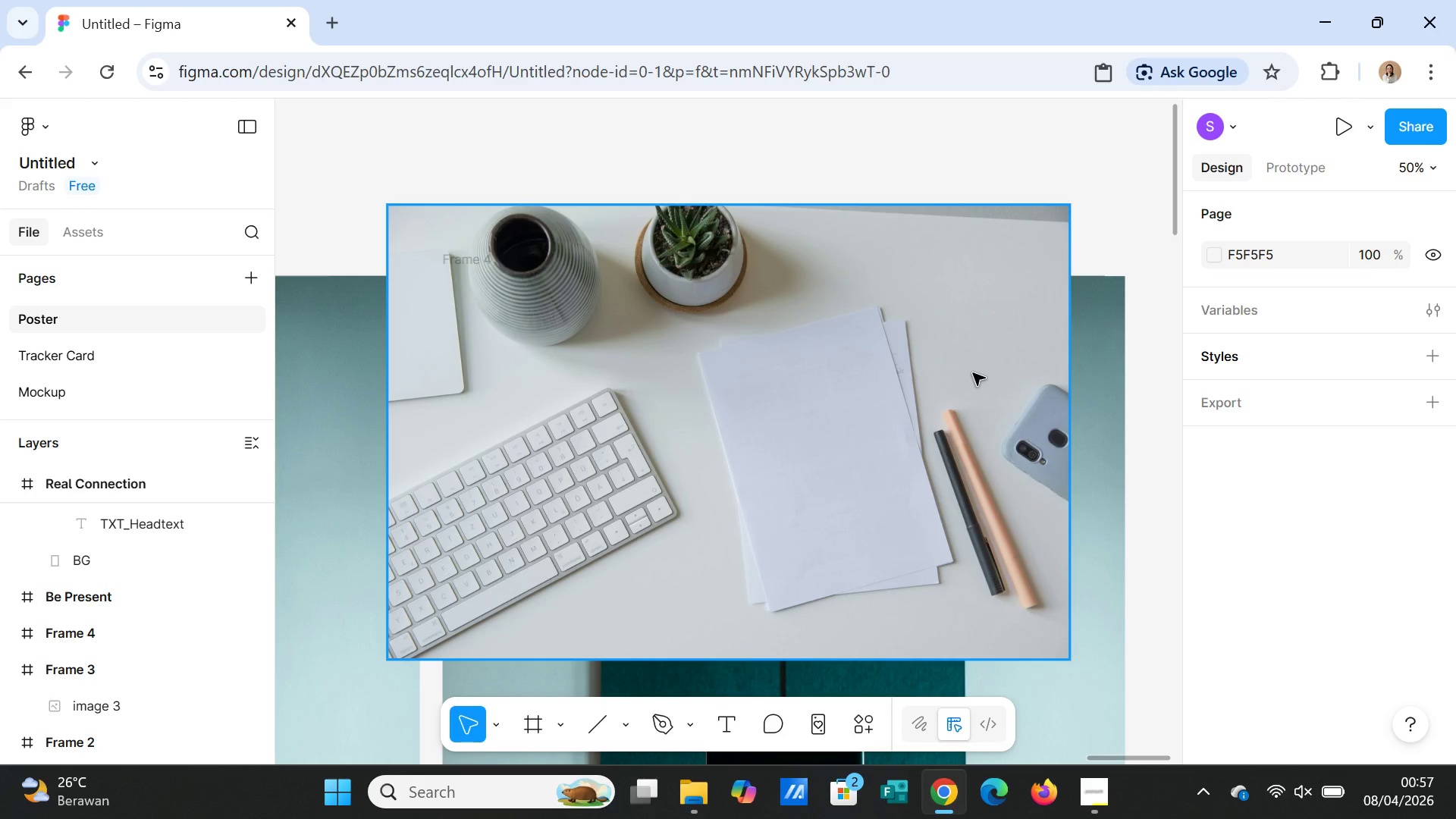 
key(Delete)
 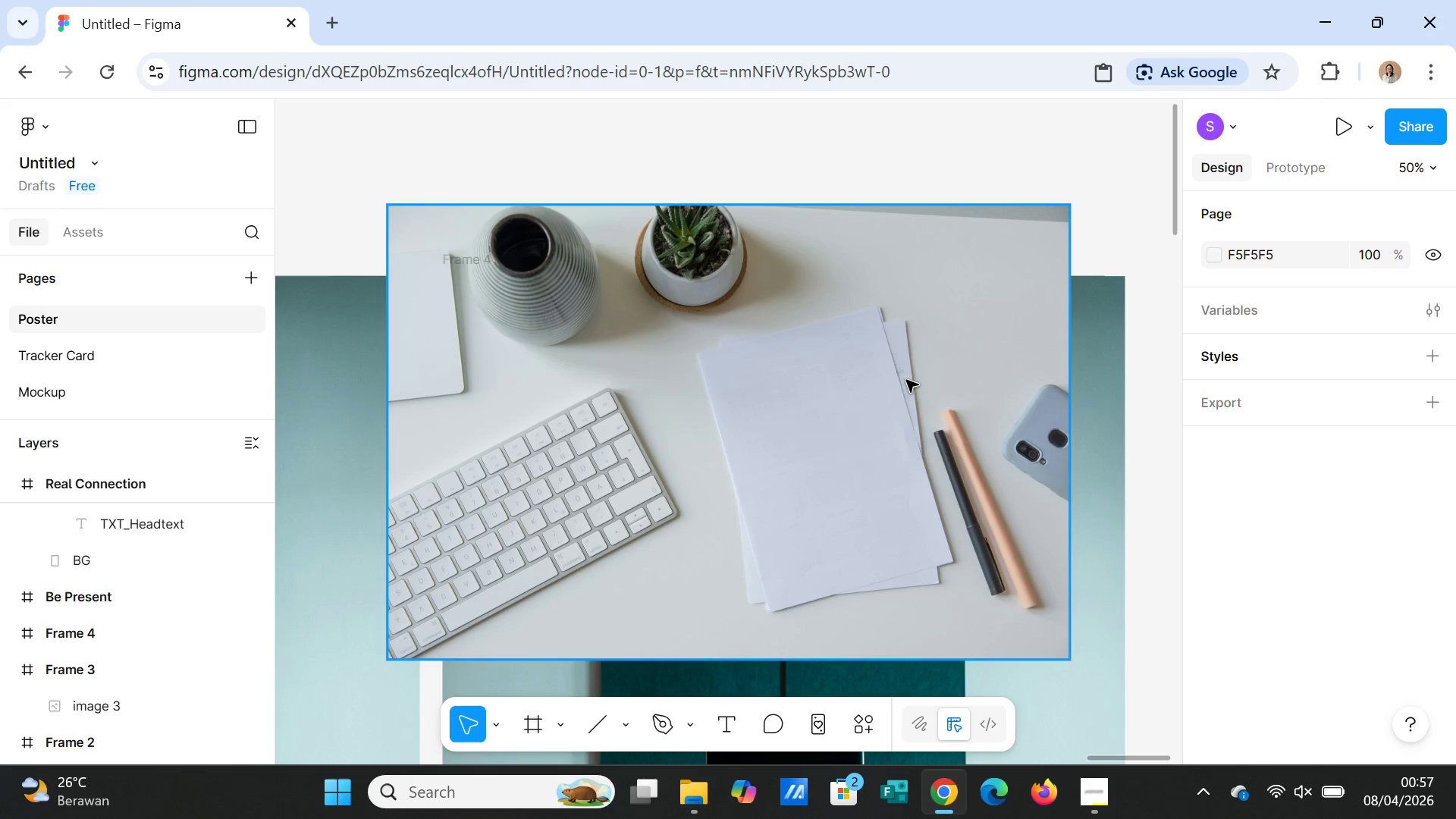 
key(Delete)
 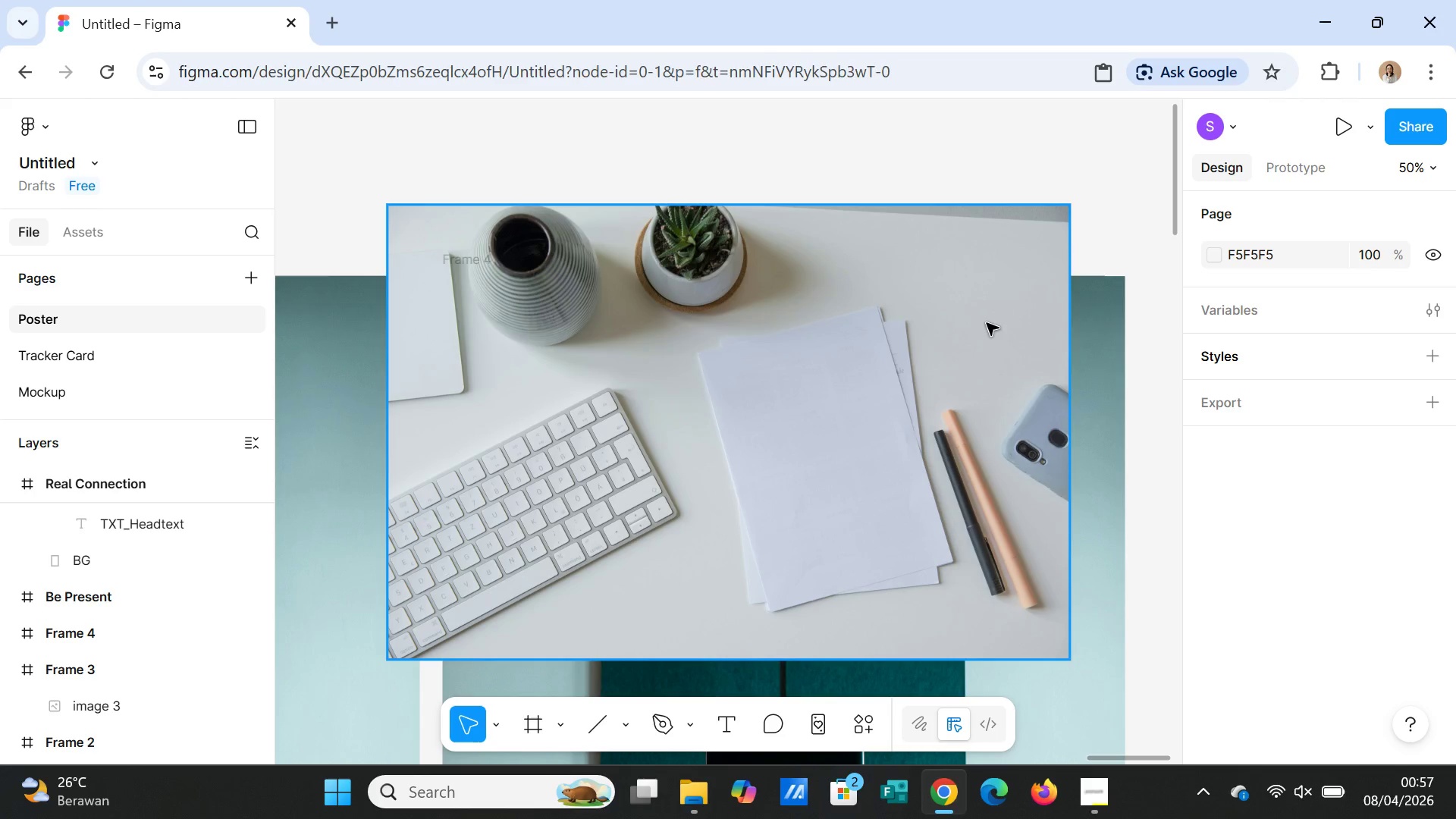 
left_click([987, 323])
 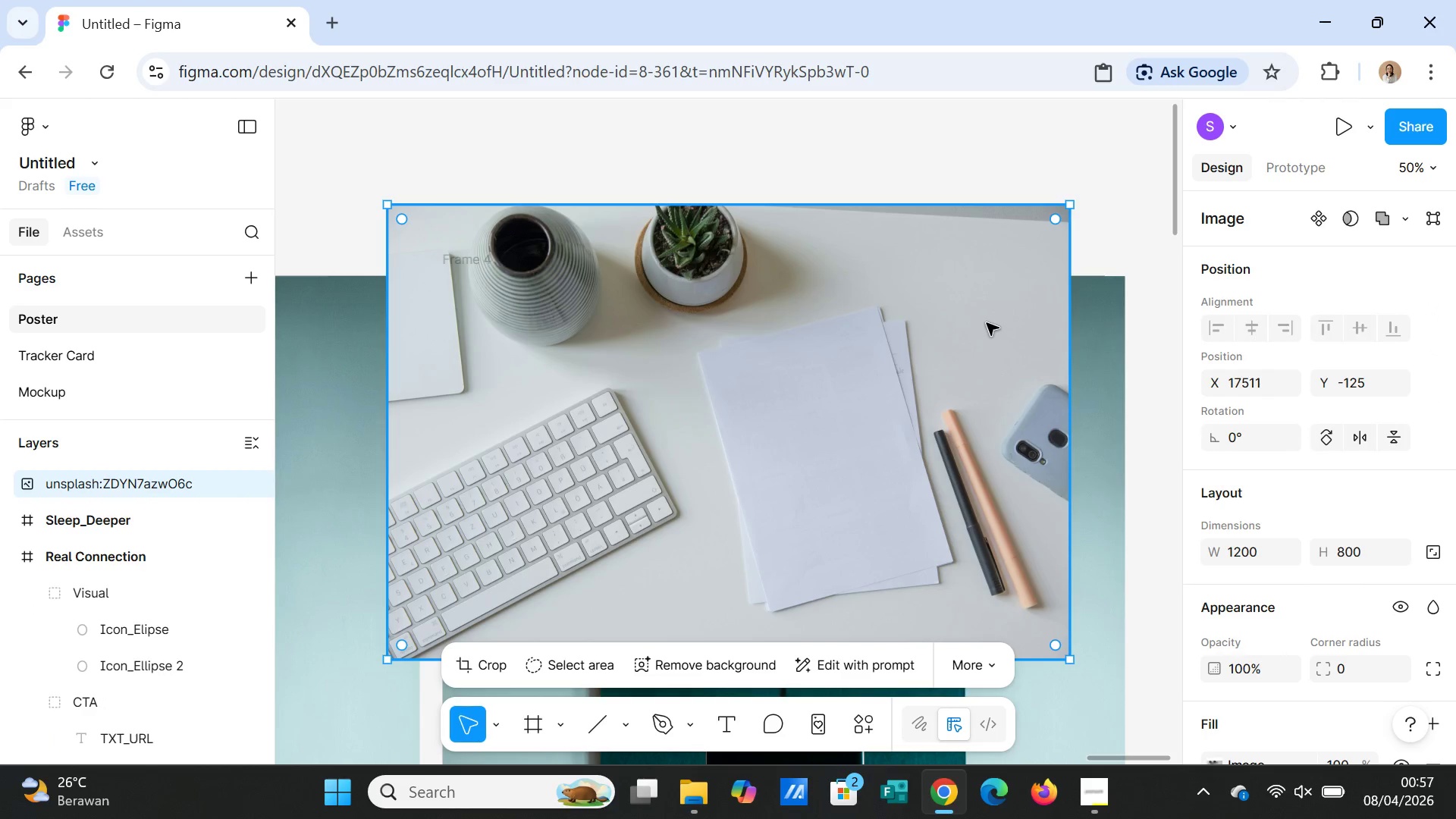 
left_click_drag(start_coordinate=[987, 323], to_coordinate=[1003, 397])
 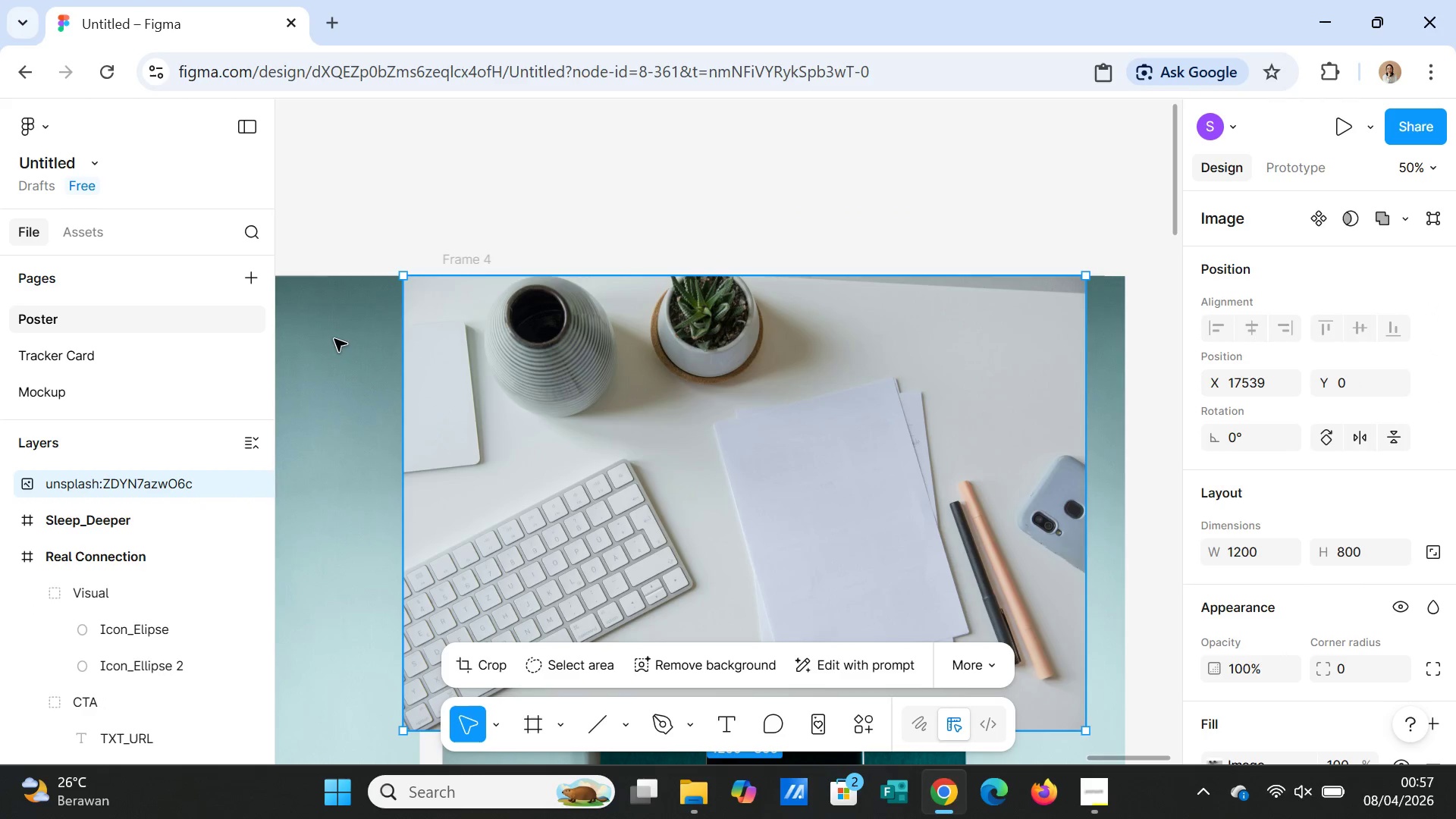 
left_click([334, 339])
 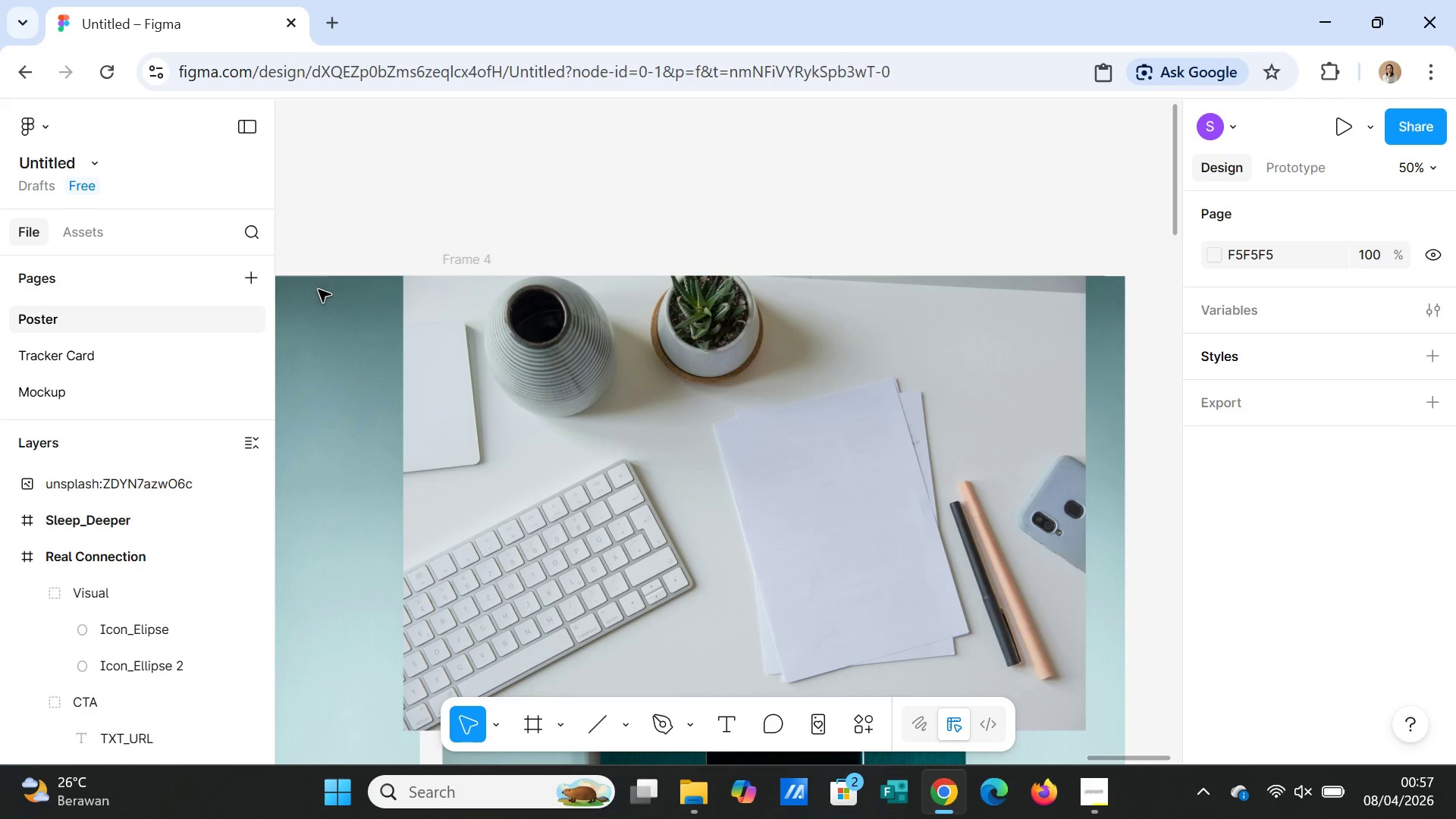 
left_click([318, 306])
 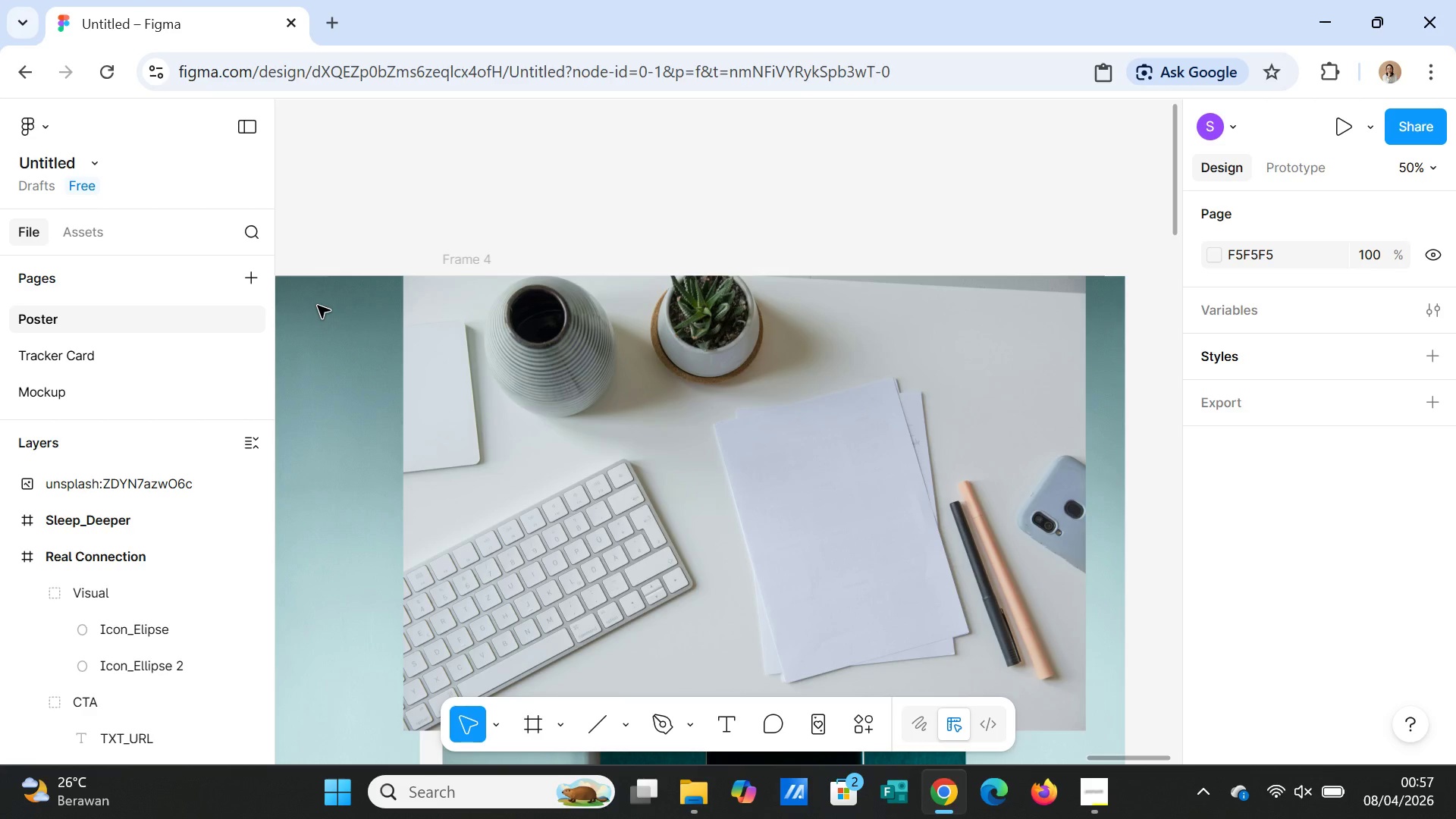 
key(Delete)
 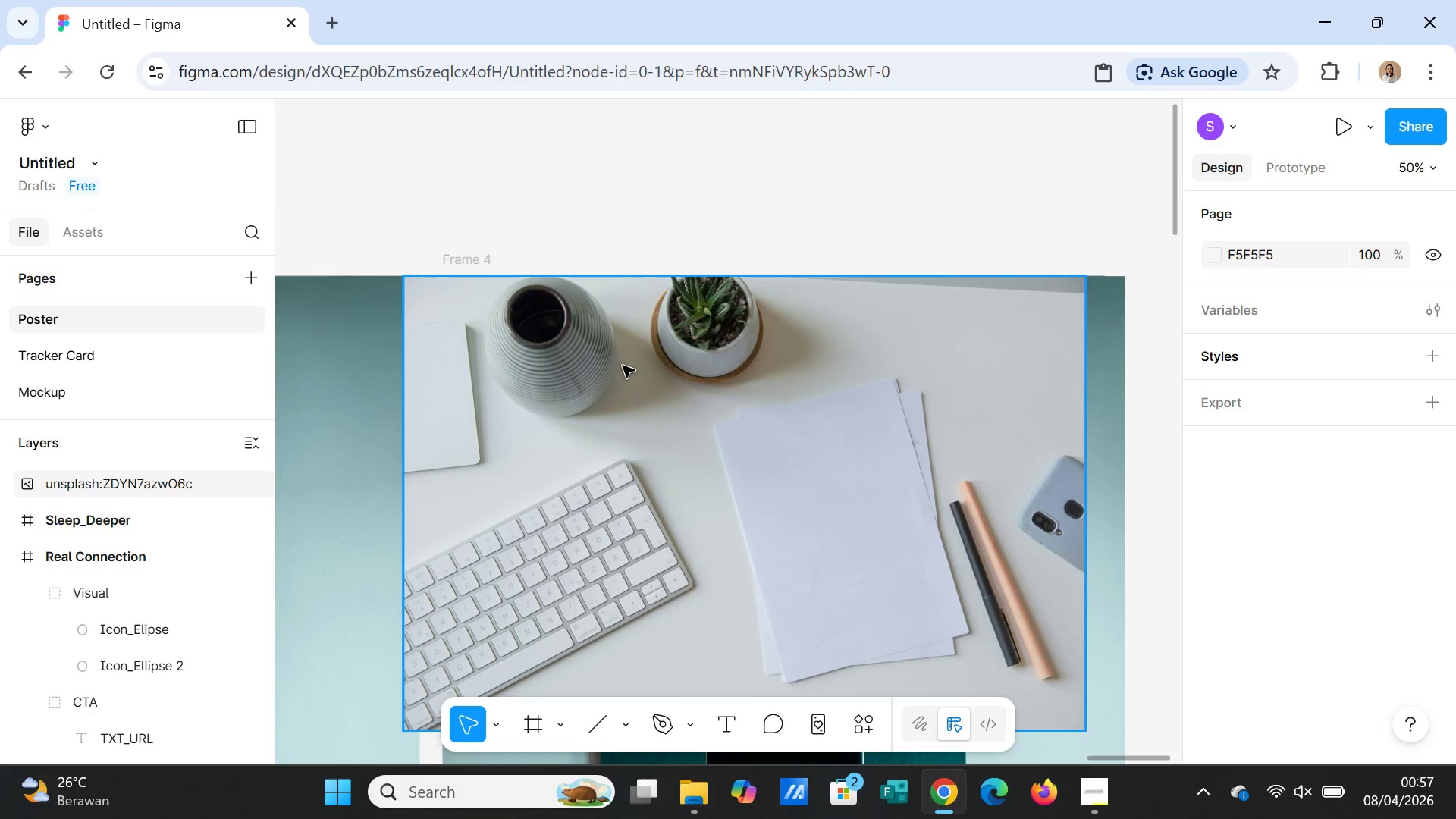 
left_click([623, 366])
 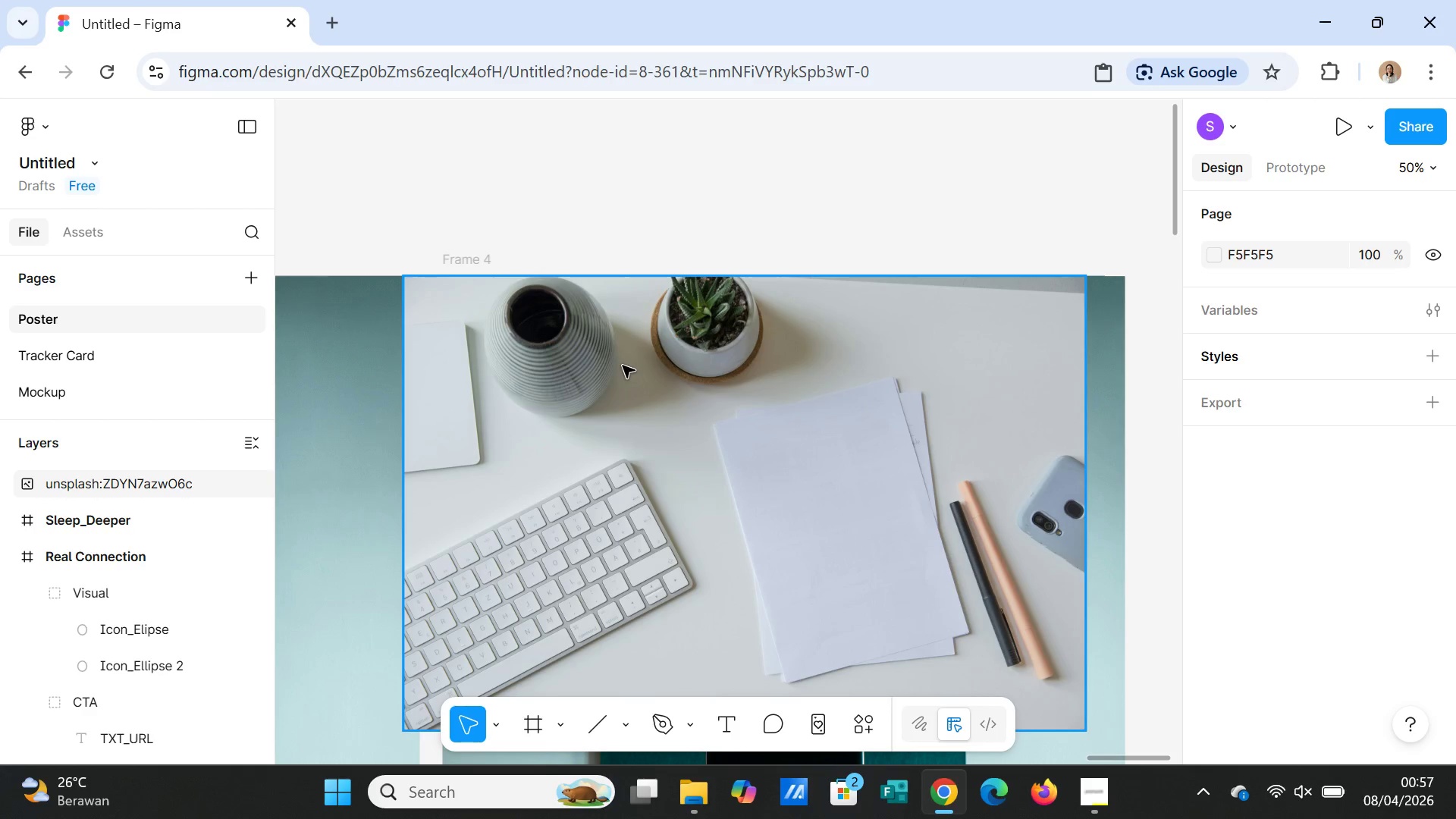 
key(Delete)
 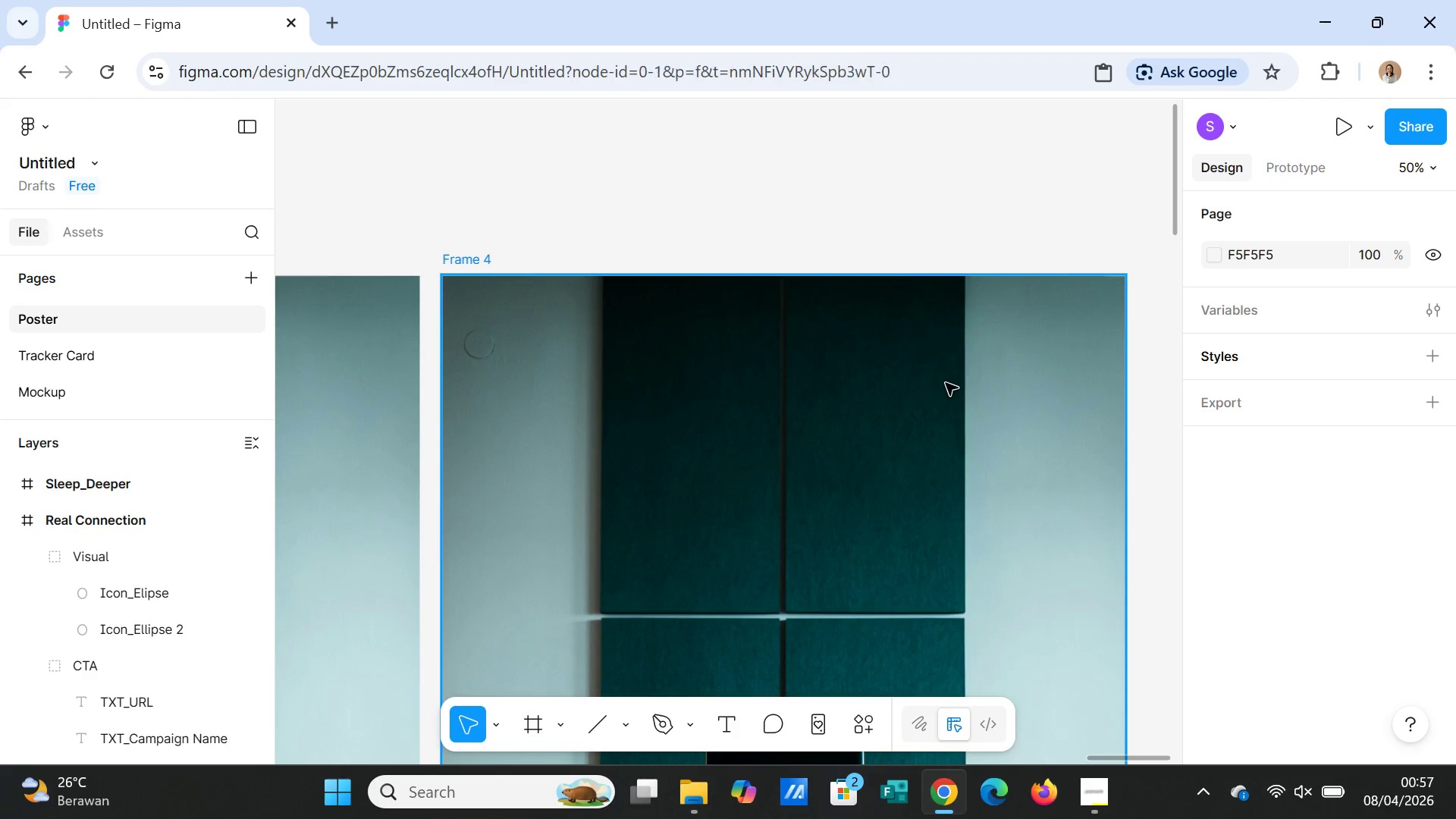 
left_click([946, 383])
 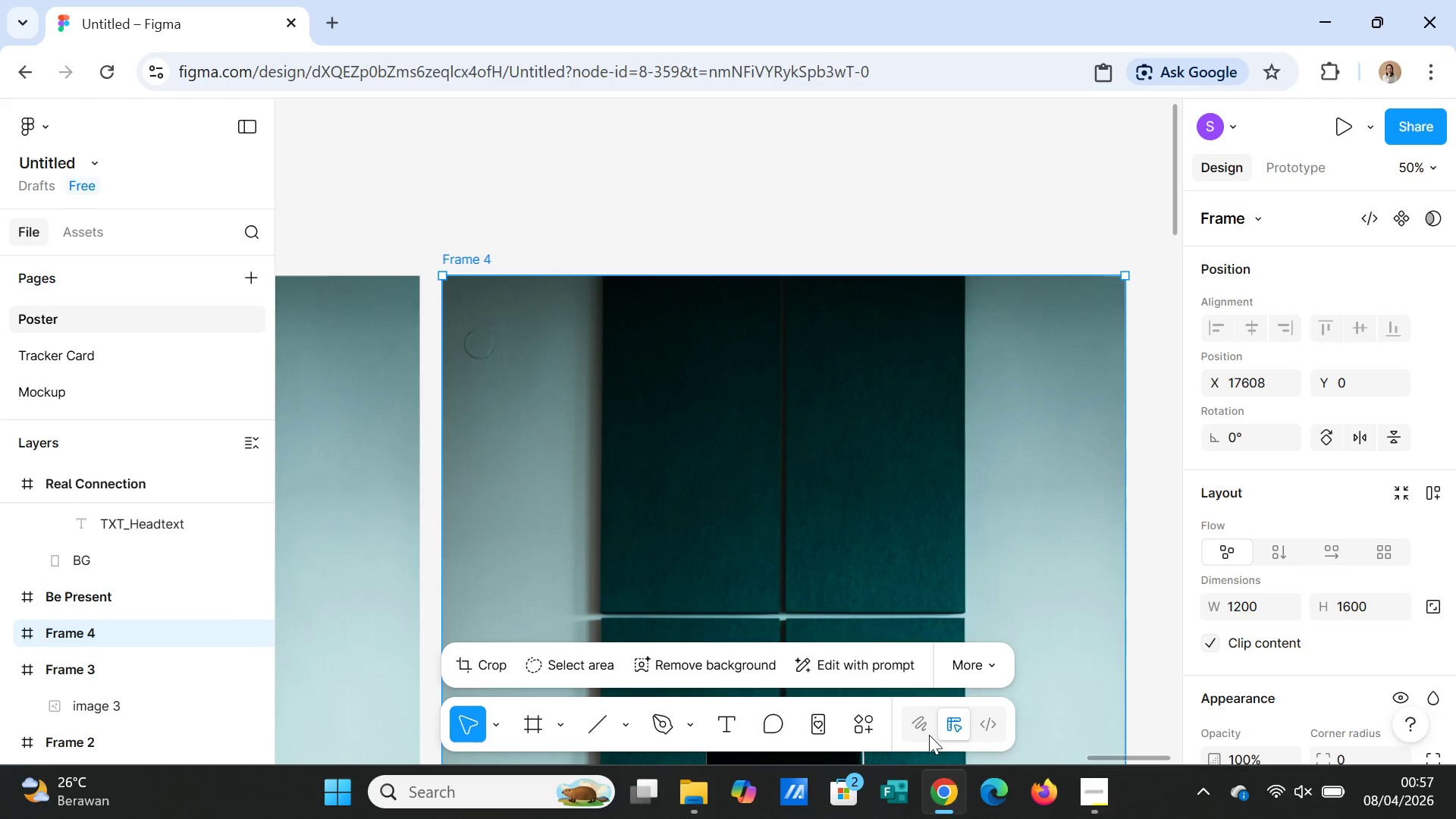 
left_click([858, 726])
 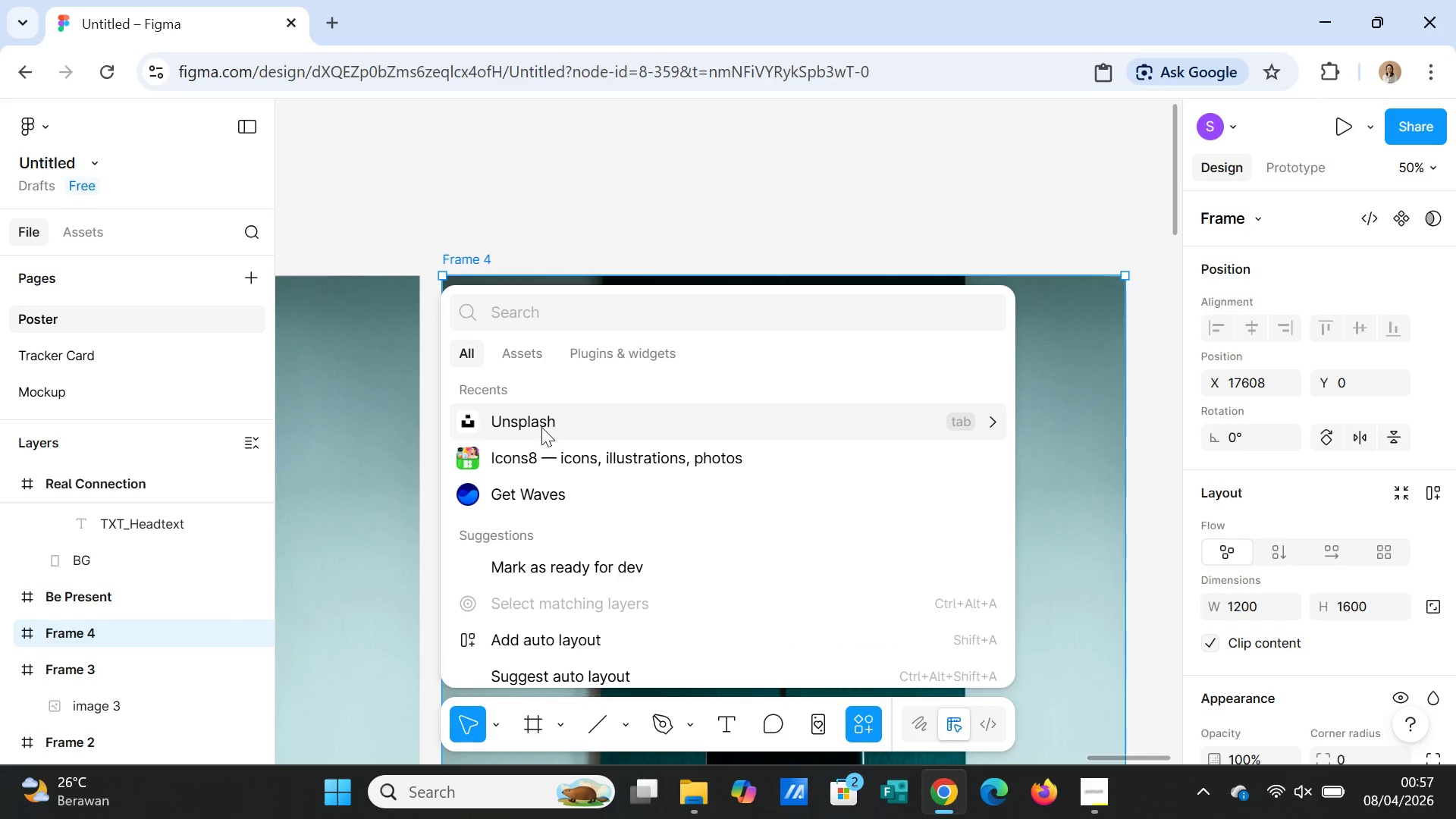 
left_click([538, 429])
 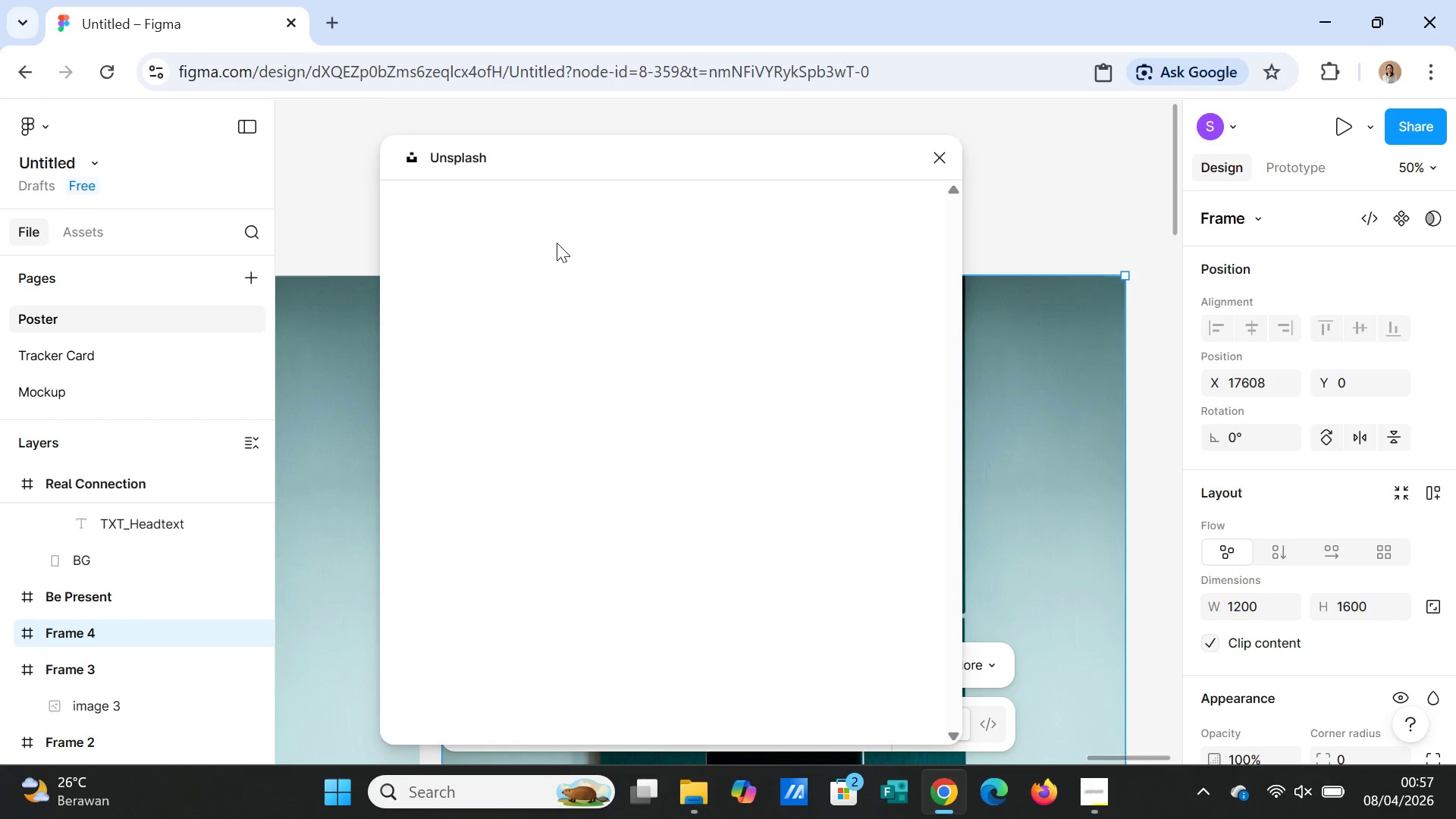 
left_click([553, 264])
 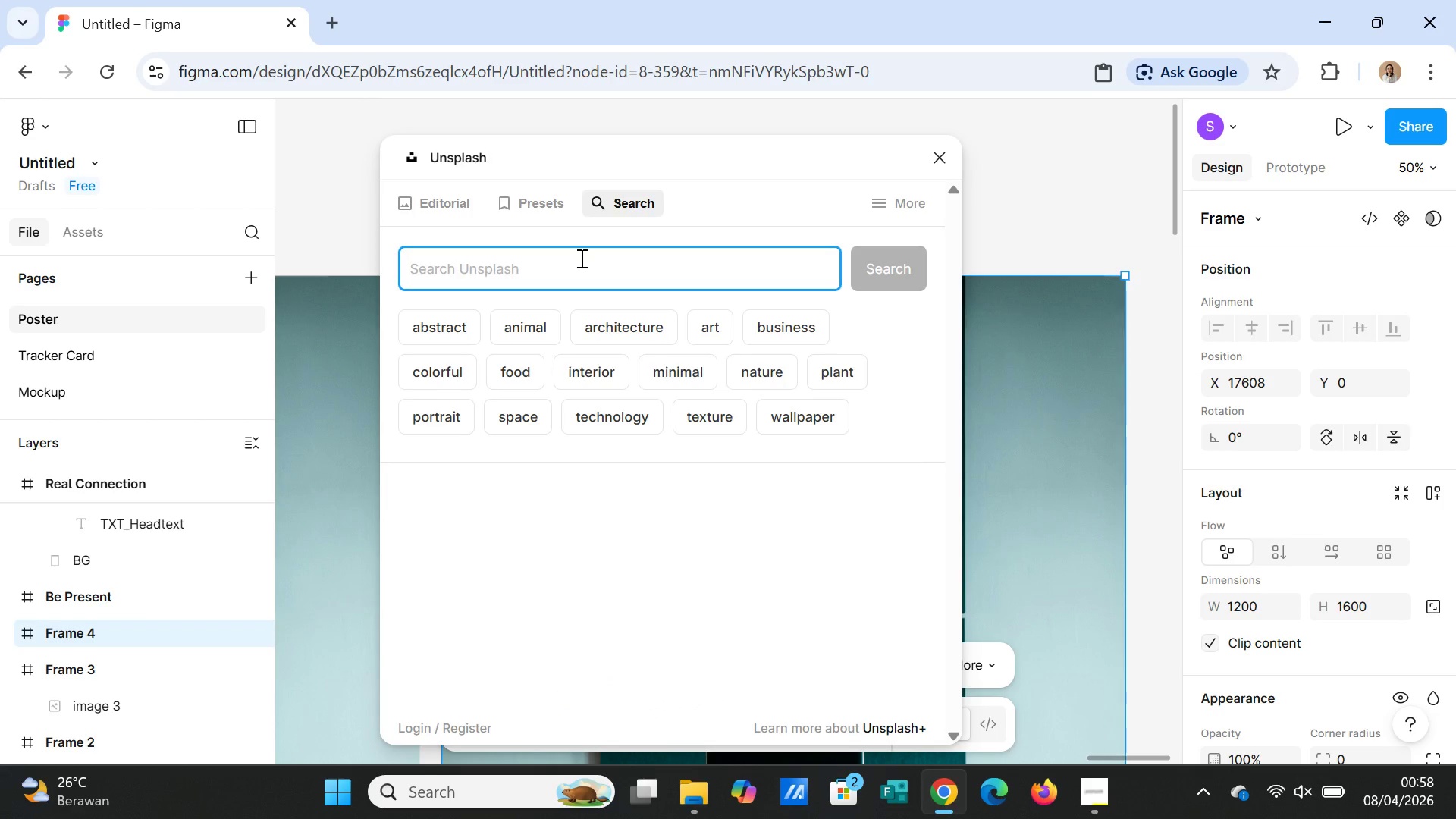 
type(minimal desk flat lay)
 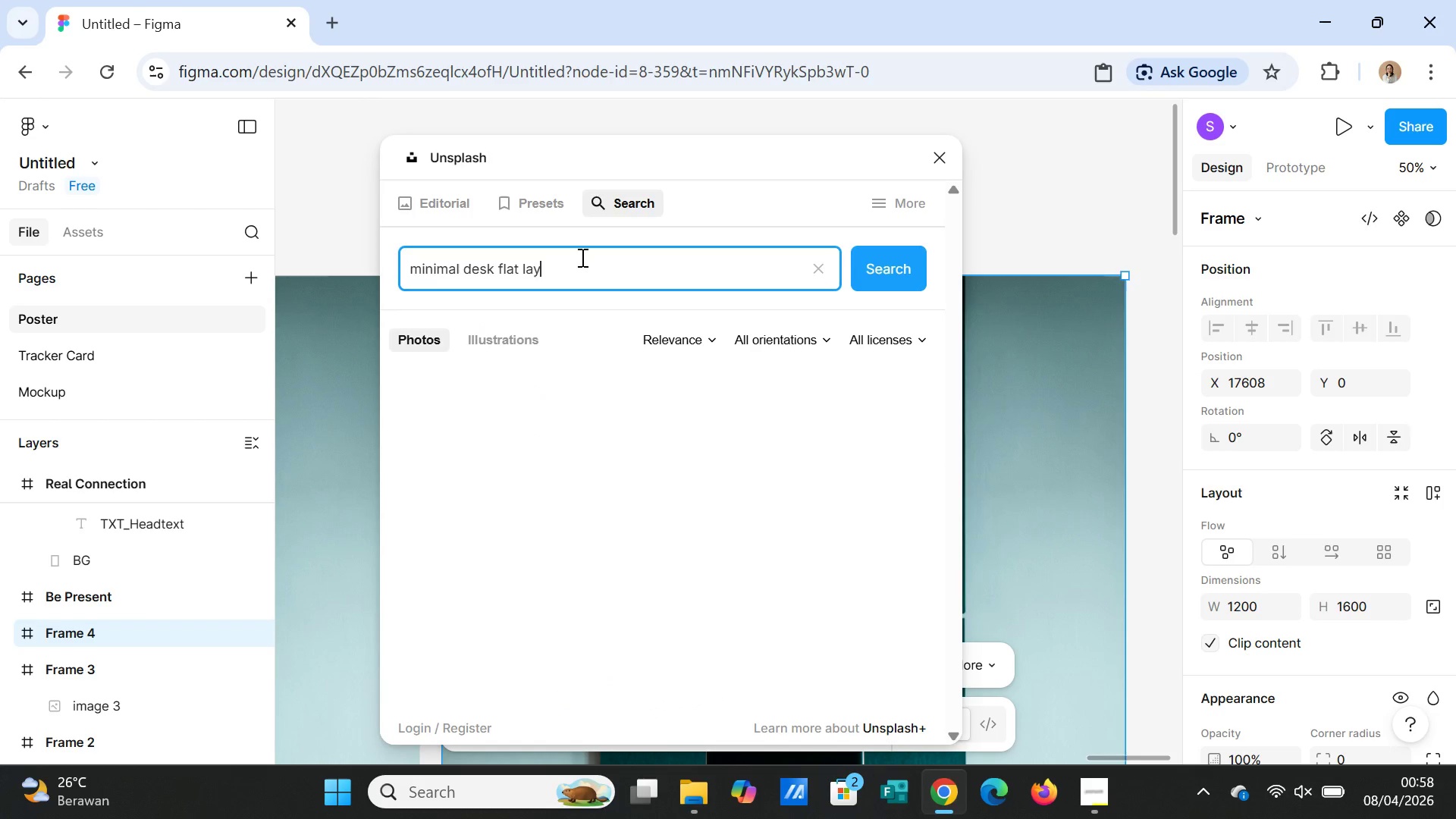 
key(Enter)
 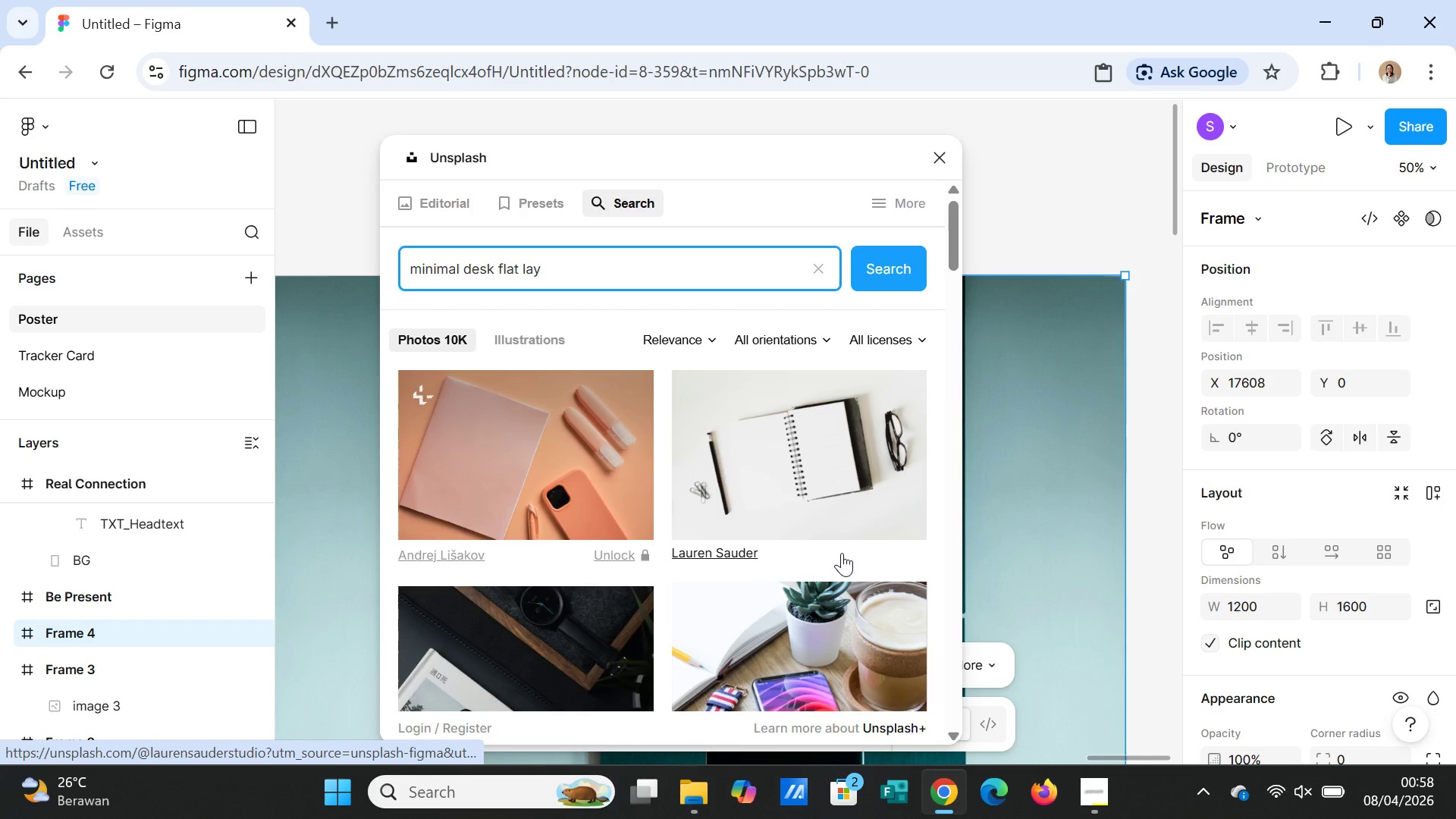 
wait(6.02)
 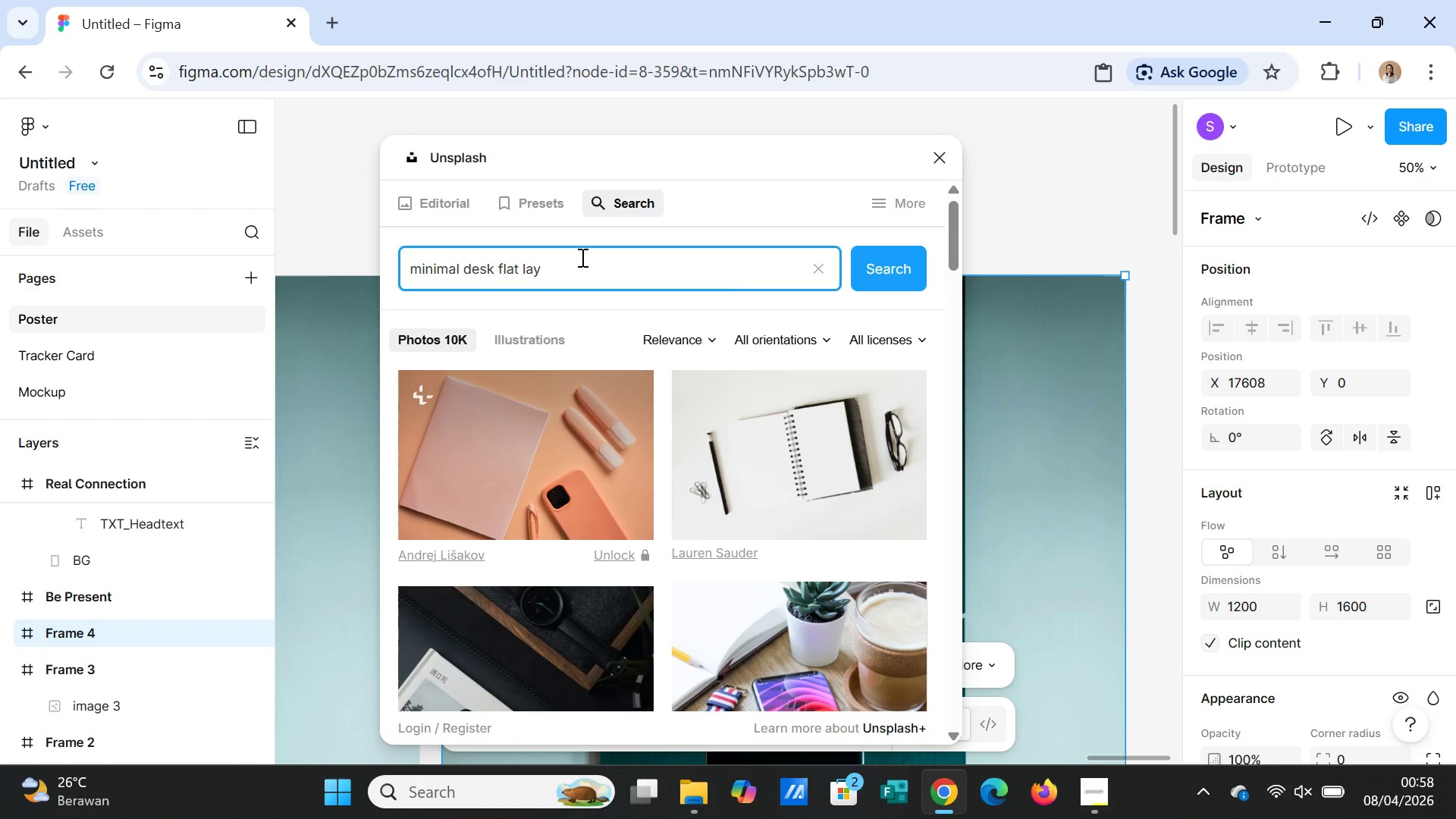 
scroll: coordinate [842, 553], scroll_direction: down, amount: 9.0
 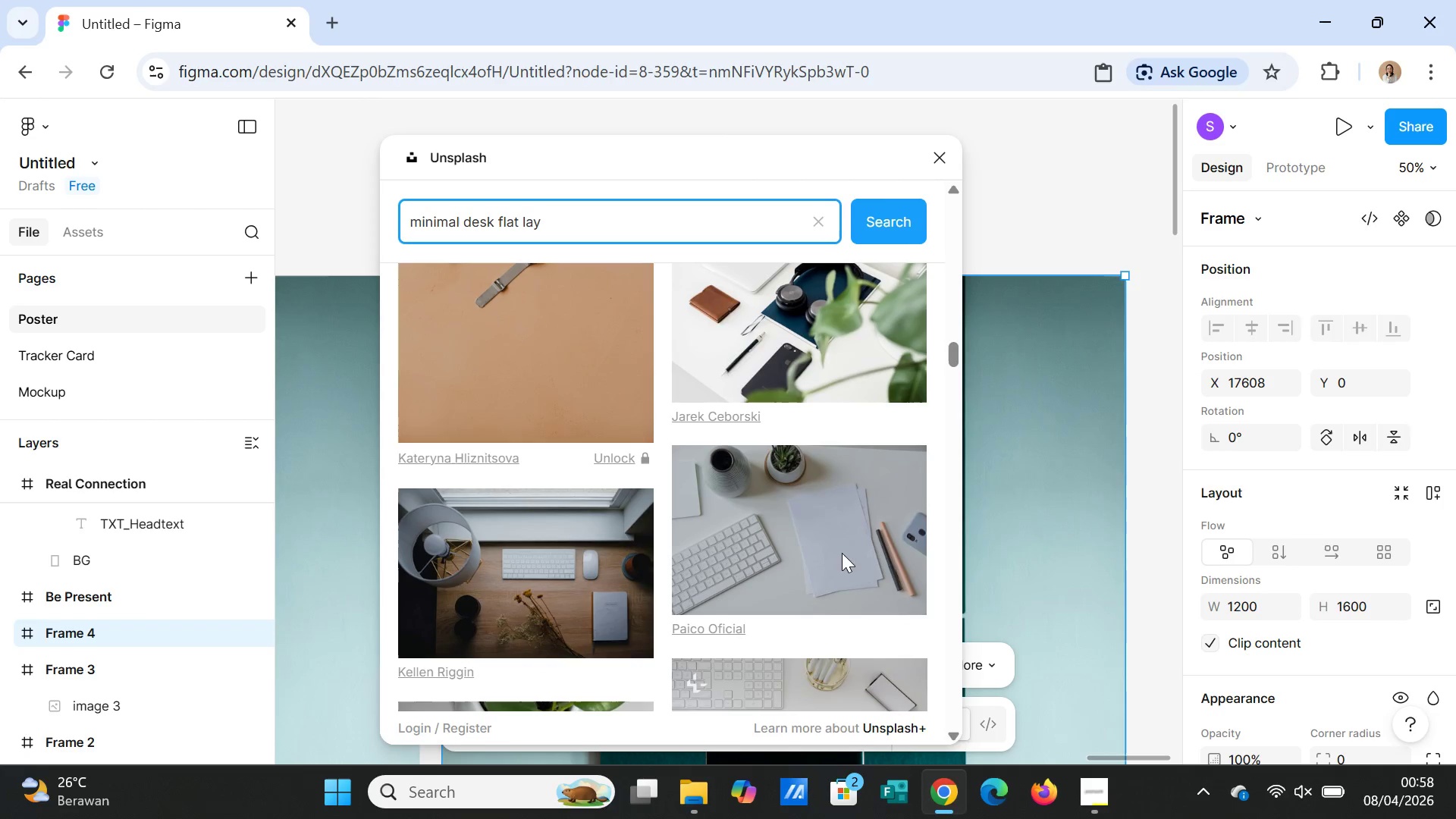 
left_click([855, 538])
 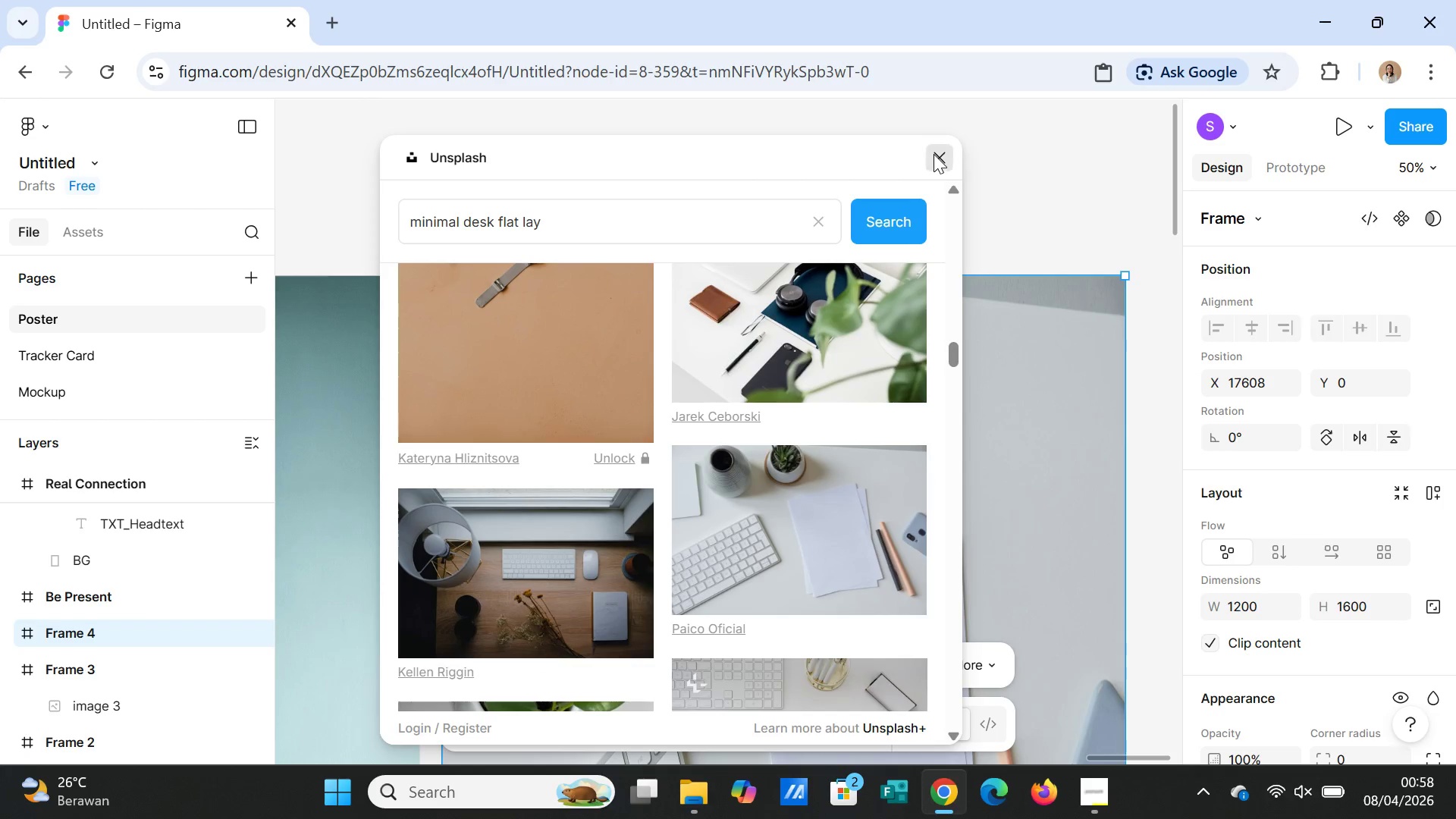 
scroll: coordinate [1266, 598], scroll_direction: down, amount: 17.0
 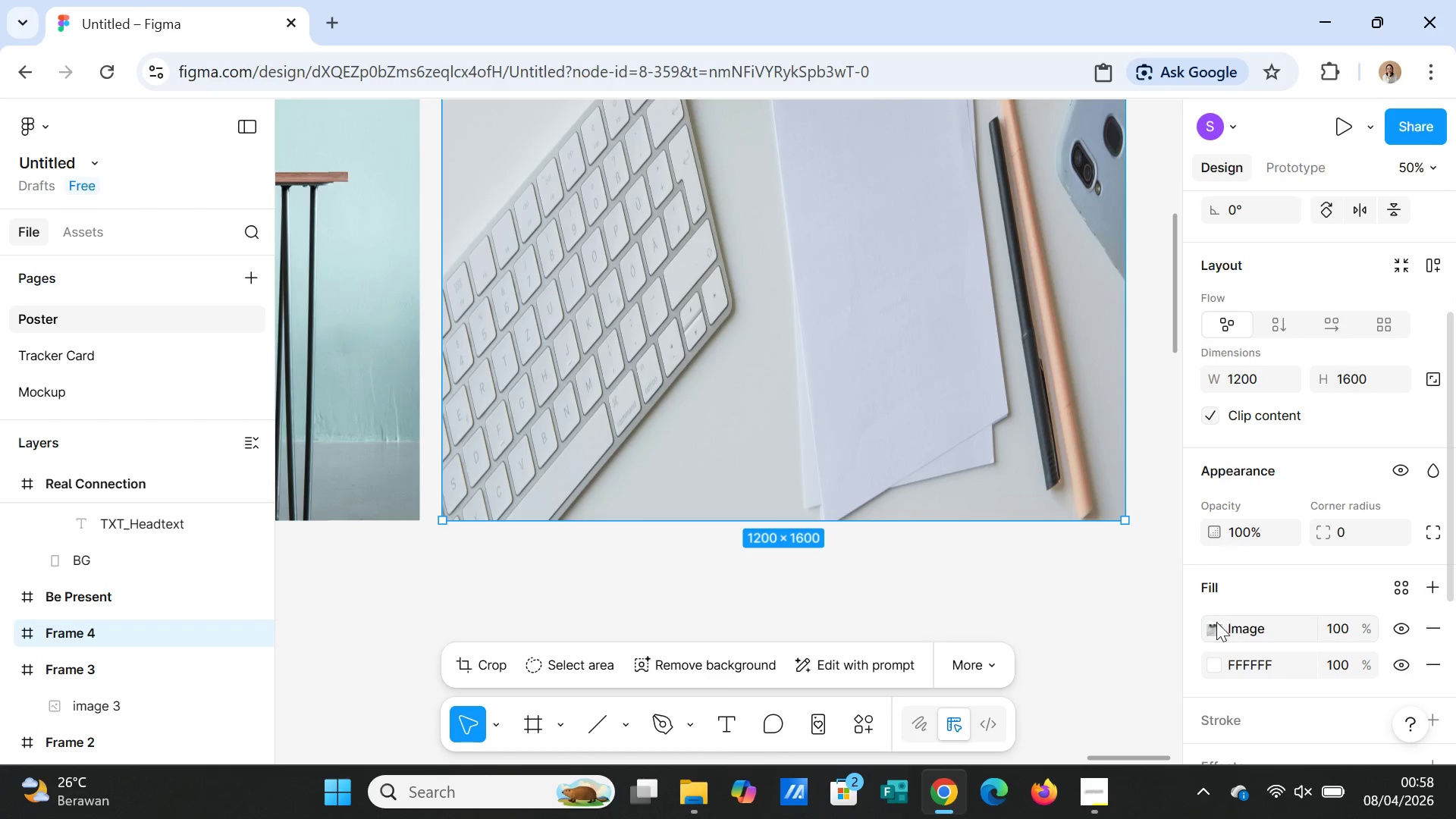 
left_click([1216, 622])
 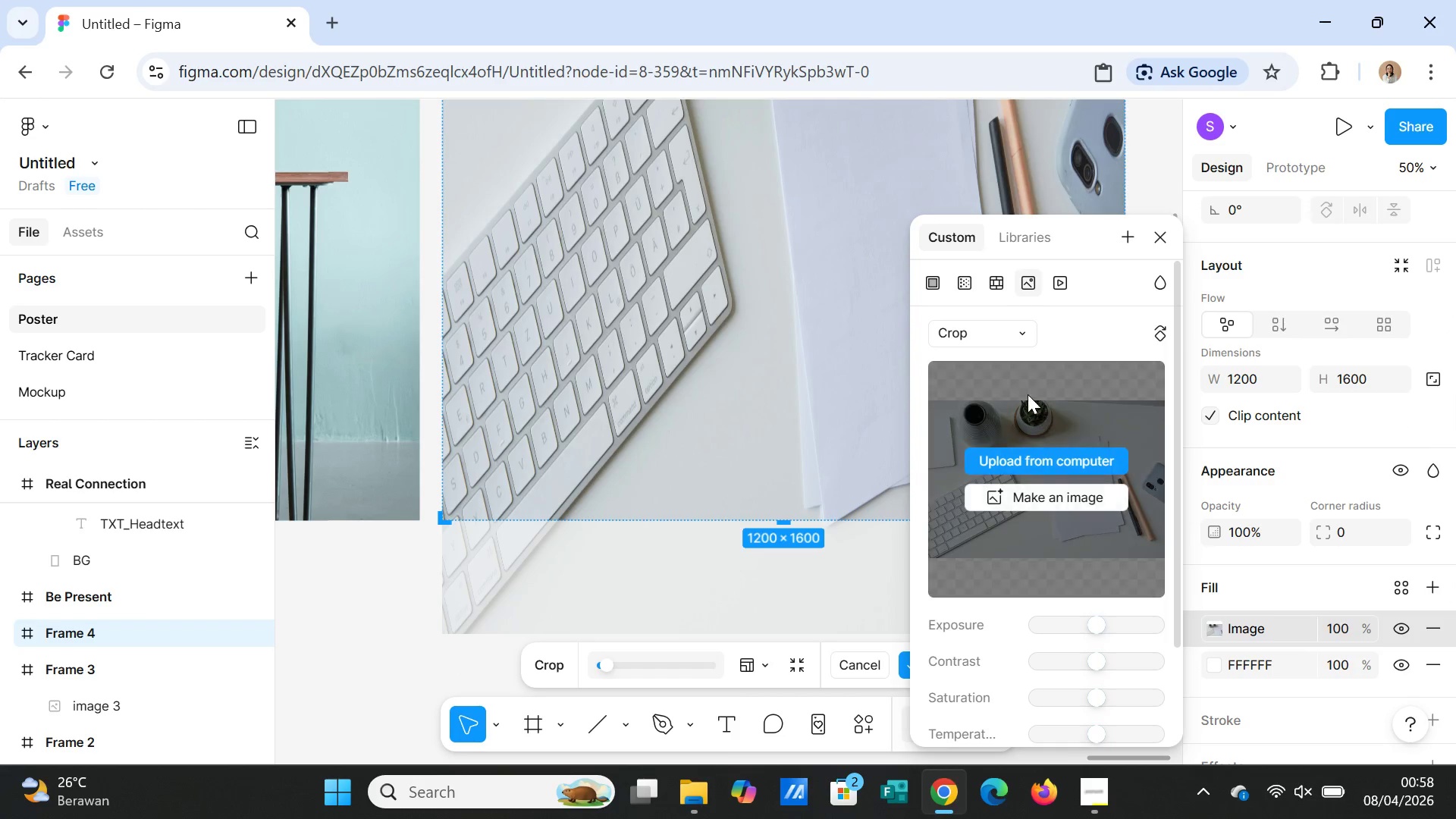 
left_click([1016, 337])
 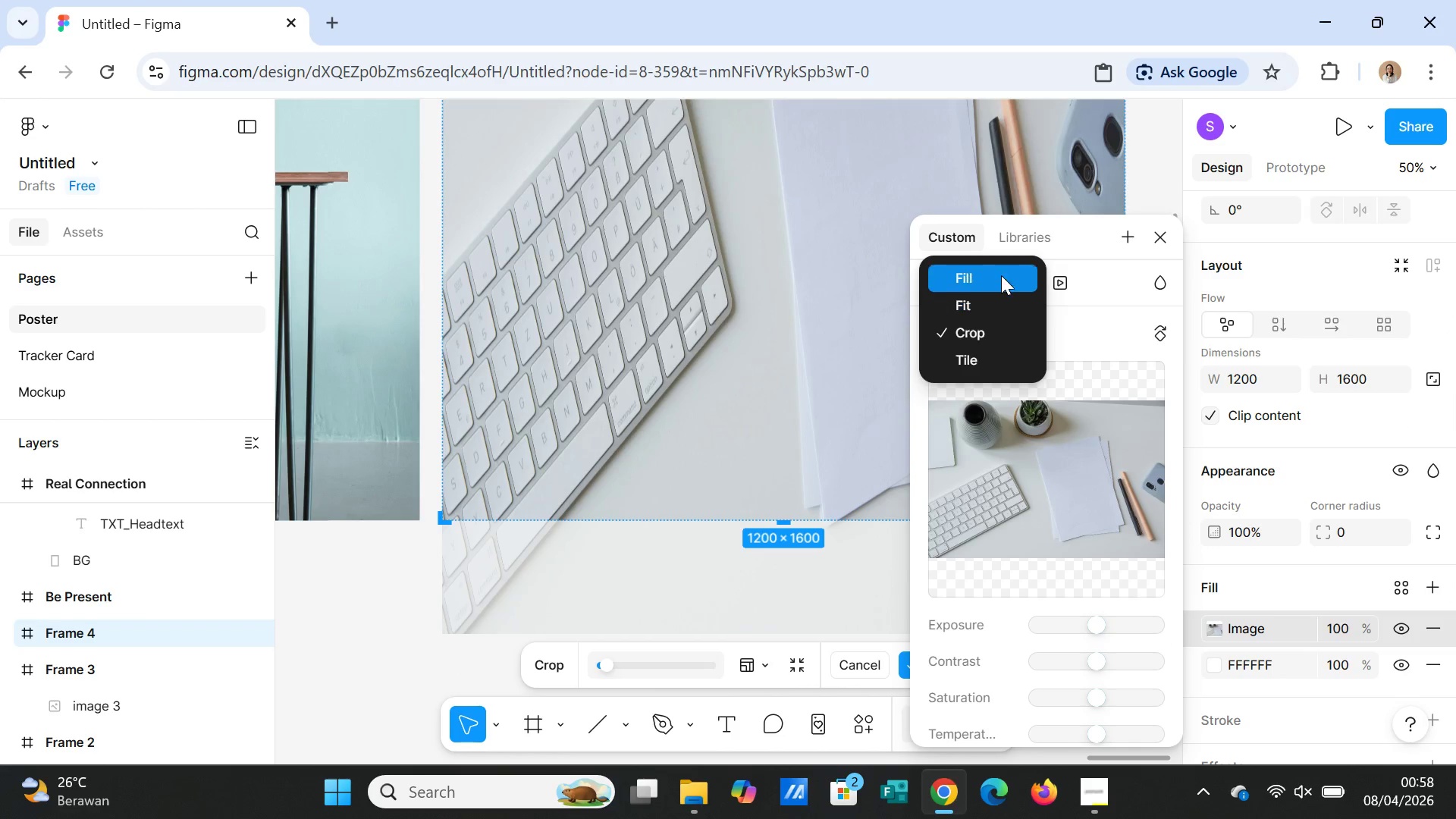 
left_click([1001, 275])
 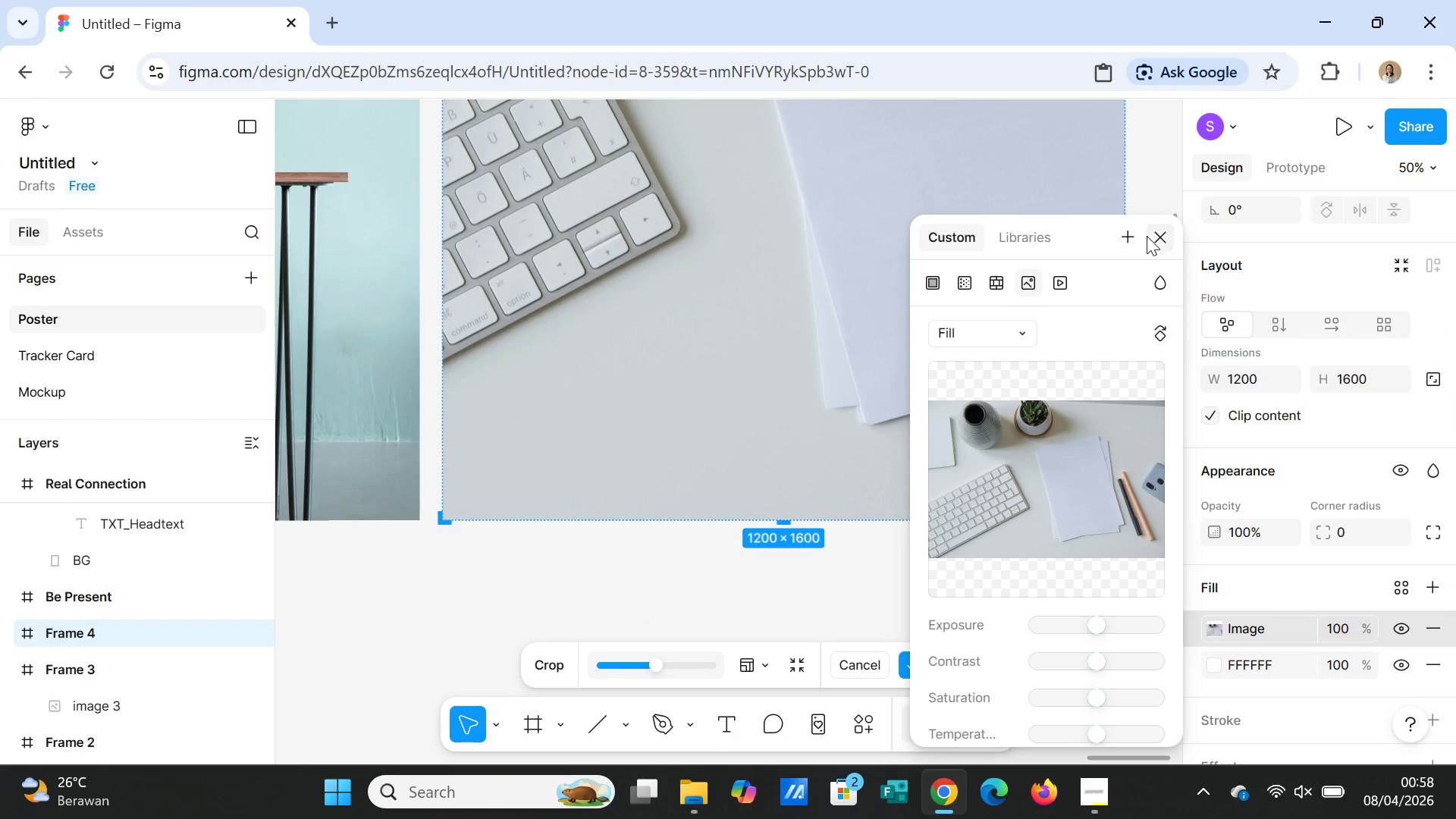 
left_click([1154, 235])
 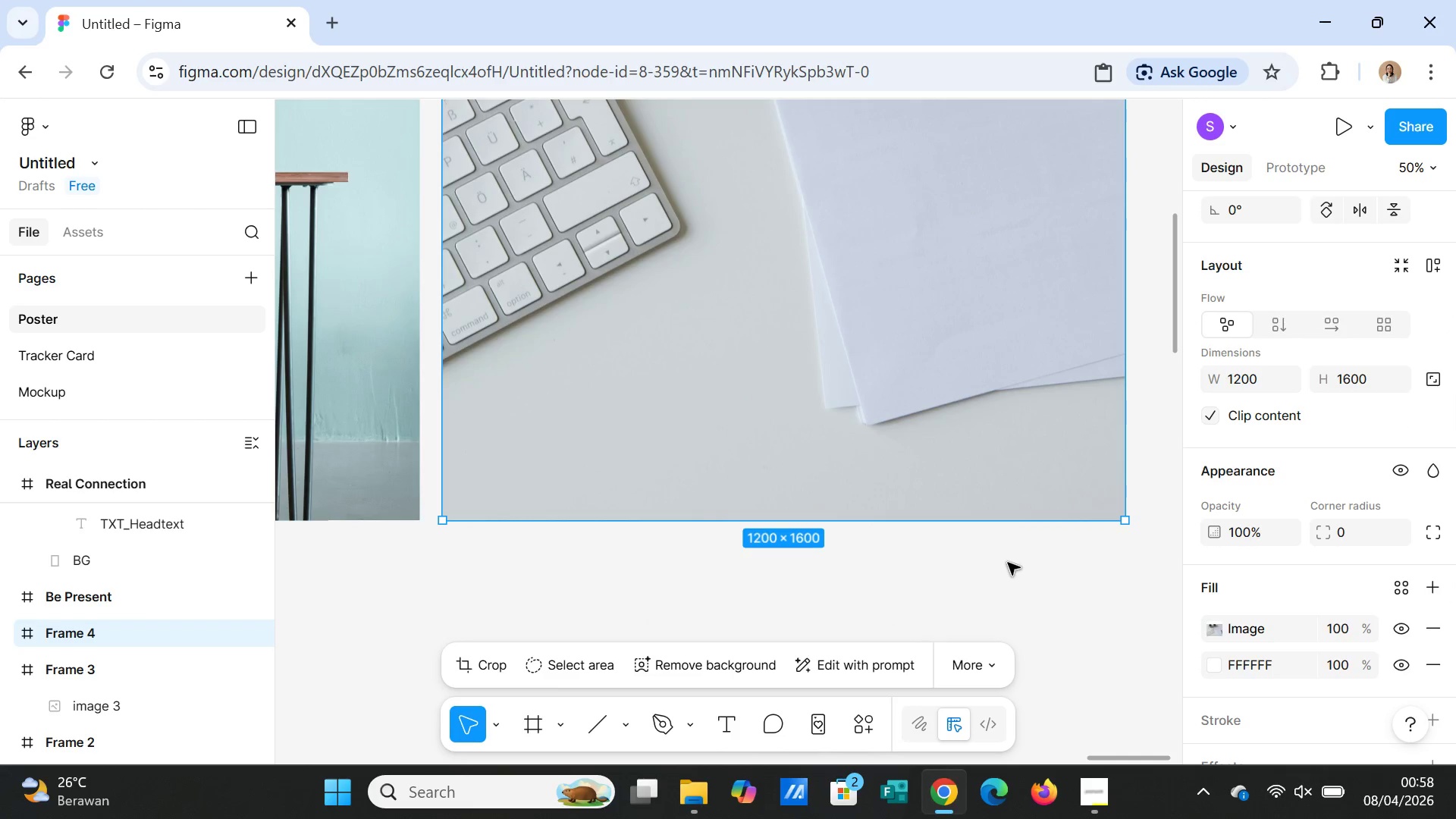 
scroll: coordinate [1009, 563], scroll_direction: up, amount: 13.0
 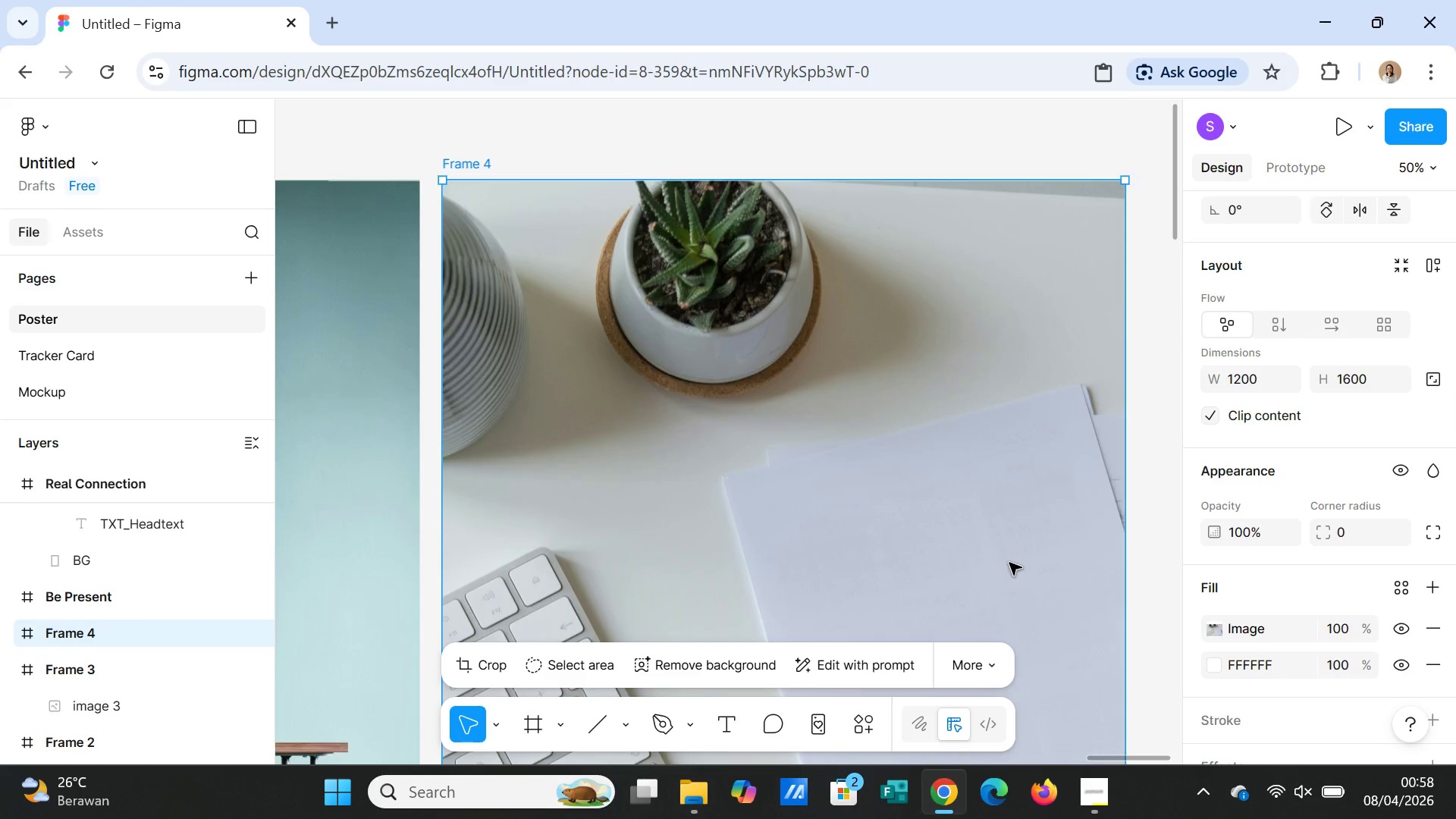 
scroll: coordinate [1010, 558], scroll_direction: down, amount: 9.0
 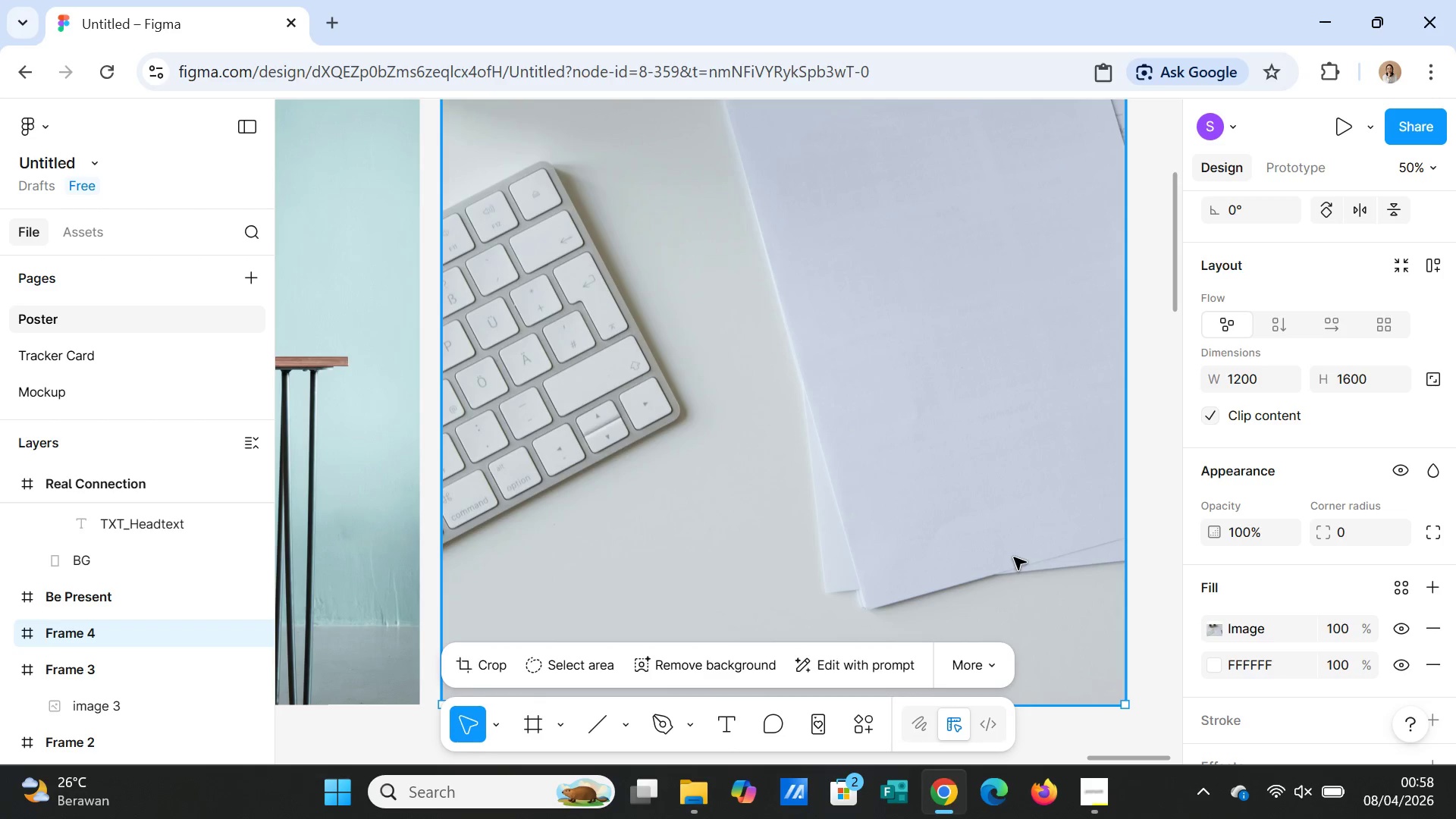 
wait(10.34)
 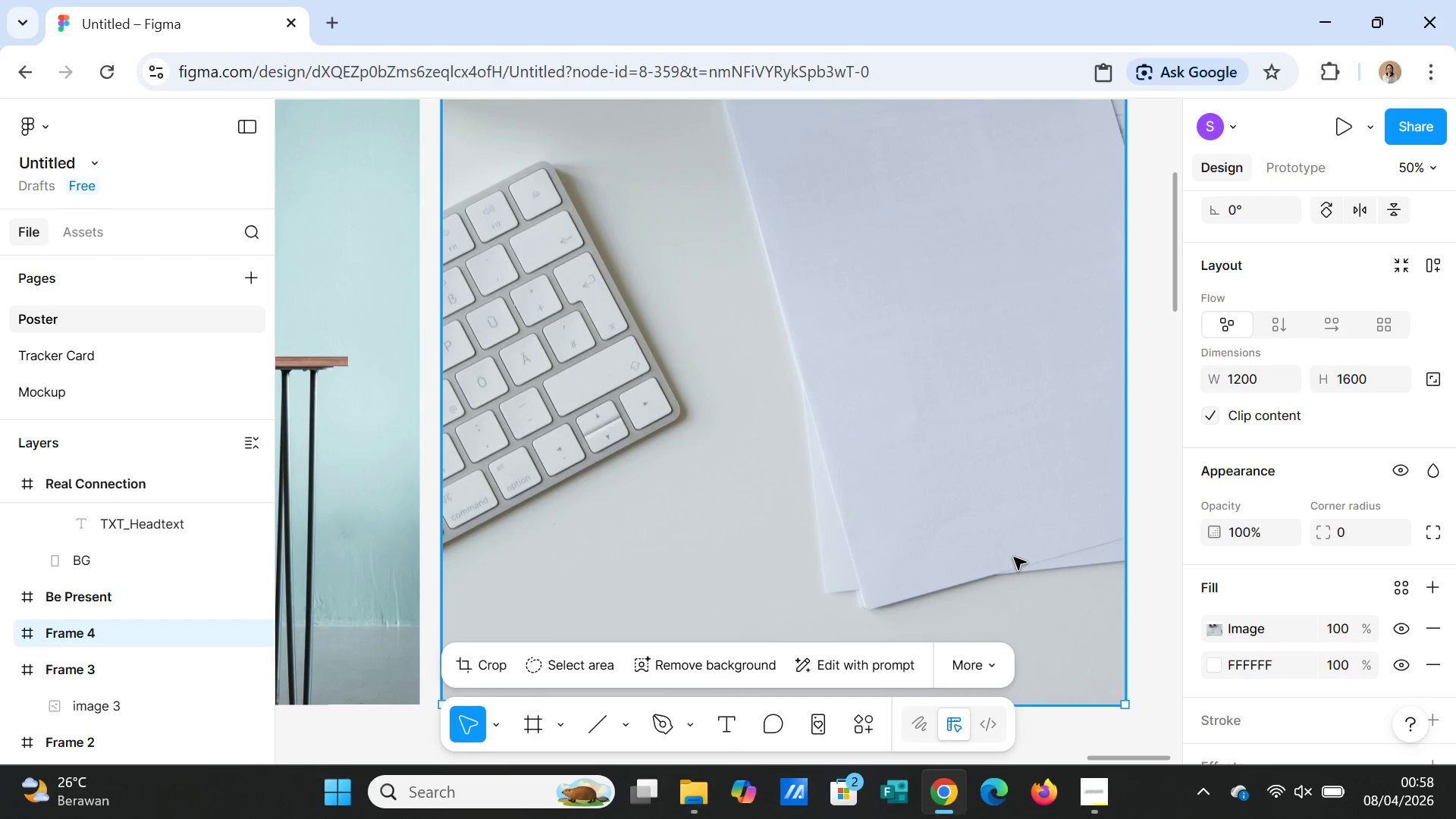 
left_click([90, 361])
 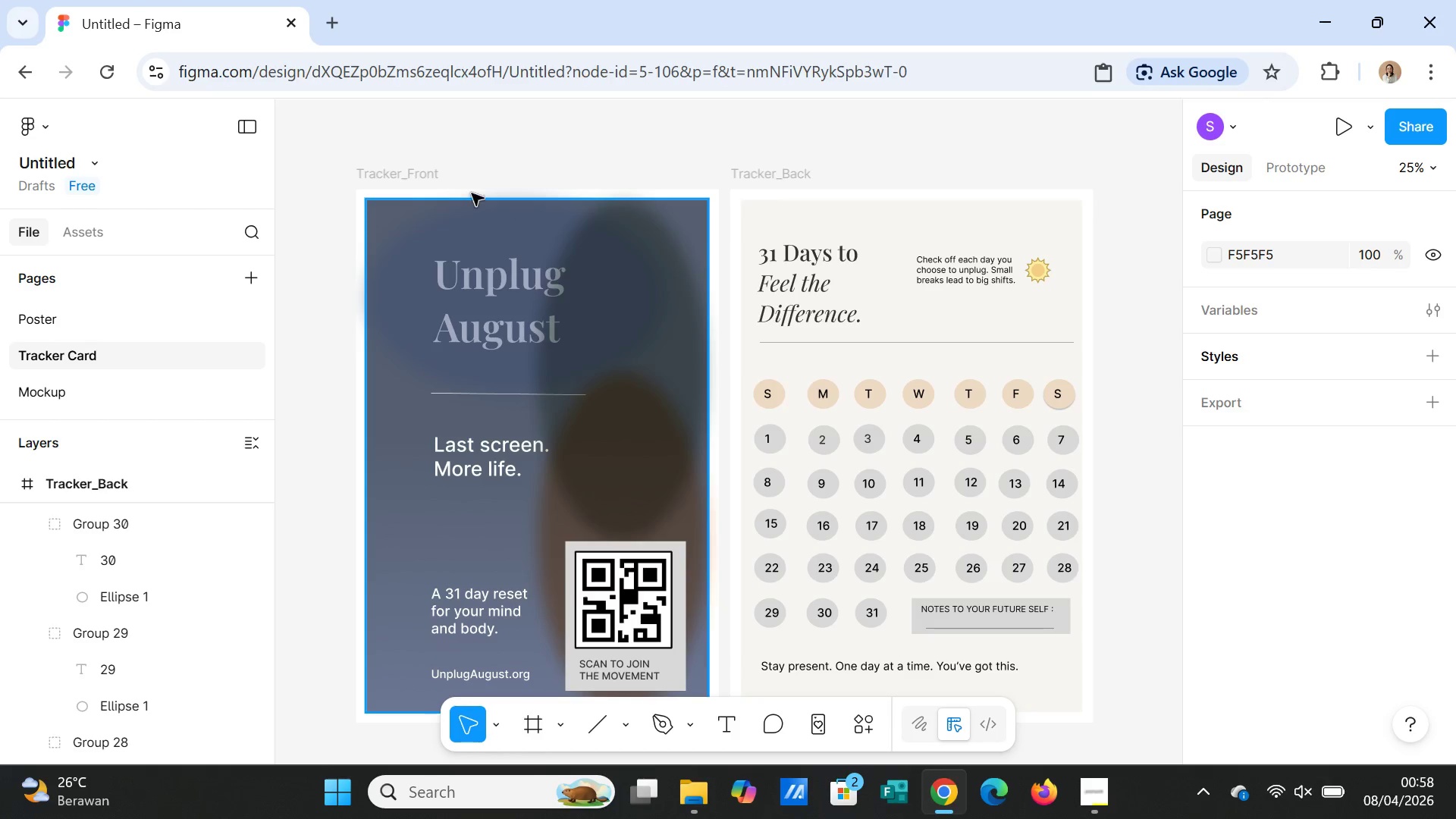 
left_click([414, 175])
 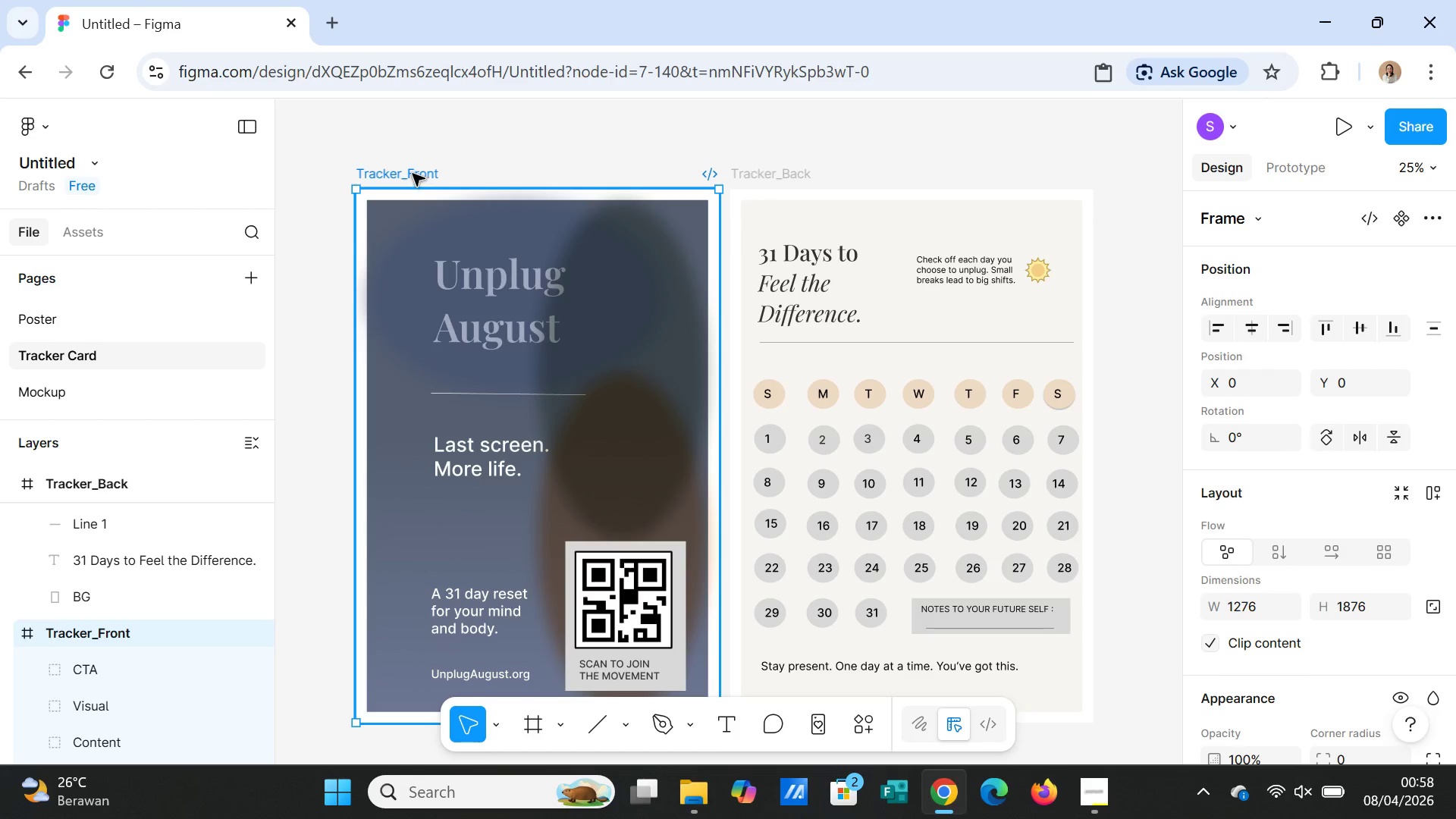 
right_click([413, 173])
 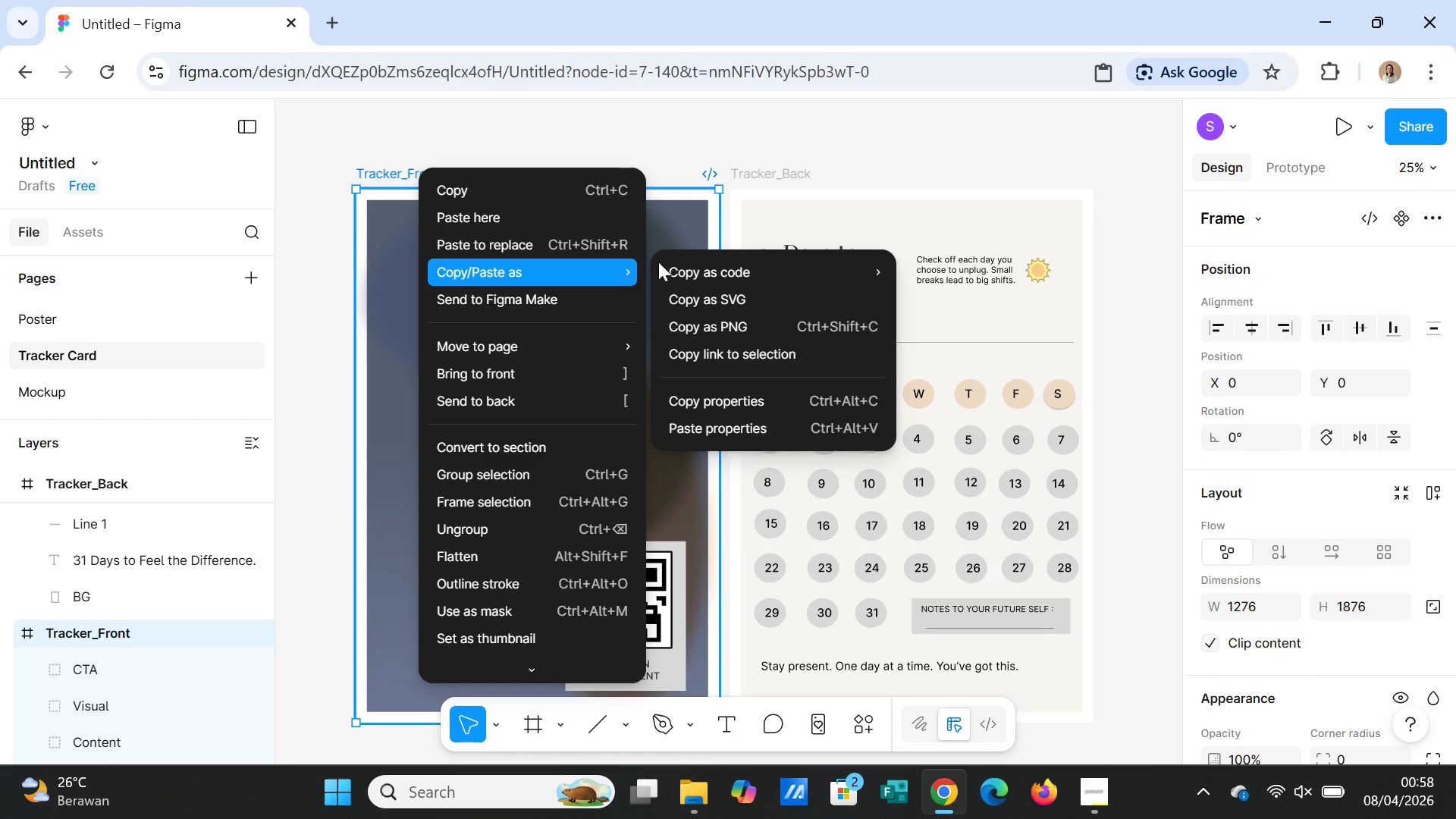 
left_click([703, 322])
 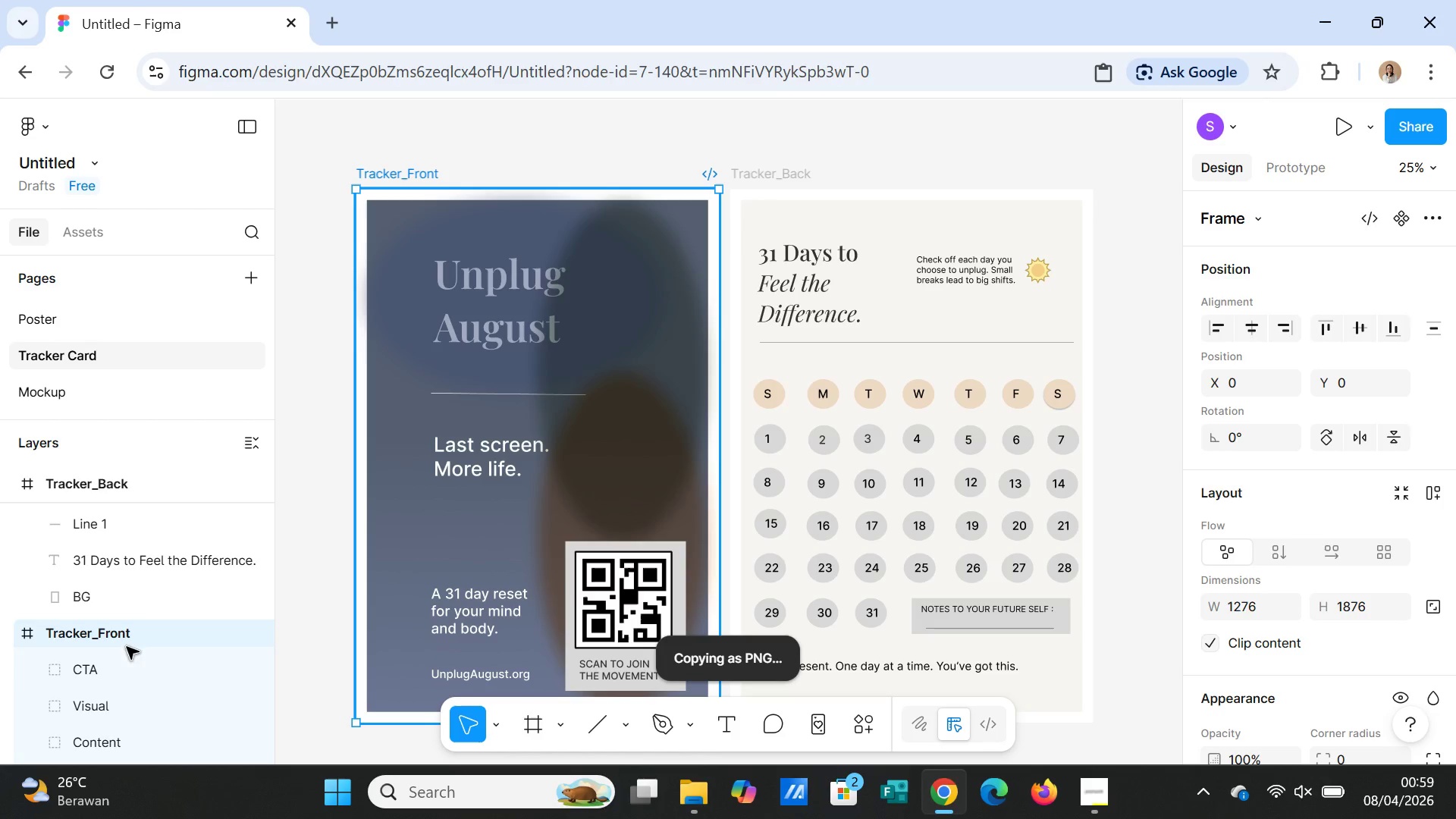 
wait(7.83)
 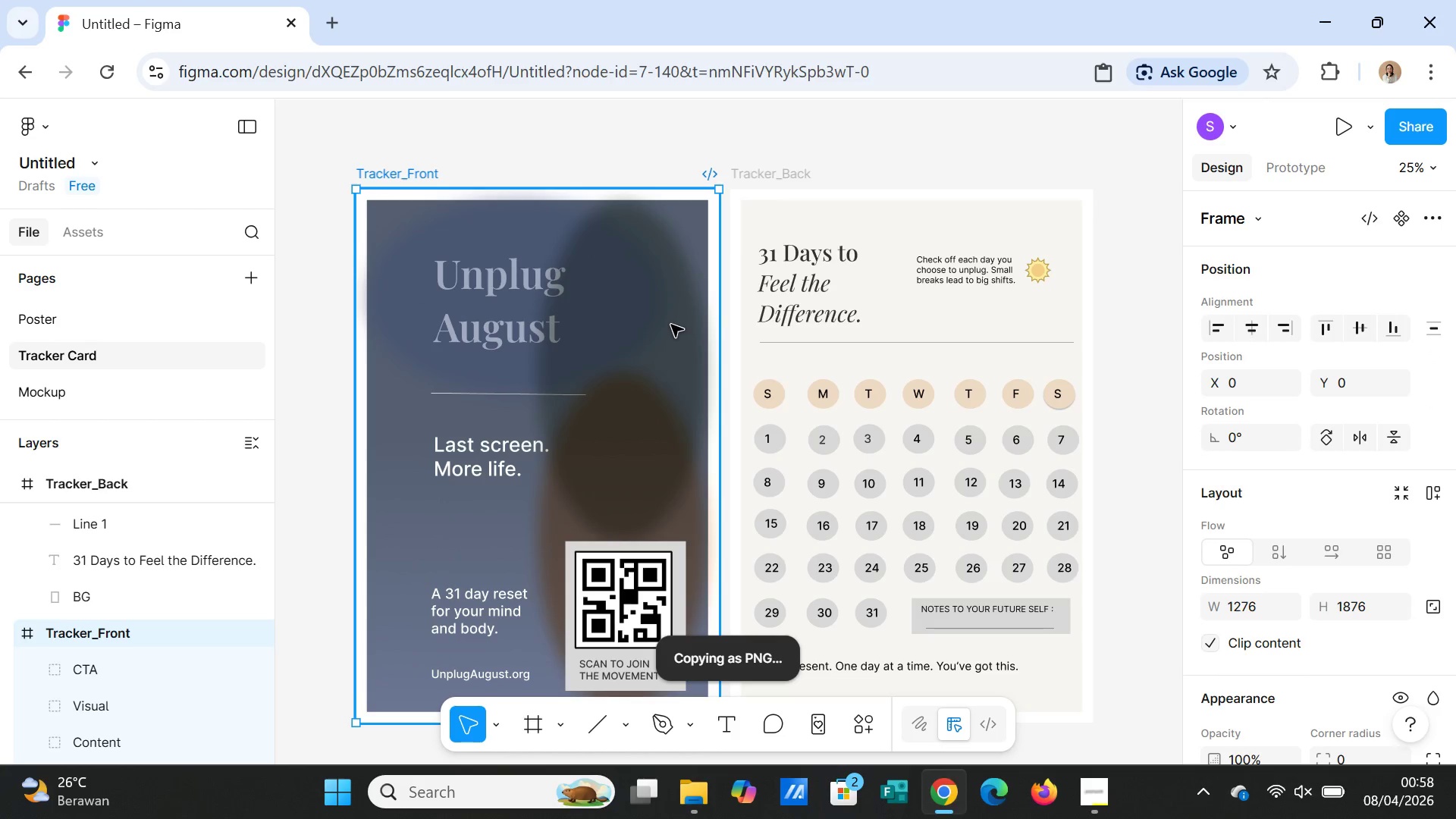 
scroll: coordinate [118, 635], scroll_direction: down, amount: 1.0
 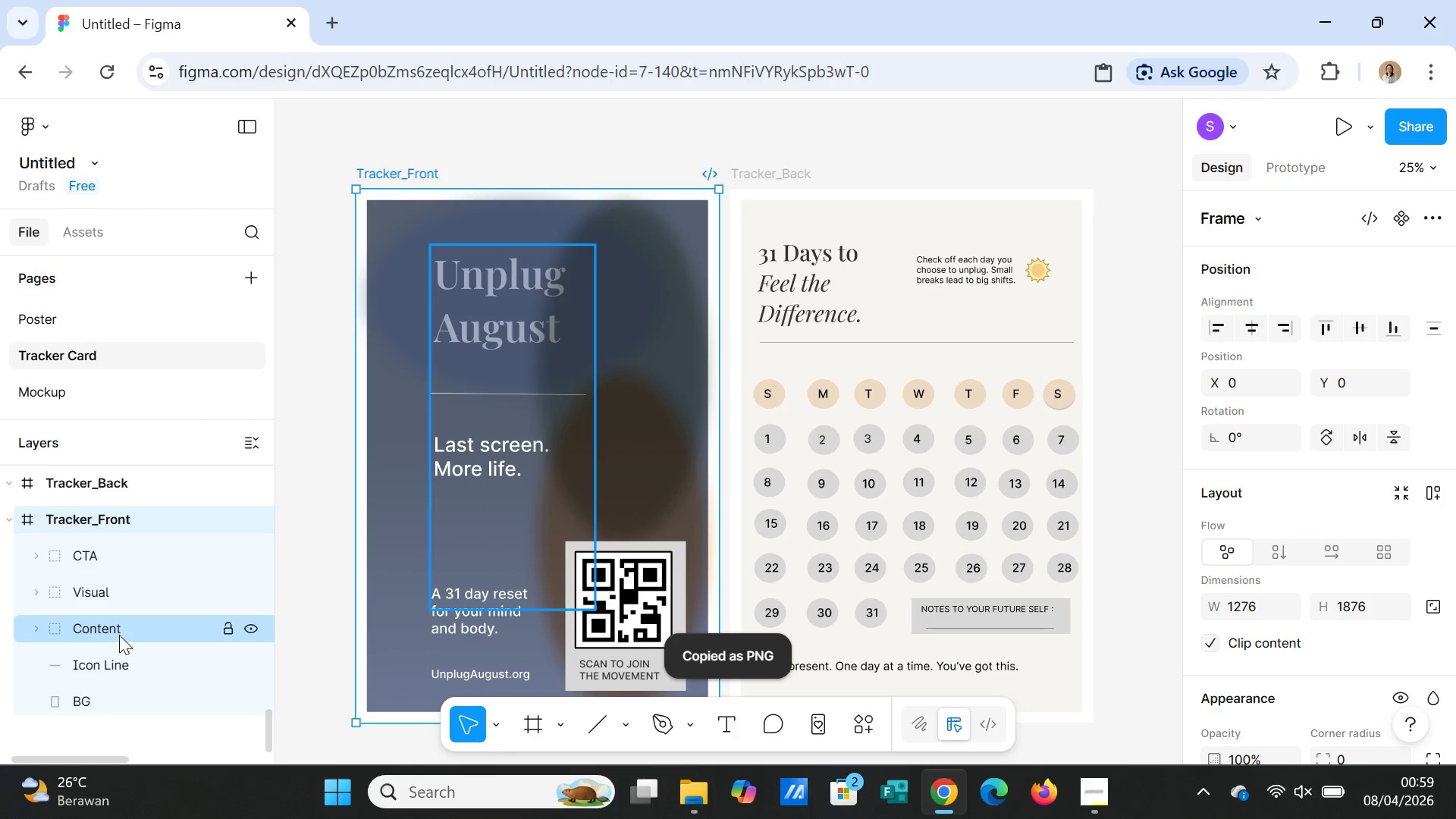 
scroll: coordinate [119, 635], scroll_direction: up, amount: 36.0
 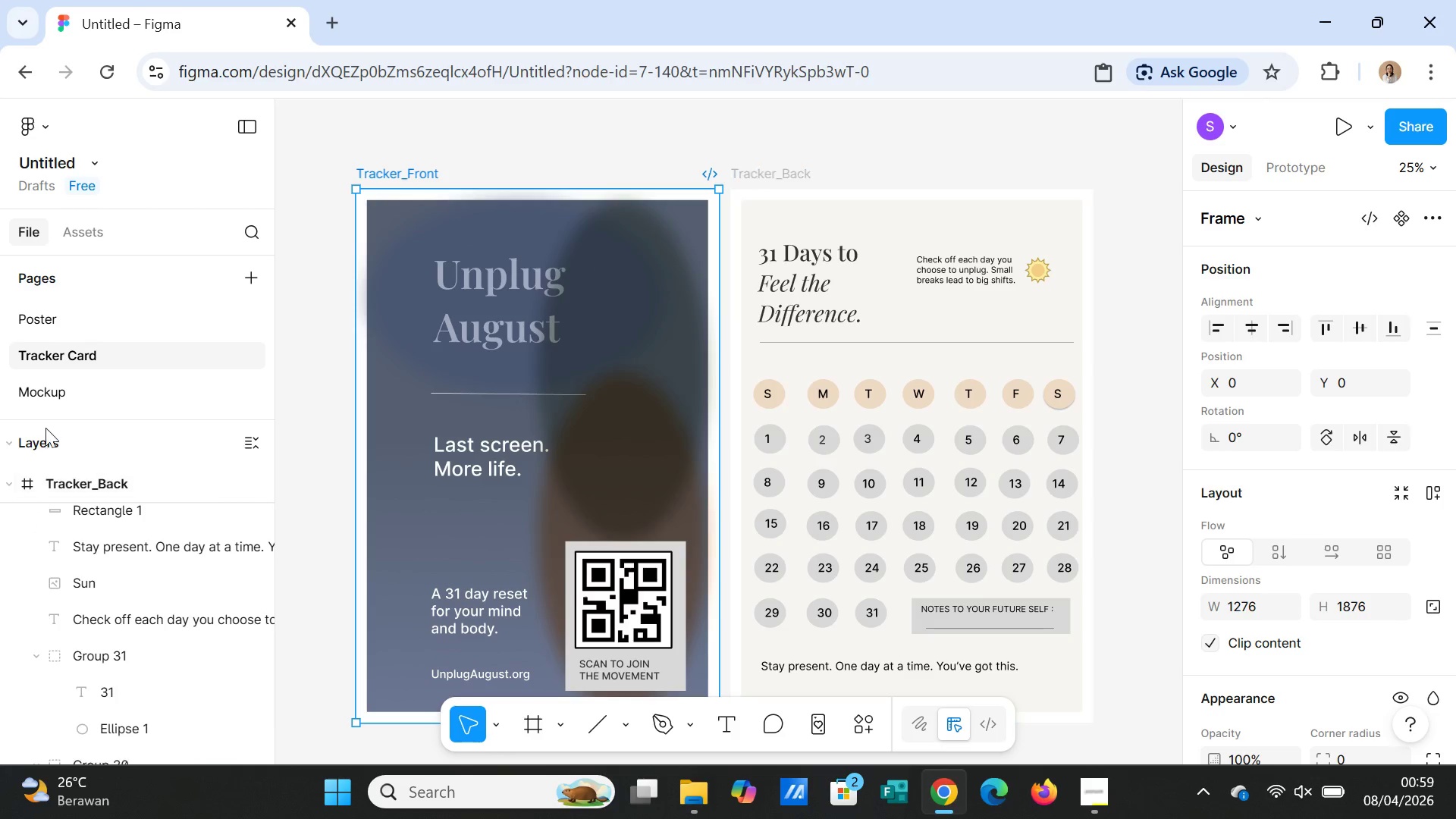 
left_click([48, 395])
 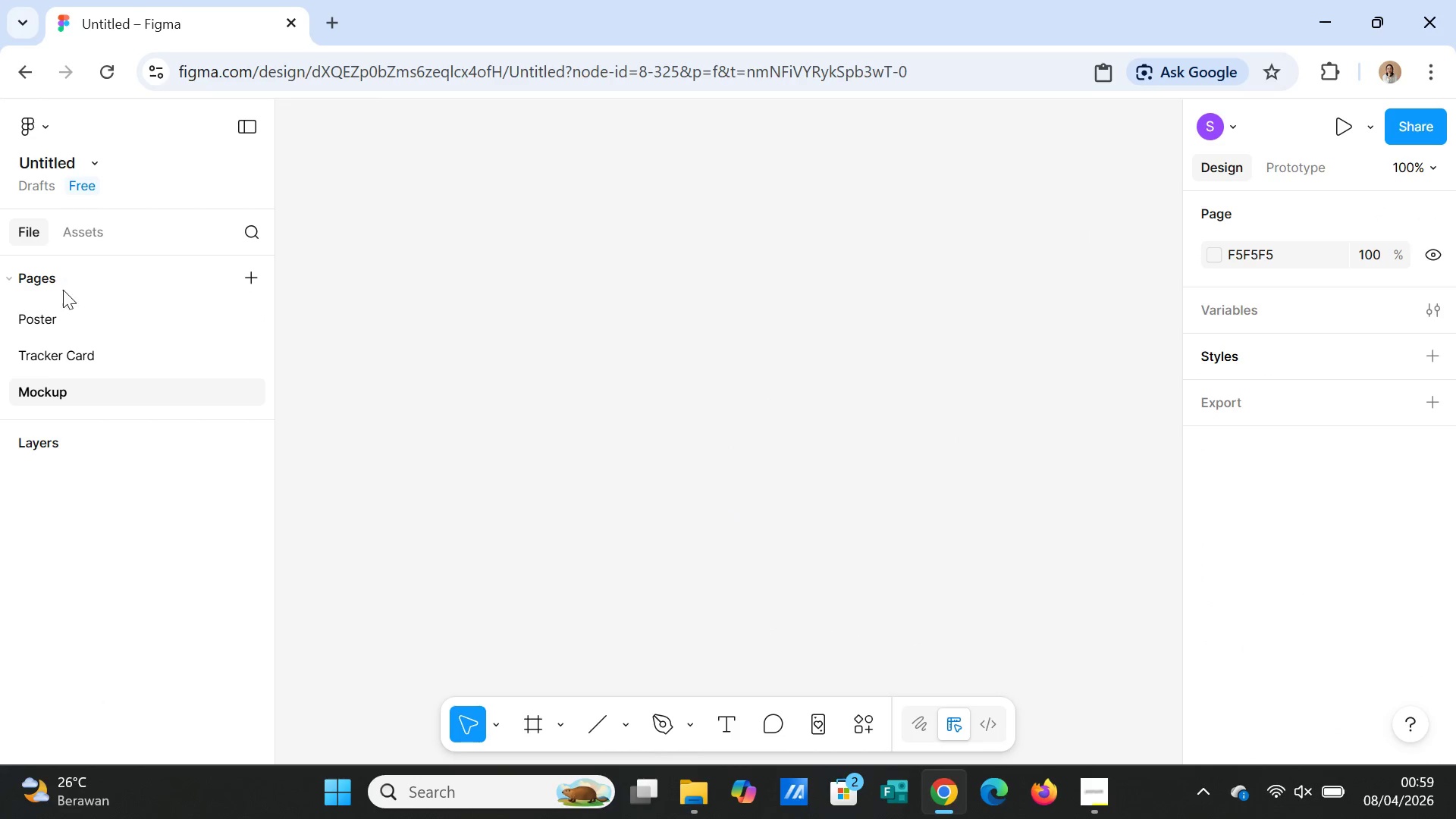 
left_click([58, 317])
 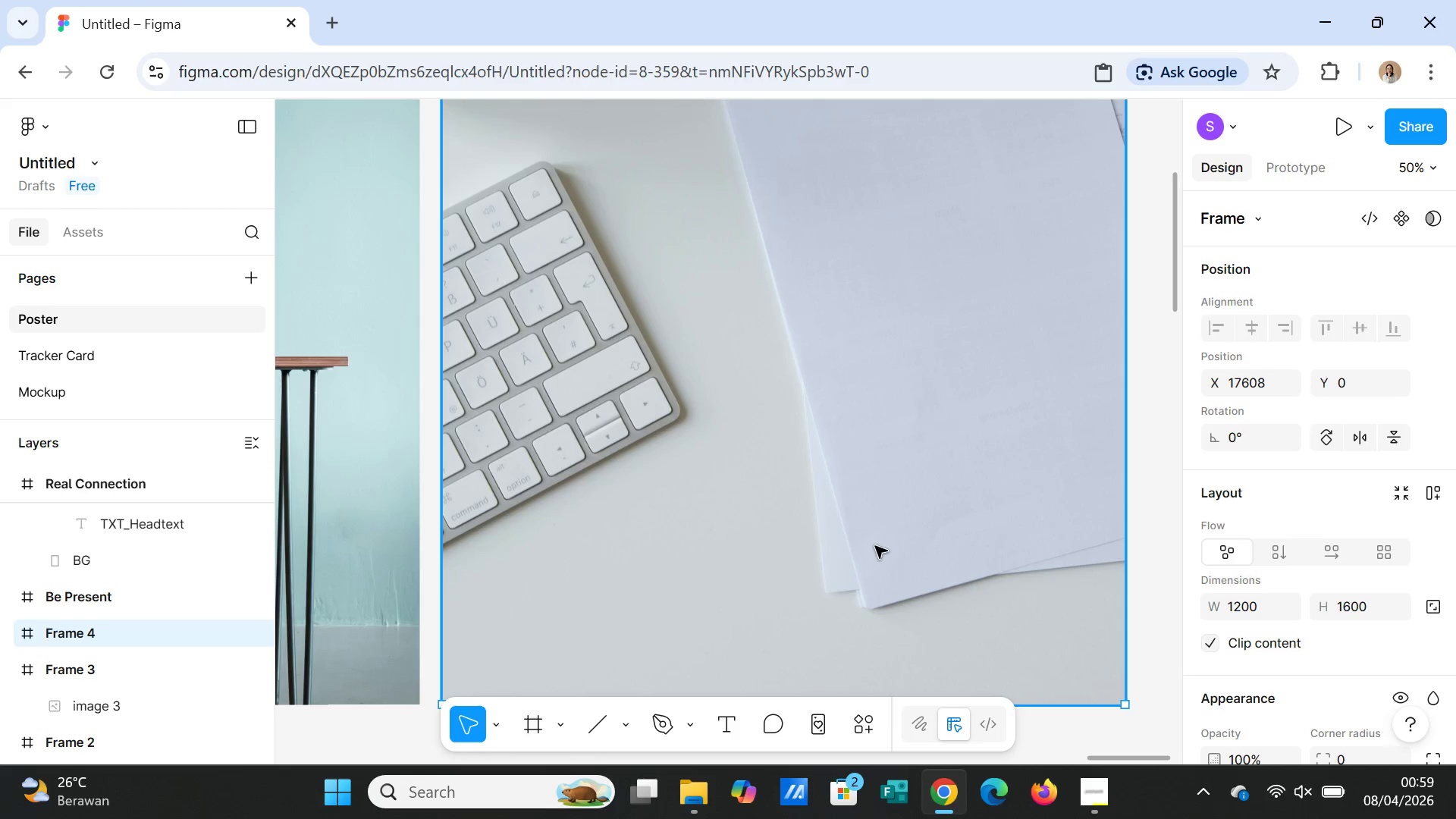 
scroll: coordinate [884, 627], scroll_direction: up, amount: 7.0
 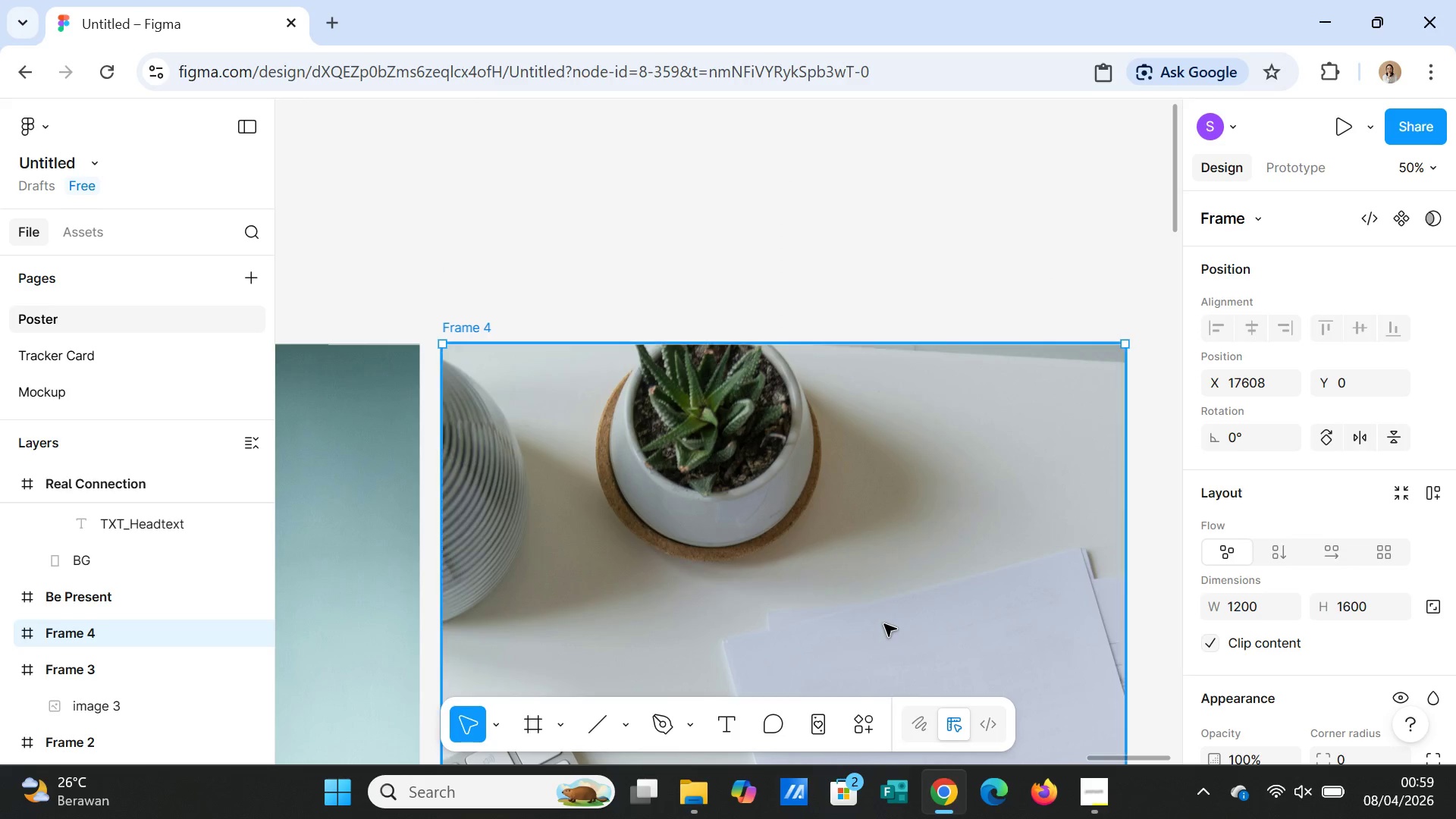 
scroll: coordinate [884, 622], scroll_direction: down, amount: 3.0
 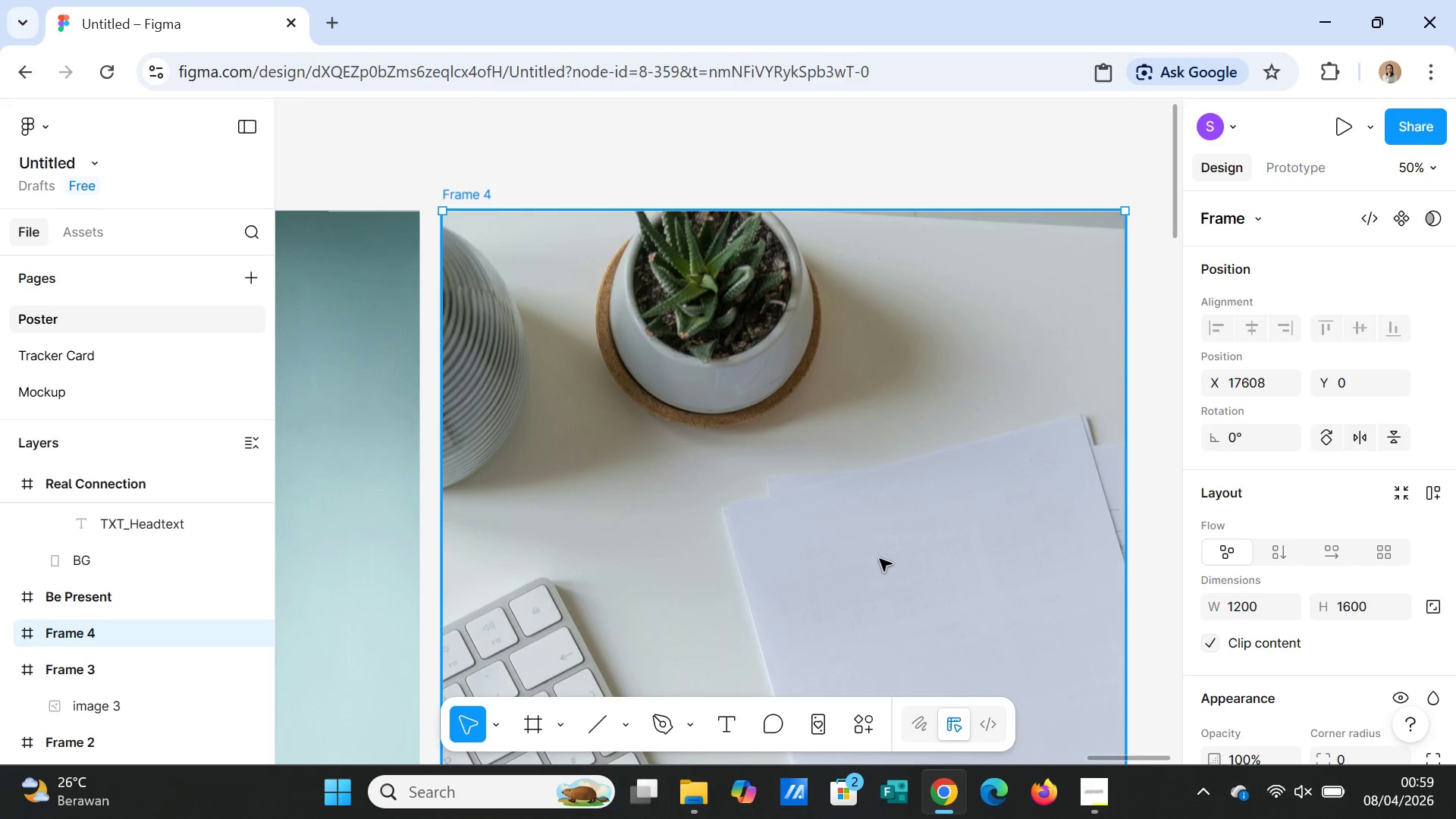 
right_click([880, 559])
 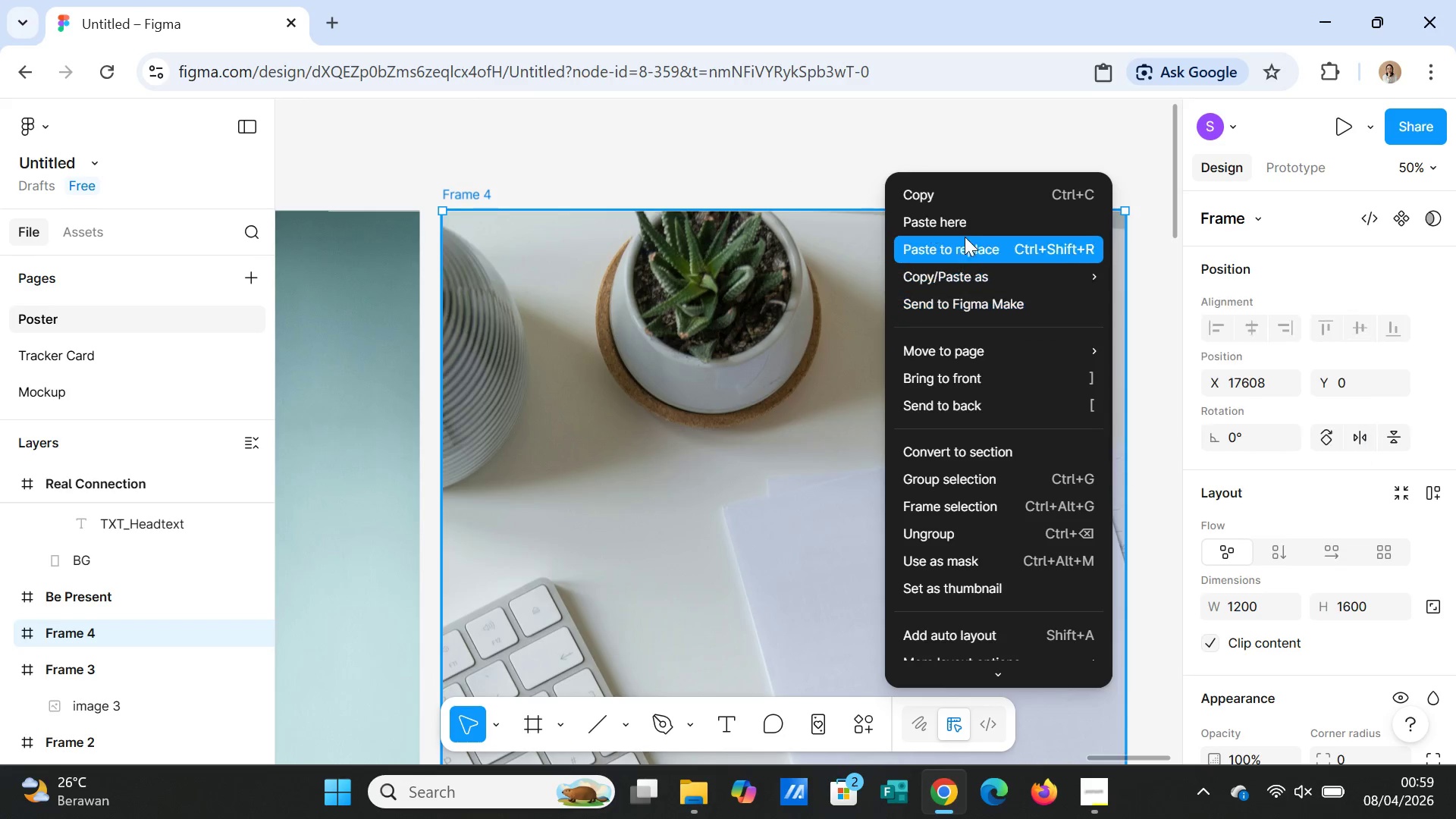 
left_click([966, 219])
 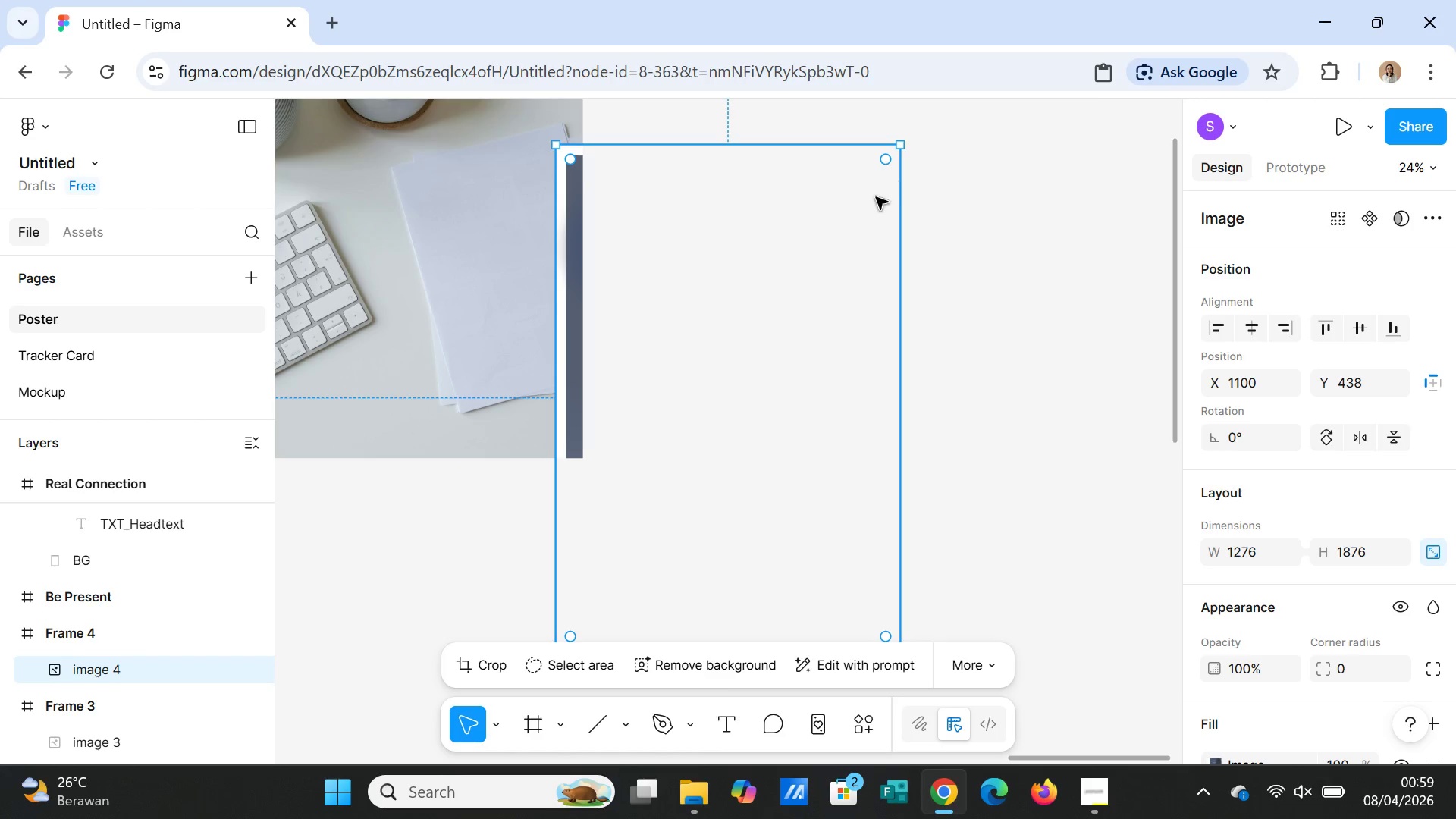 
left_click_drag(start_coordinate=[899, 146], to_coordinate=[773, 397])
 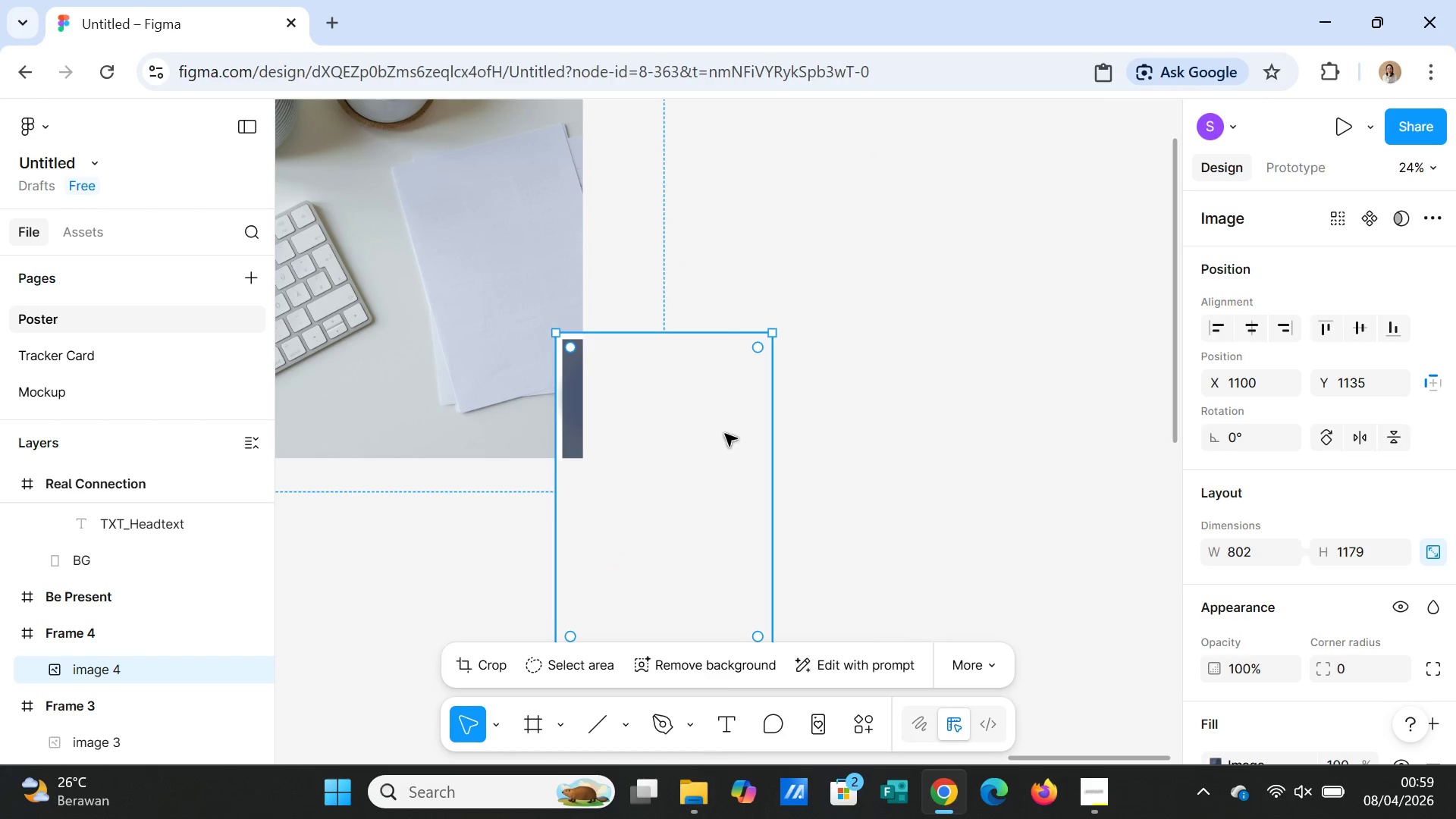 
left_click_drag(start_coordinate=[721, 438], to_coordinate=[507, 280])
 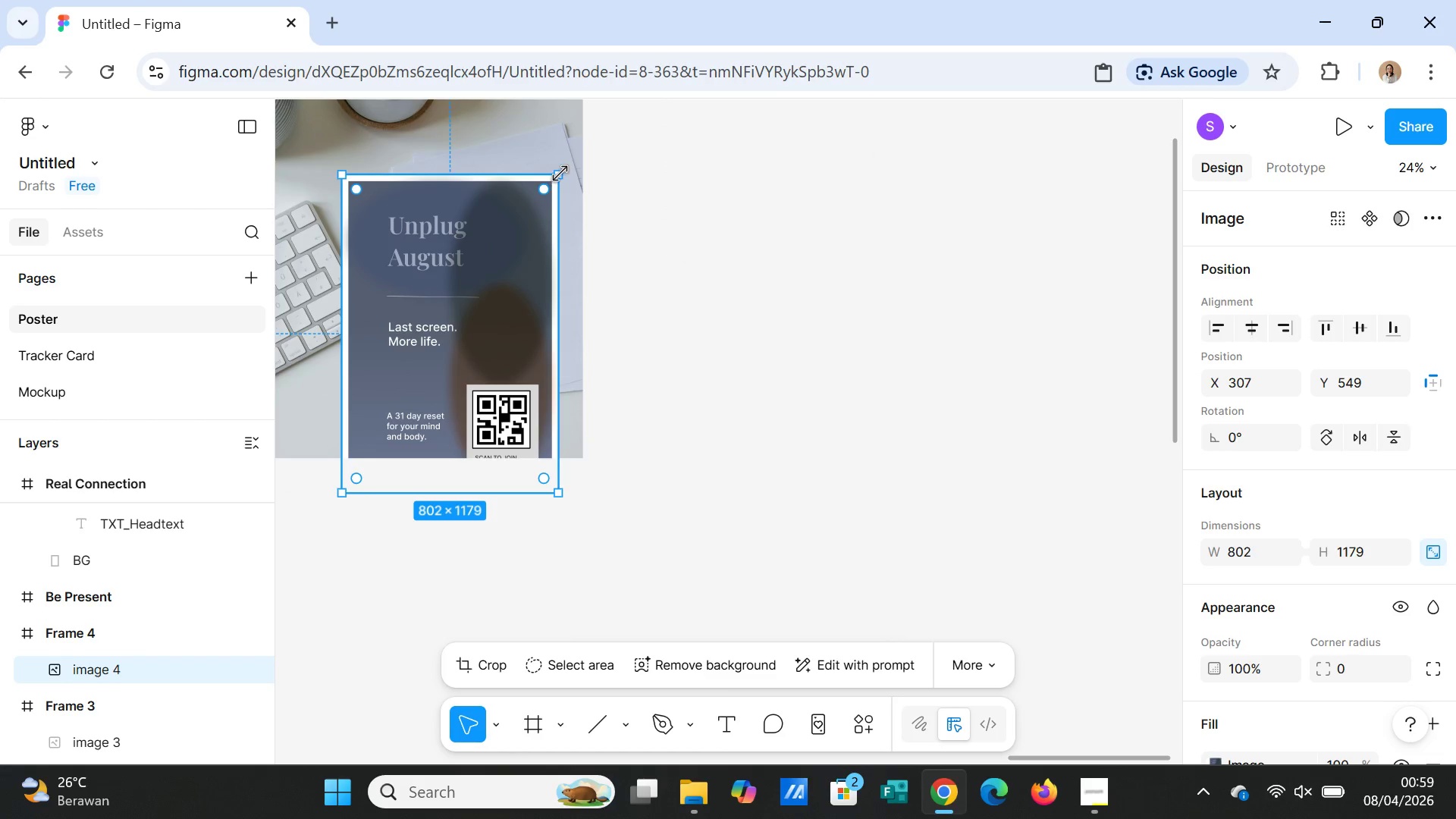 
left_click_drag(start_coordinate=[560, 174], to_coordinate=[539, 196])
 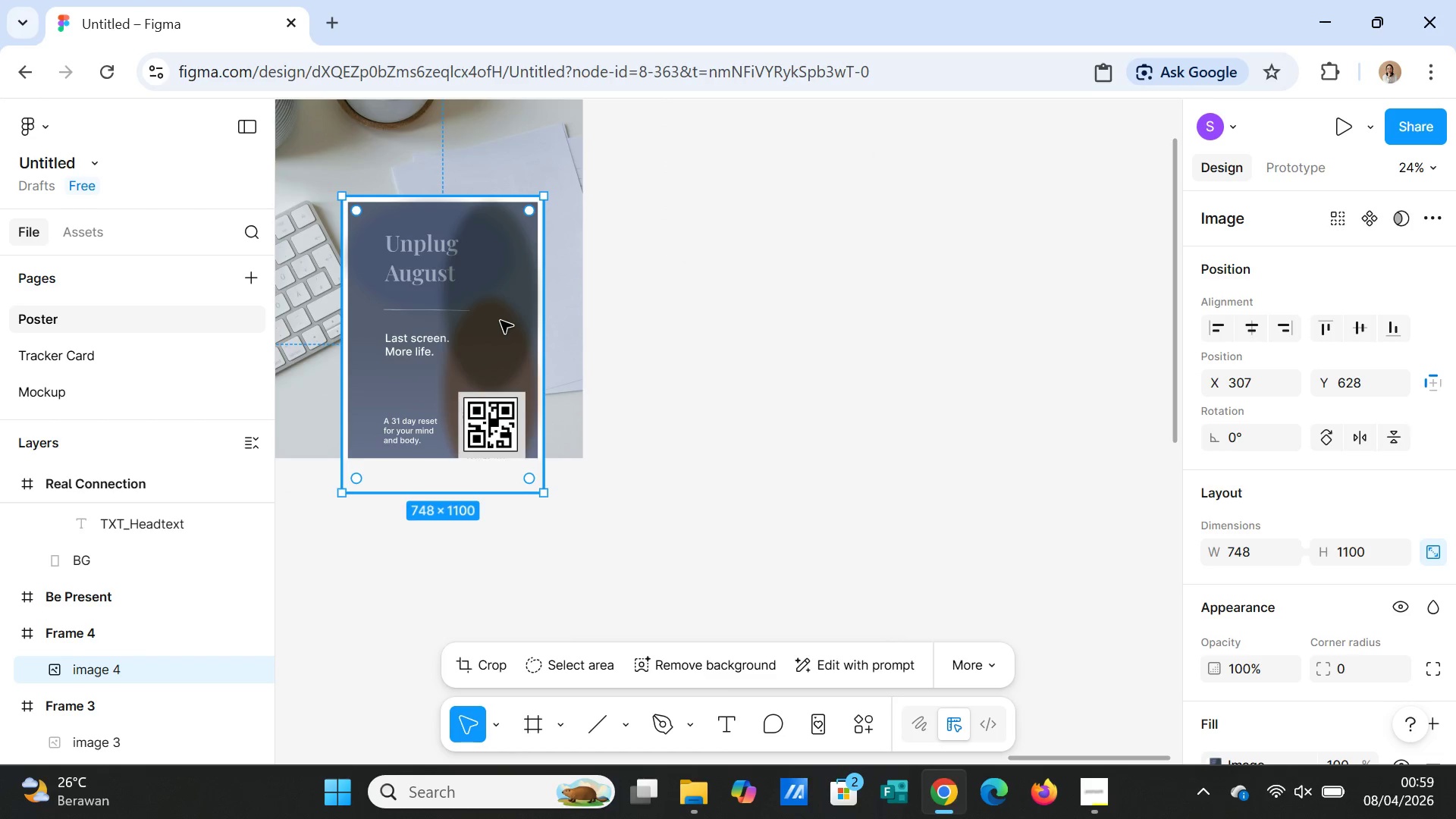 
left_click_drag(start_coordinate=[500, 321], to_coordinate=[519, 247])
 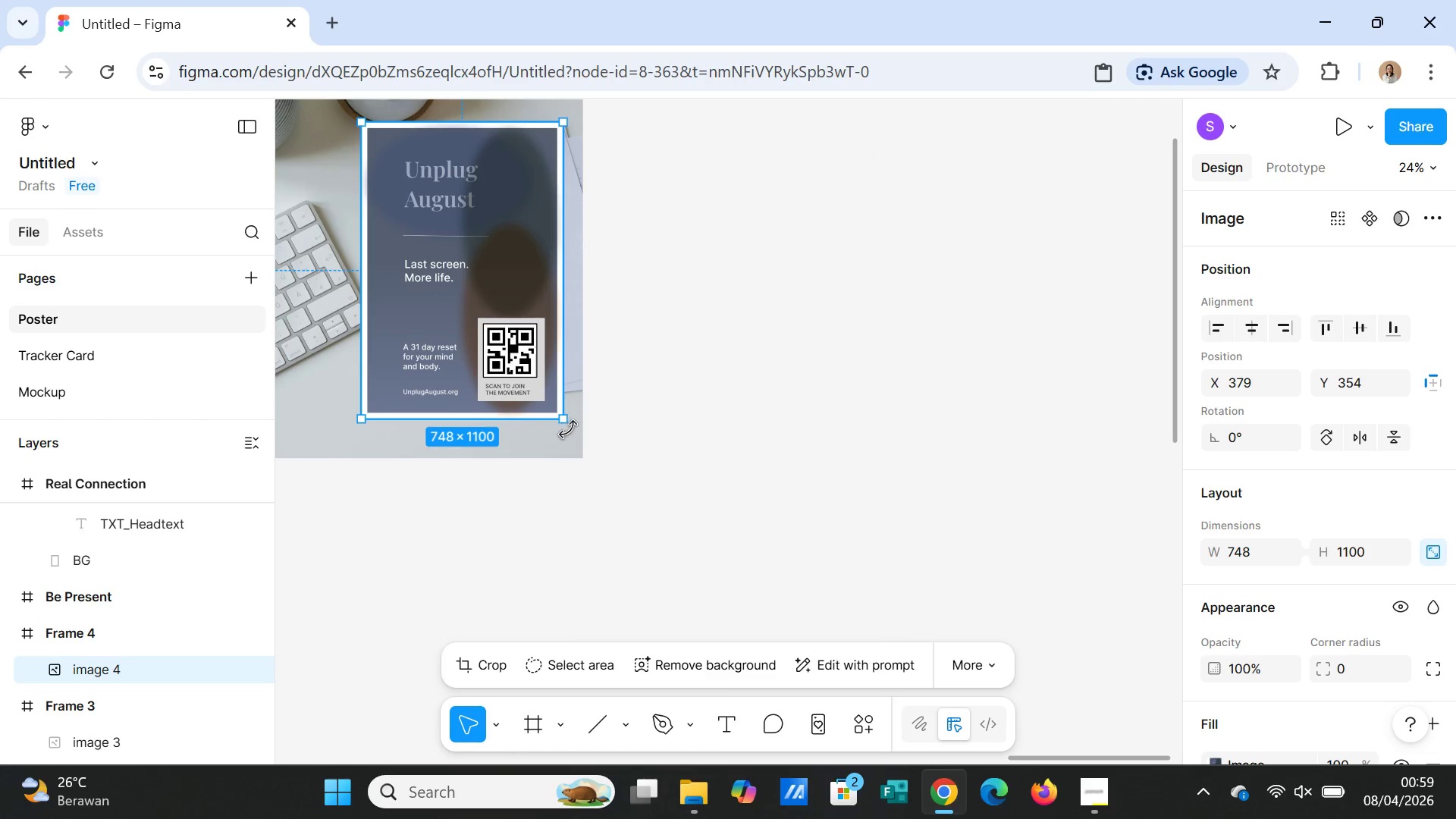 
left_click_drag(start_coordinate=[569, 429], to_coordinate=[596, 403])
 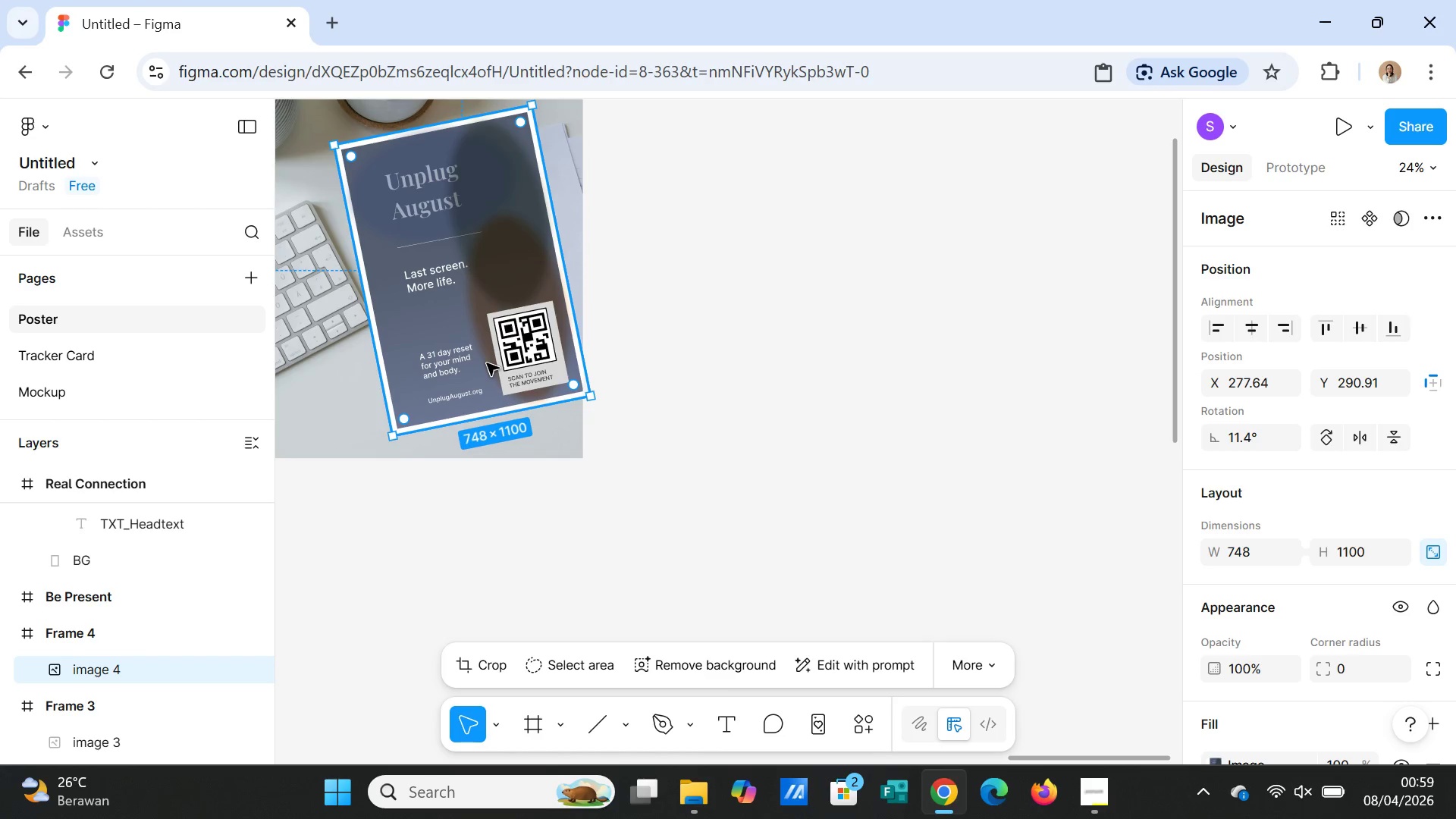 
left_click_drag(start_coordinate=[487, 363], to_coordinate=[498, 354])
 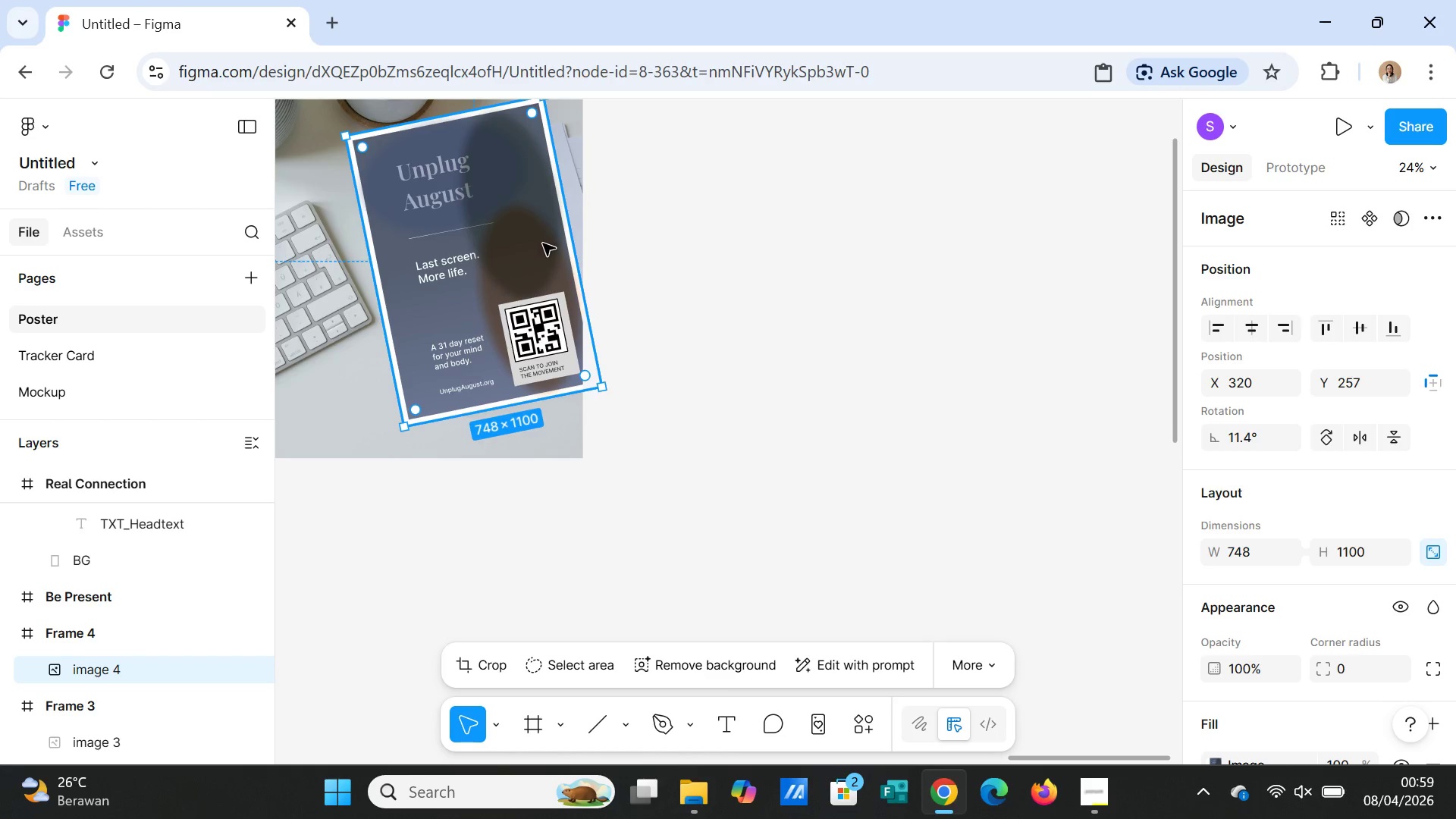 
scroll: coordinate [543, 243], scroll_direction: up, amount: 2.0
 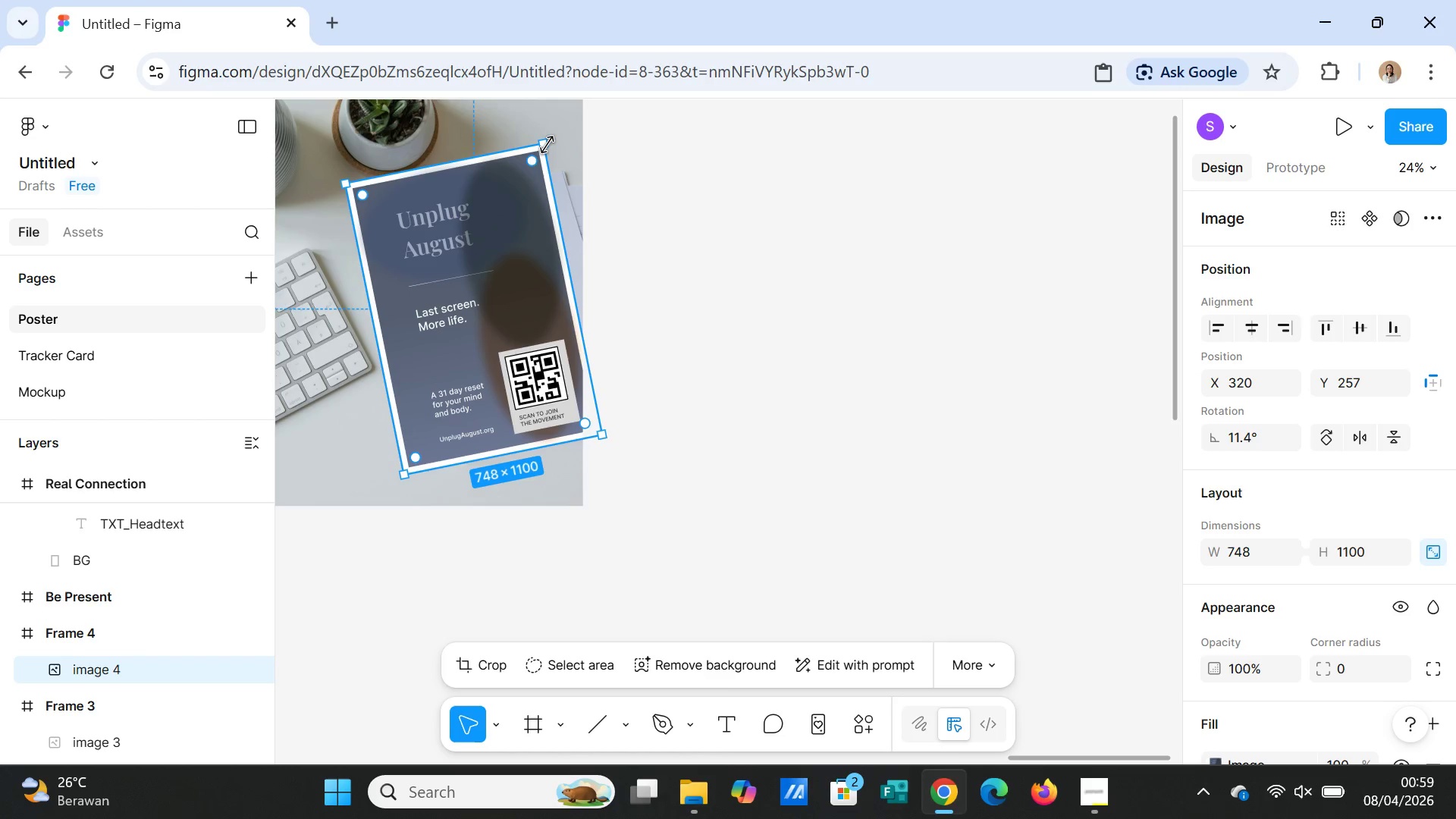 
left_click_drag(start_coordinate=[548, 145], to_coordinate=[523, 202])
 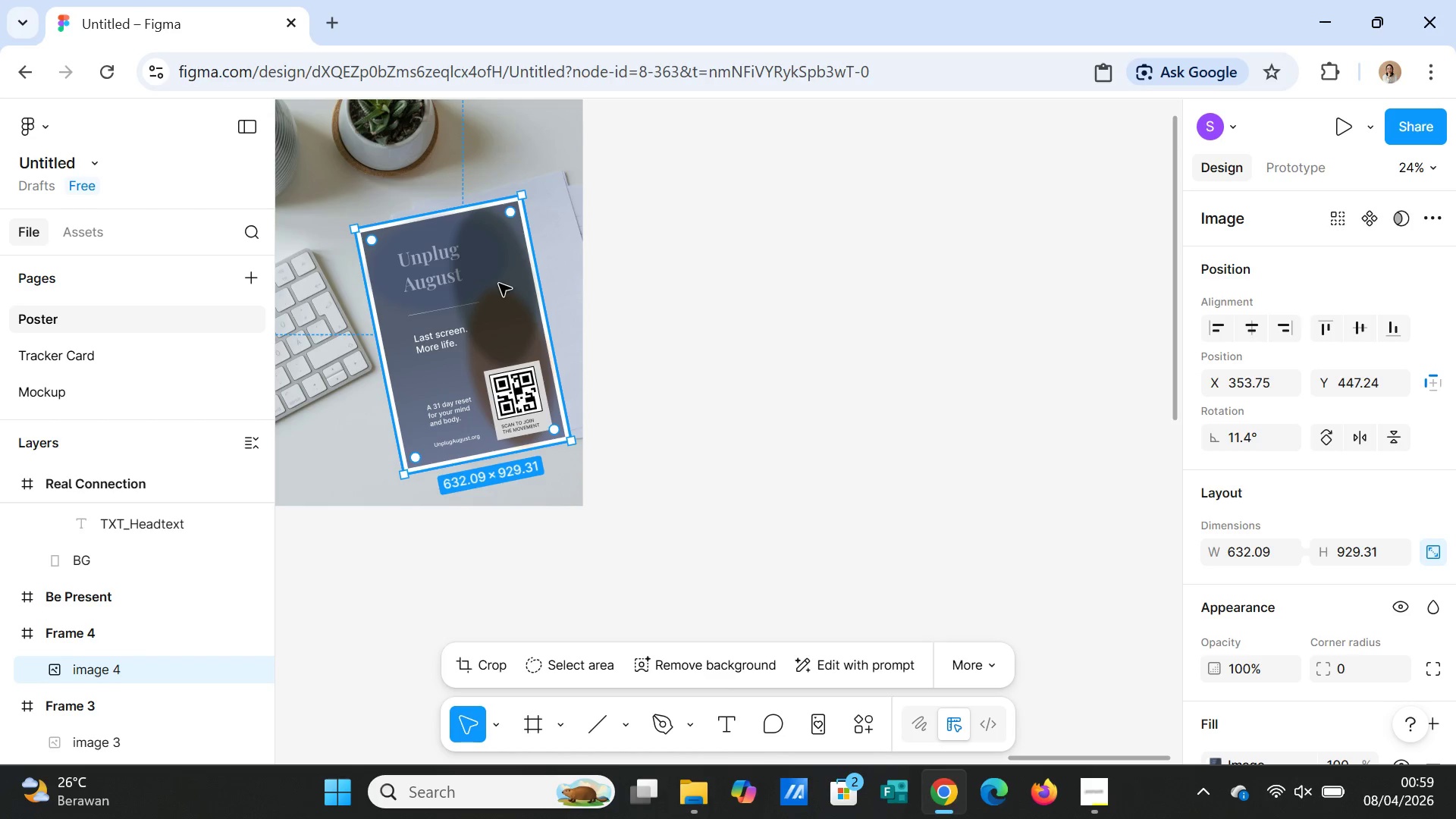 
left_click_drag(start_coordinate=[499, 284], to_coordinate=[509, 275])
 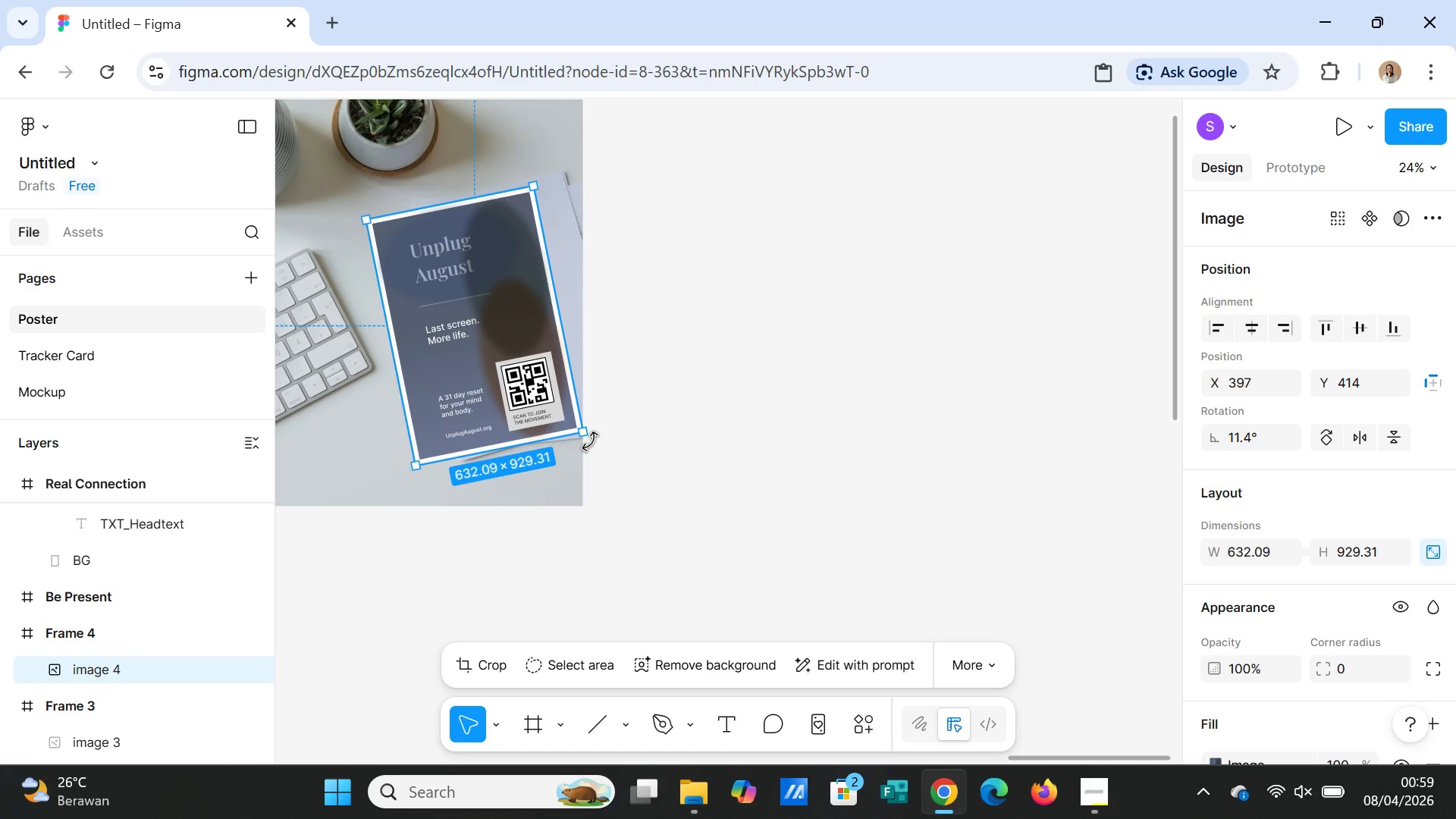 
left_click_drag(start_coordinate=[590, 442], to_coordinate=[593, 433])
 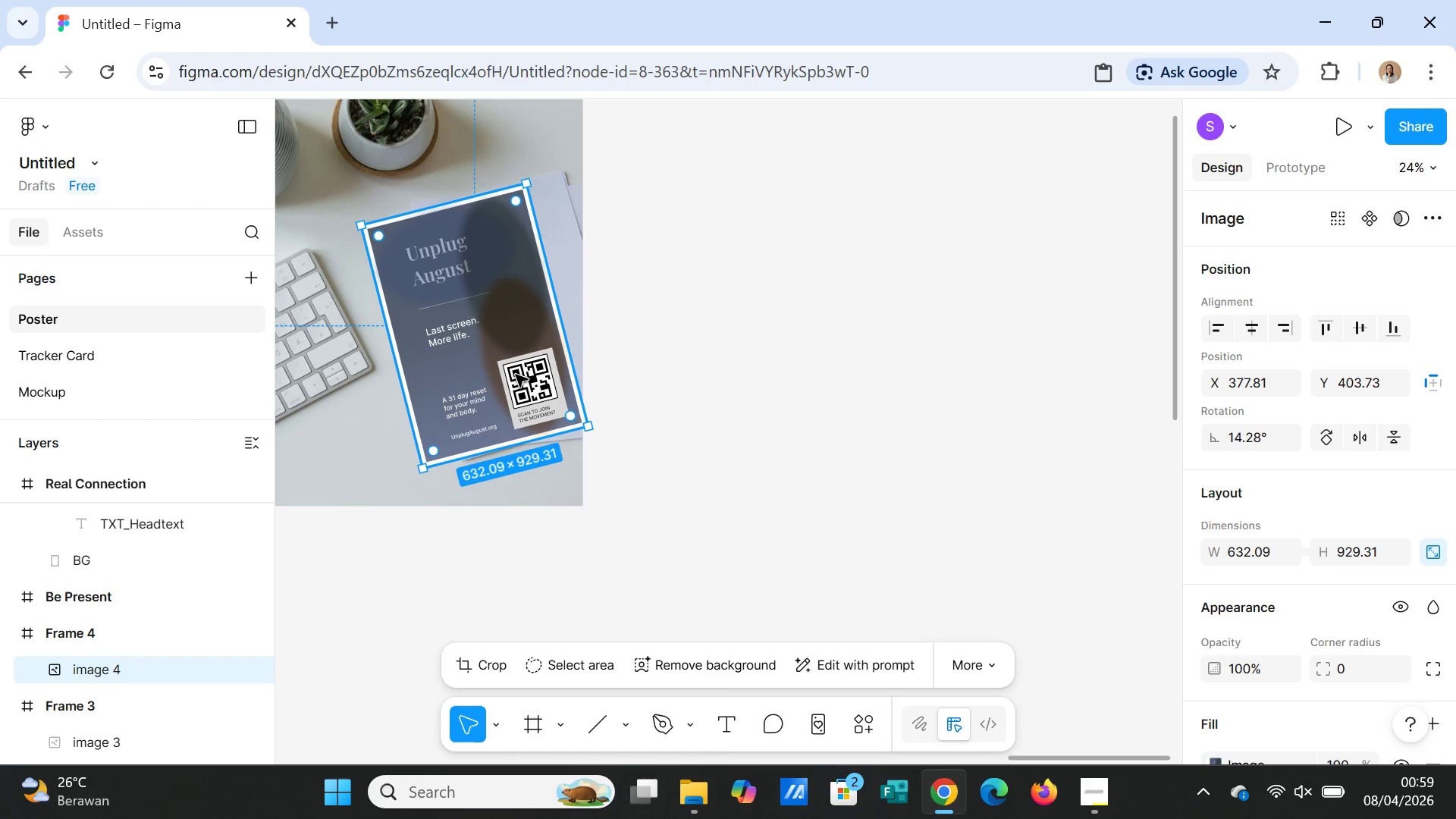 
left_click_drag(start_coordinate=[516, 375], to_coordinate=[511, 369])
 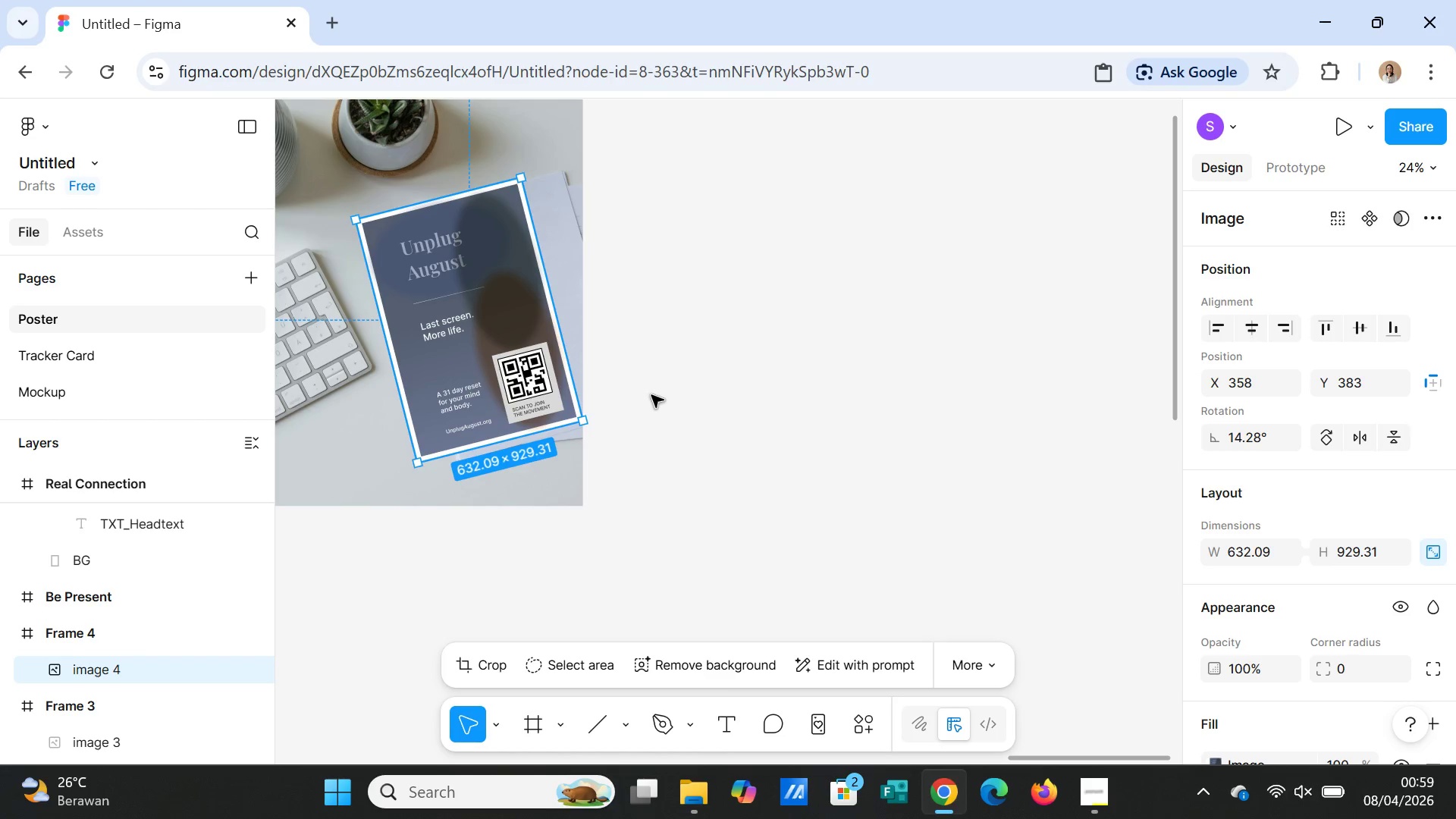 
left_click([651, 395])
 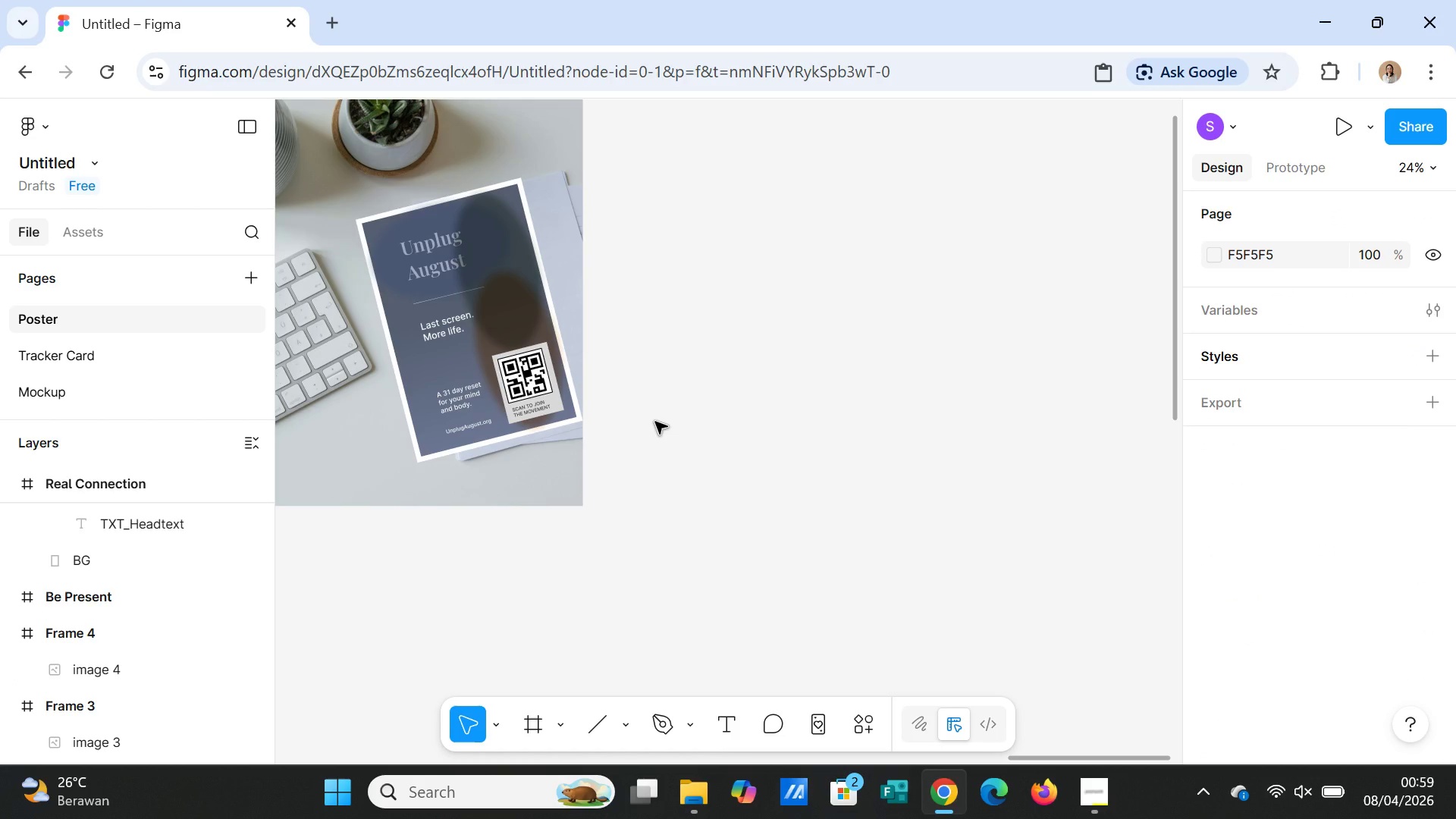 
left_click([655, 422])
 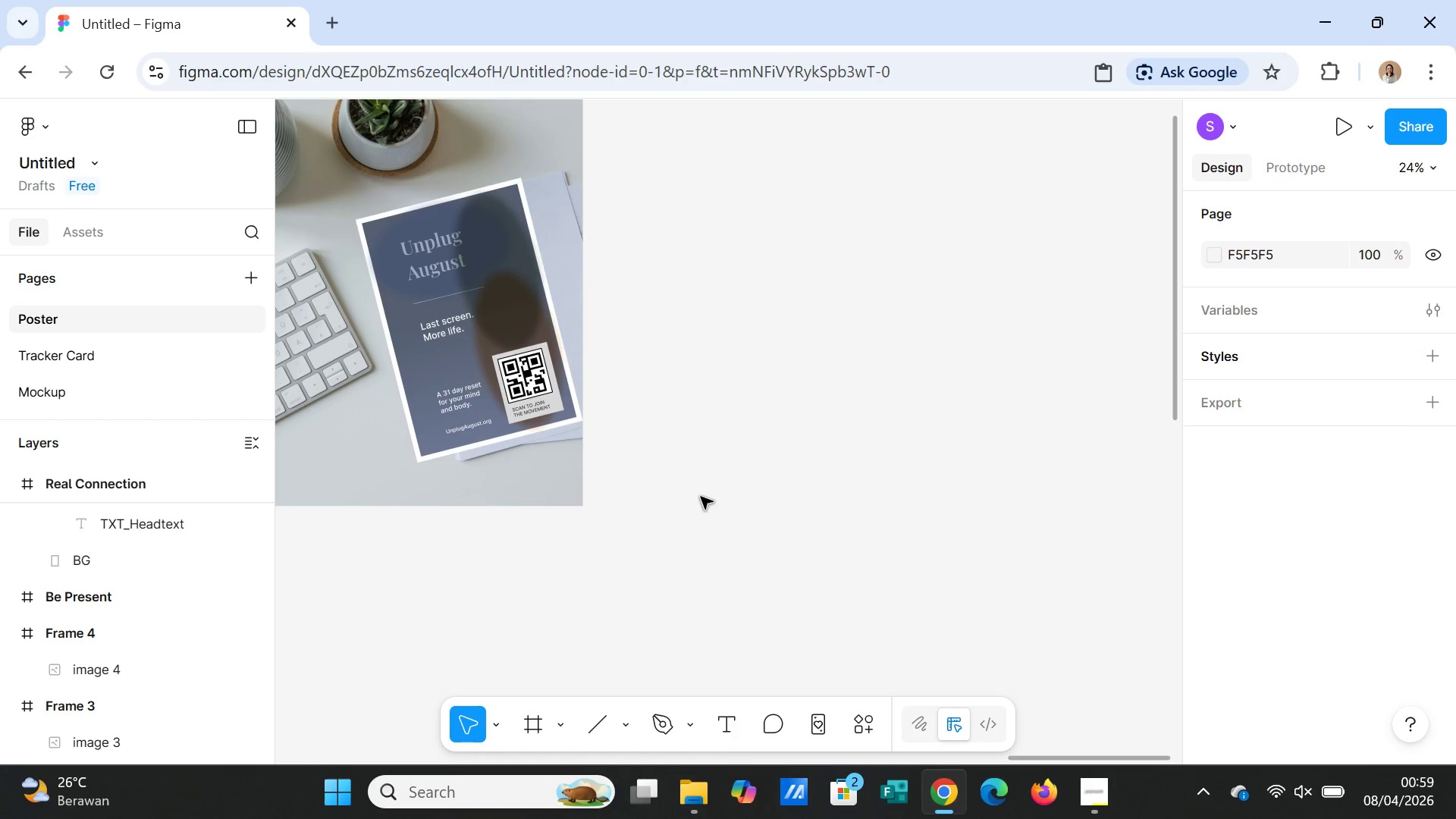 
scroll: coordinate [700, 497], scroll_direction: up, amount: 1.0
 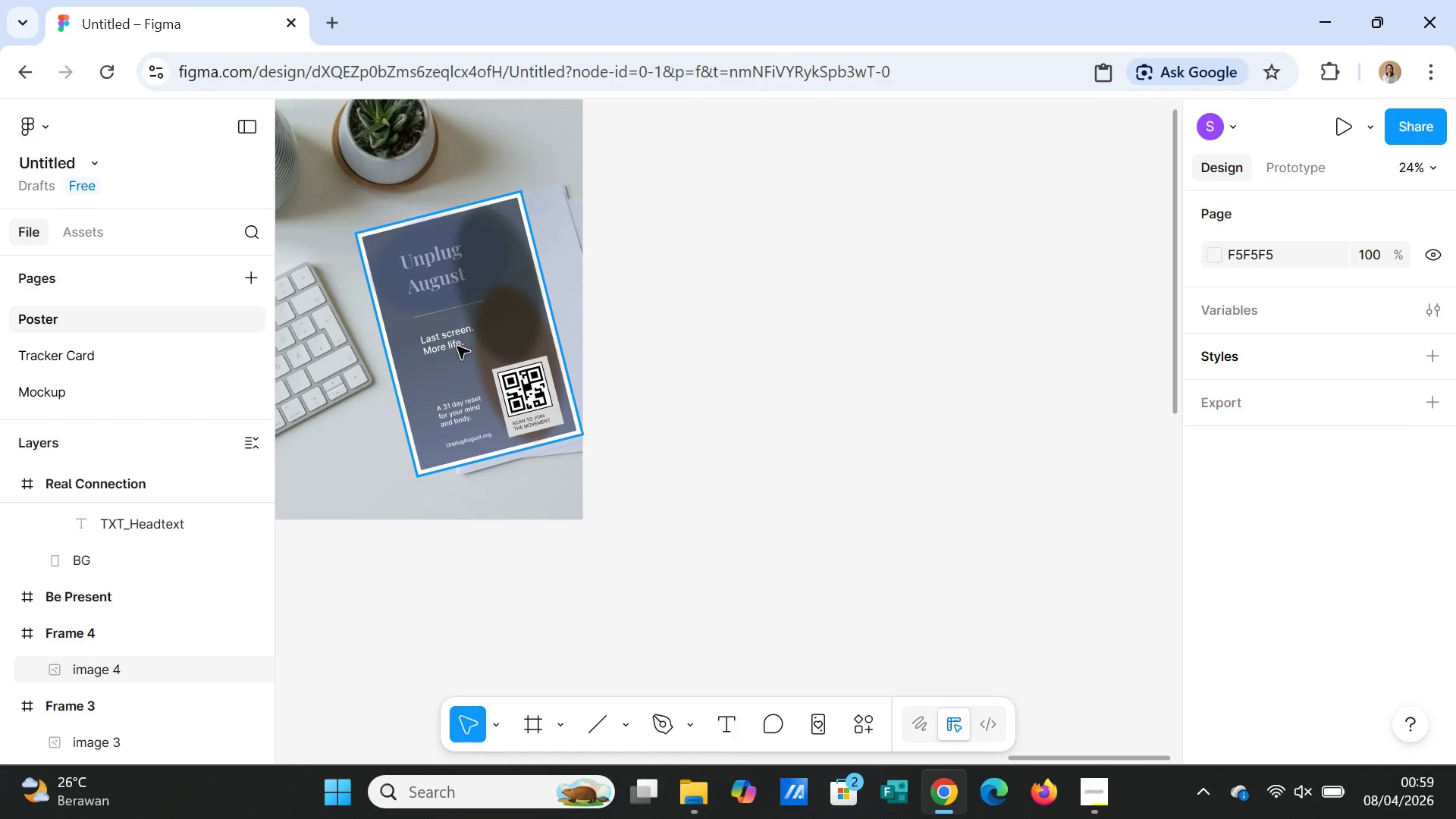 
left_click_drag(start_coordinate=[457, 347], to_coordinate=[447, 376])
 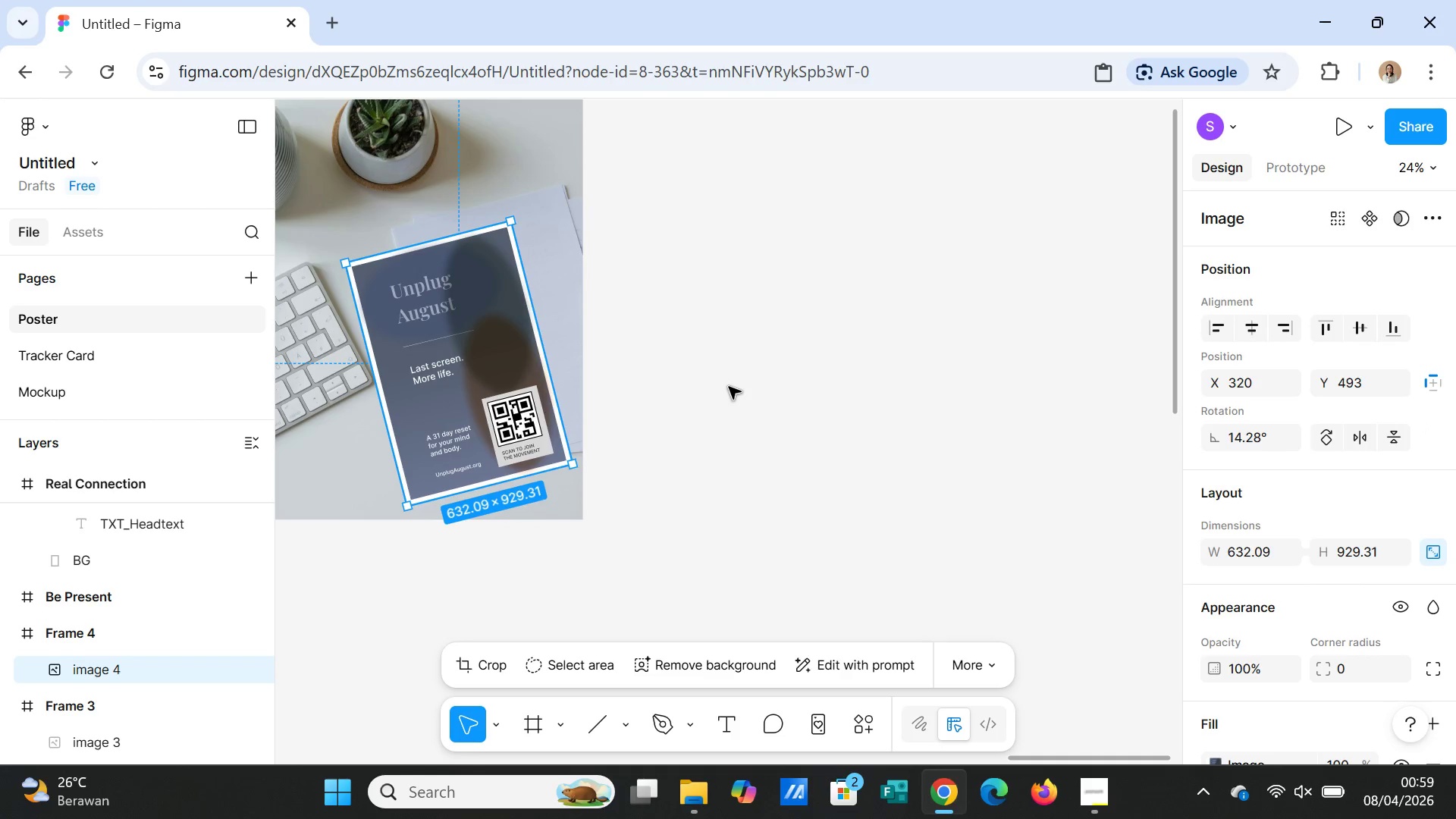 
left_click([729, 387])
 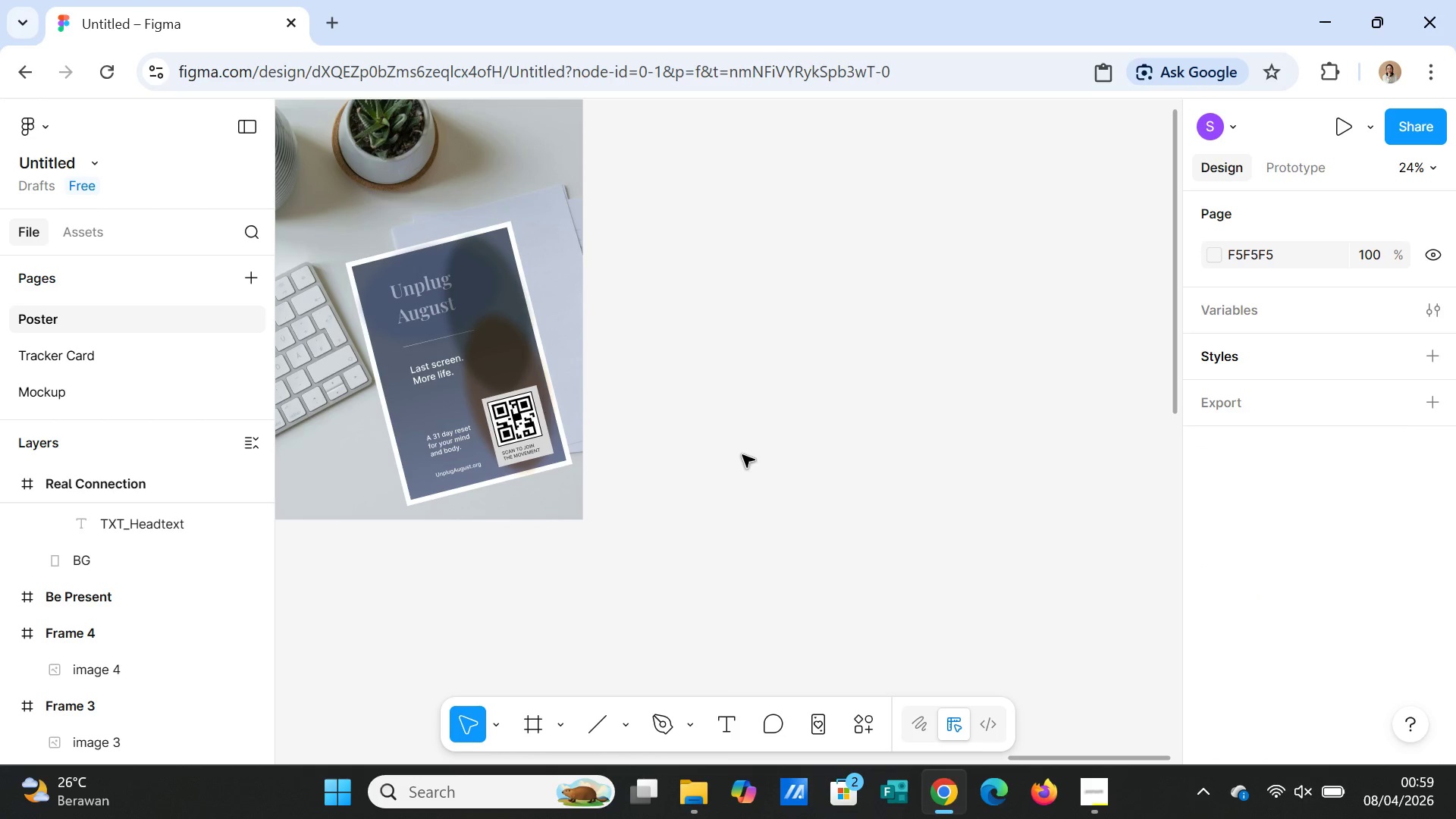 
scroll: coordinate [742, 455], scroll_direction: up, amount: 1.0
 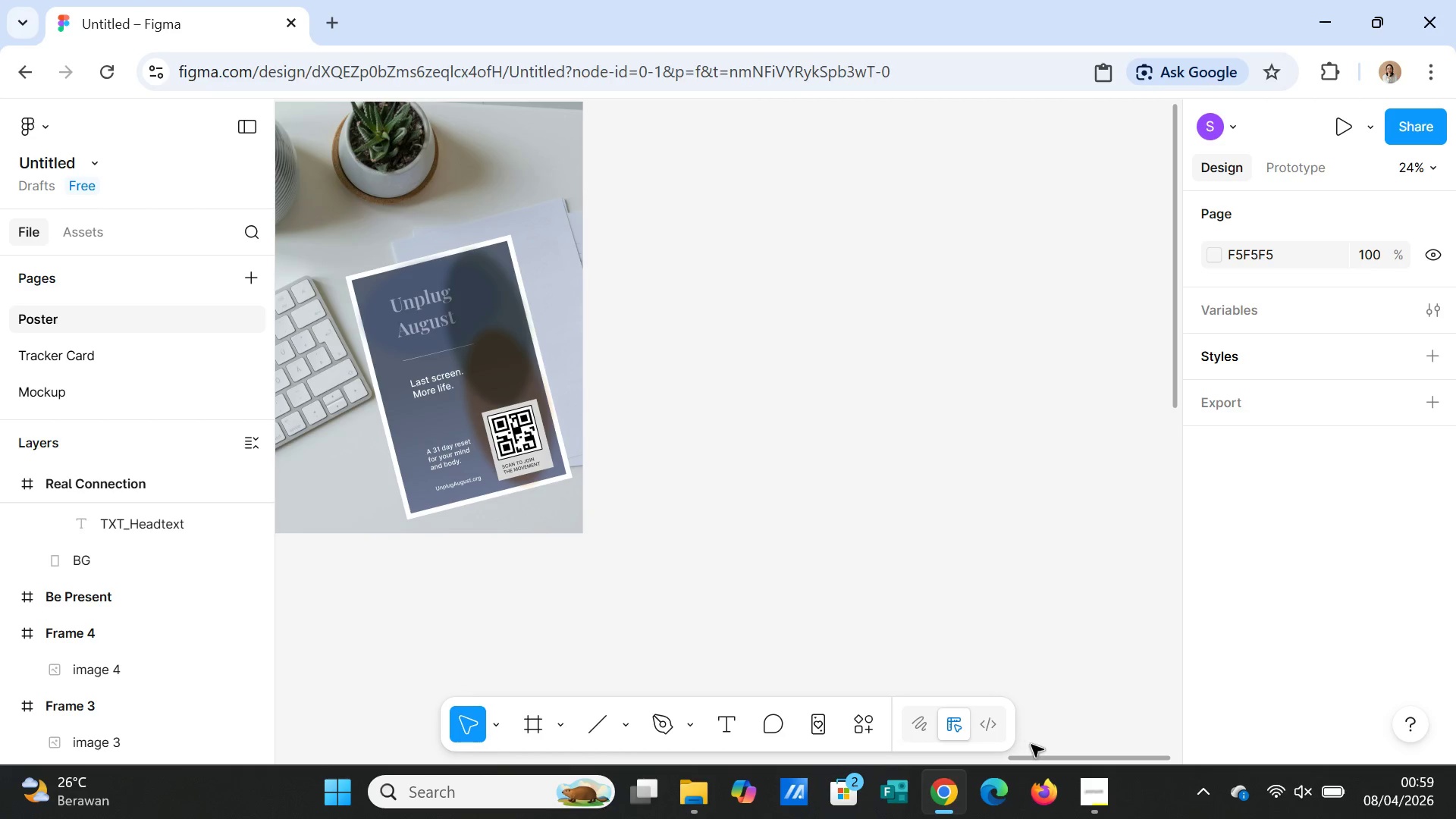 
left_click_drag(start_coordinate=[1031, 758], to_coordinate=[968, 758])
 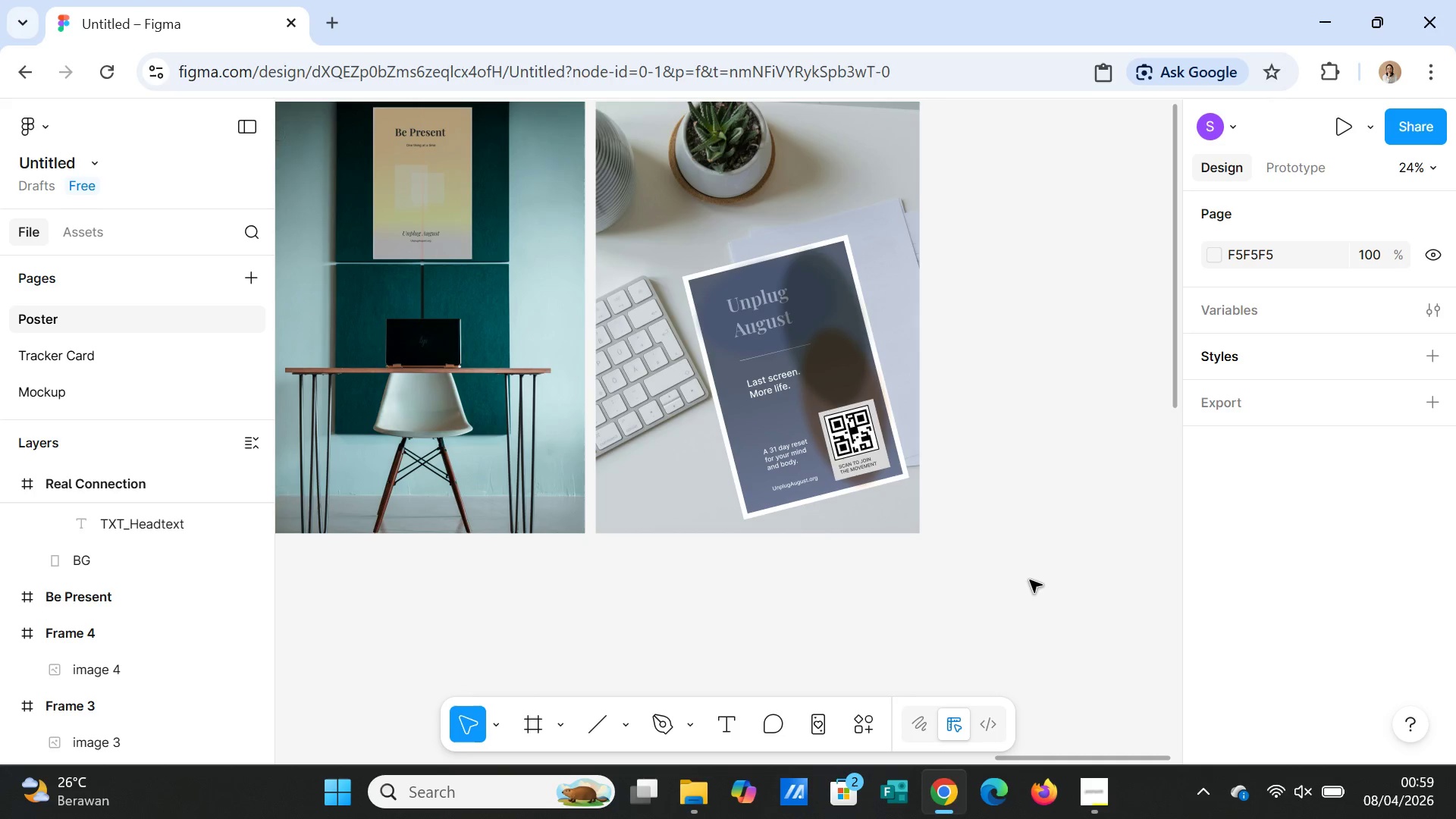 
left_click([1030, 580])
 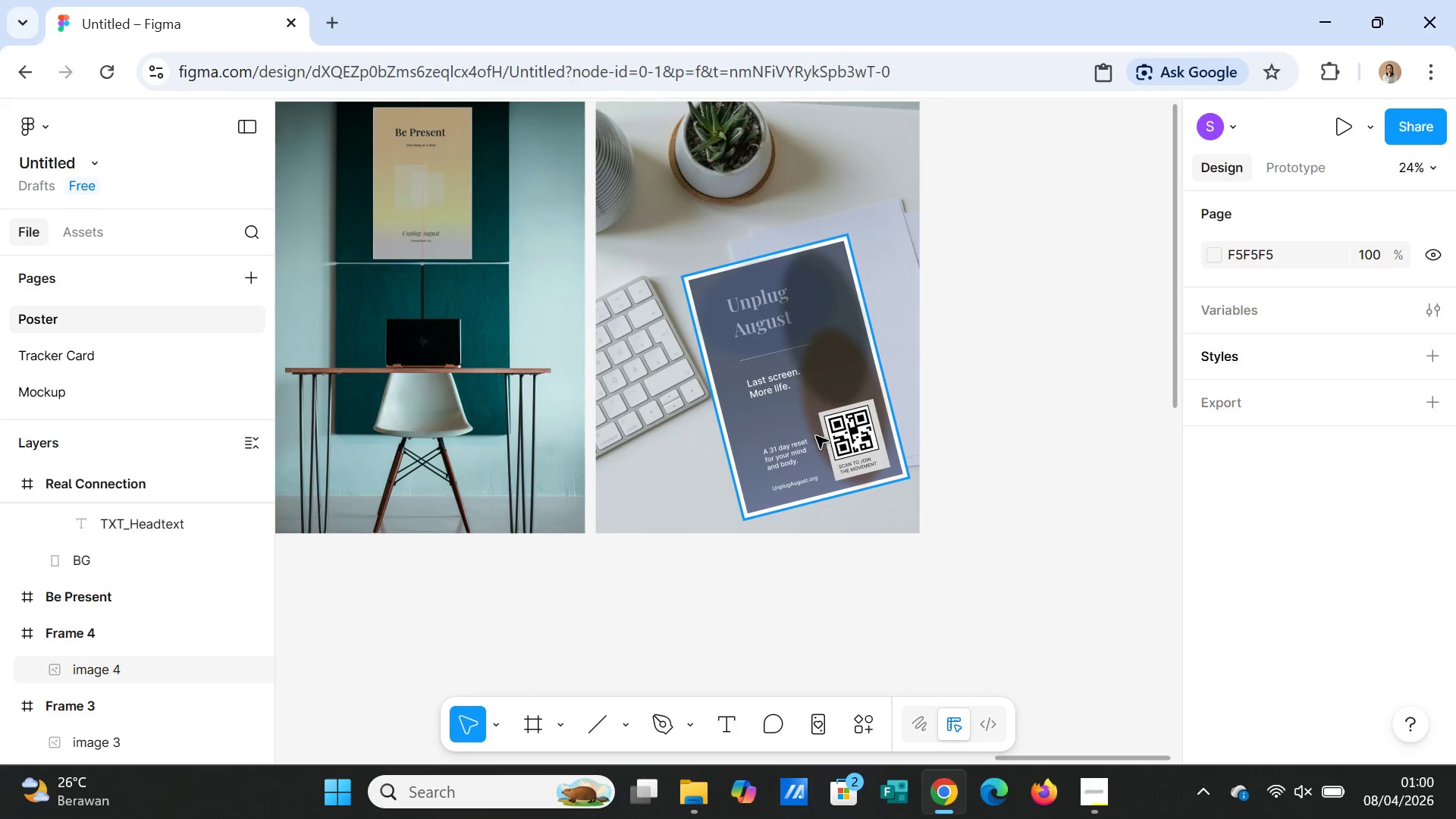 
left_click([816, 436])
 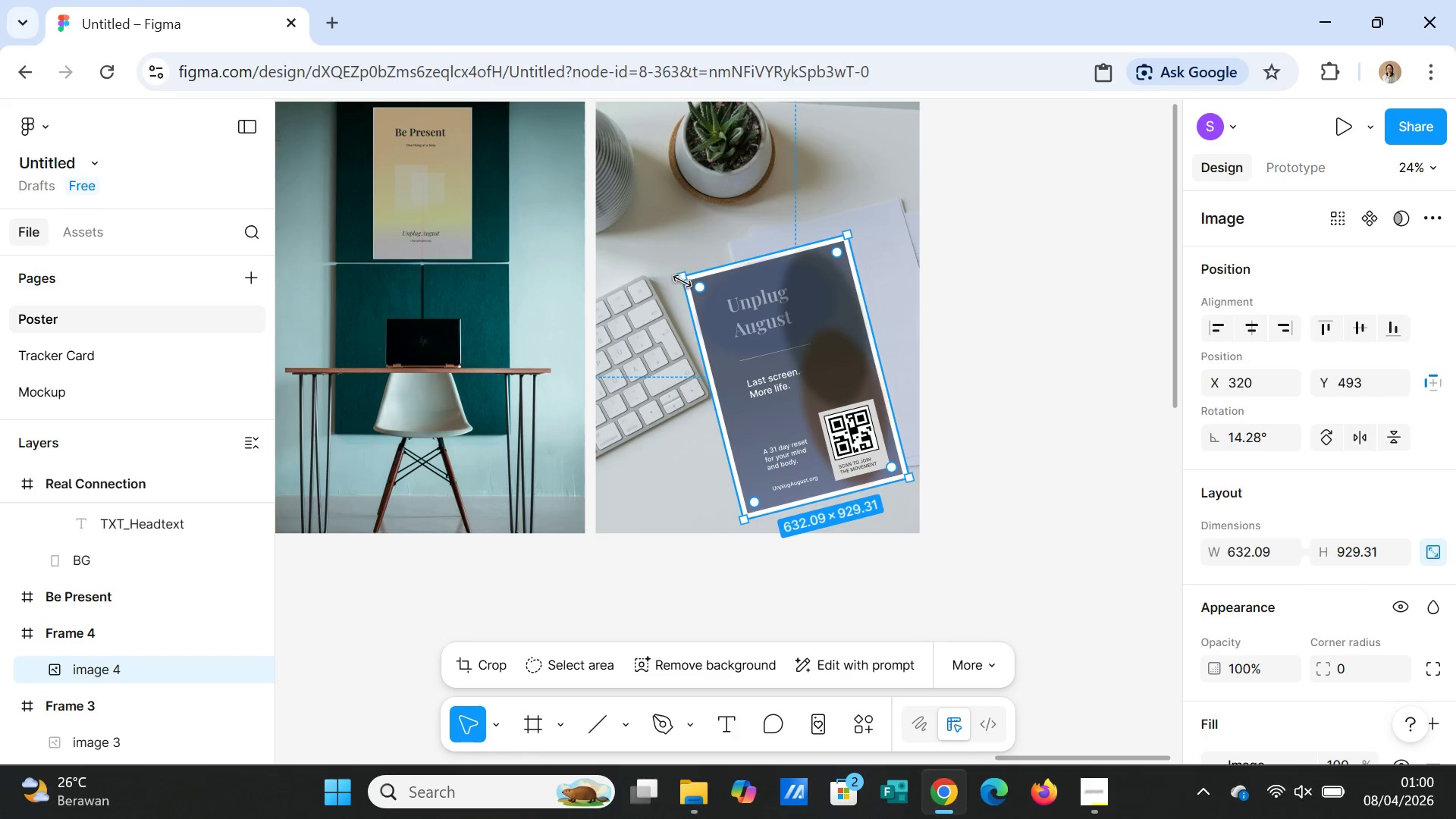 
left_click([682, 281])
 